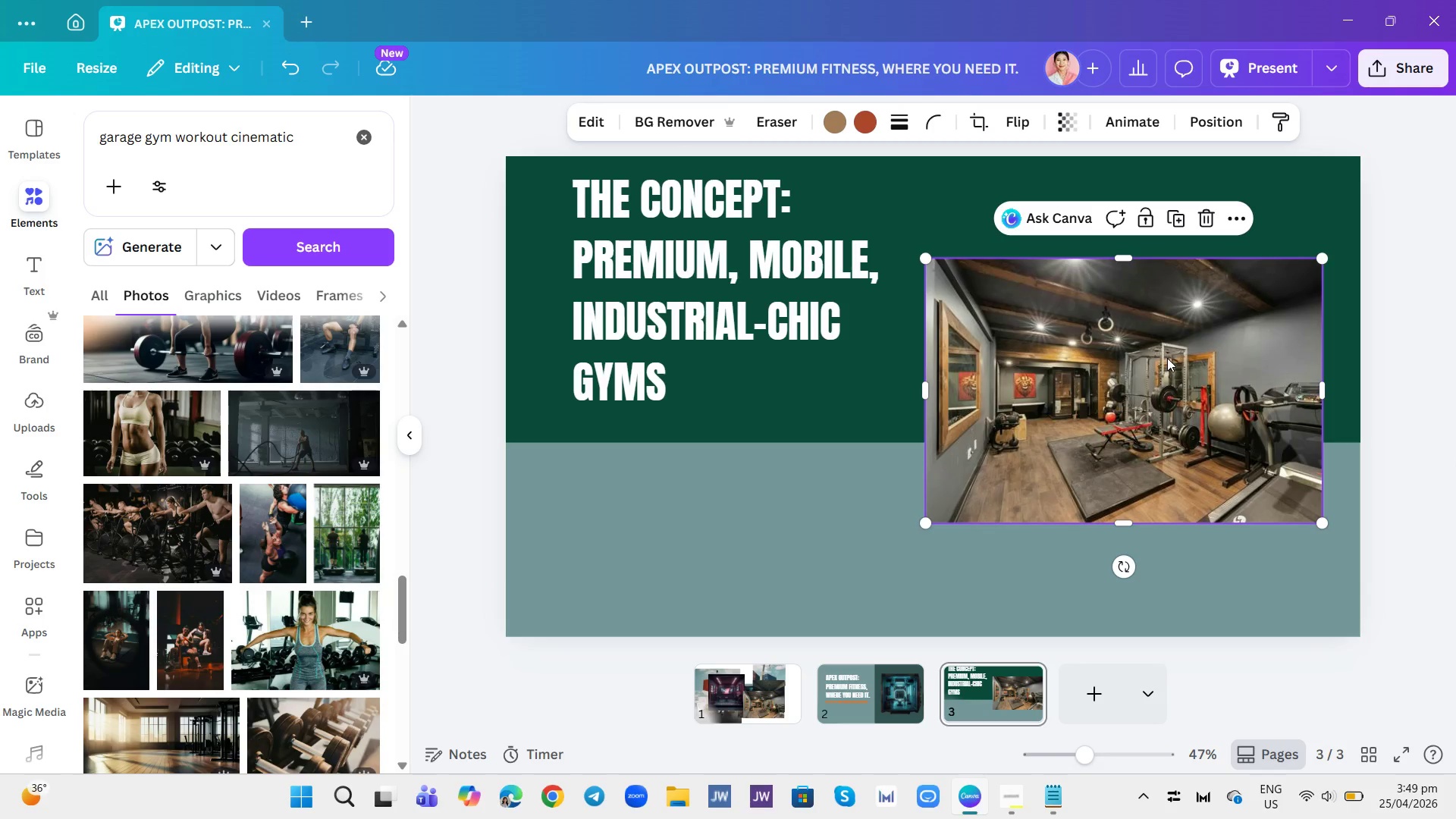 
left_click_drag(start_coordinate=[1167, 358], to_coordinate=[1167, 369])
 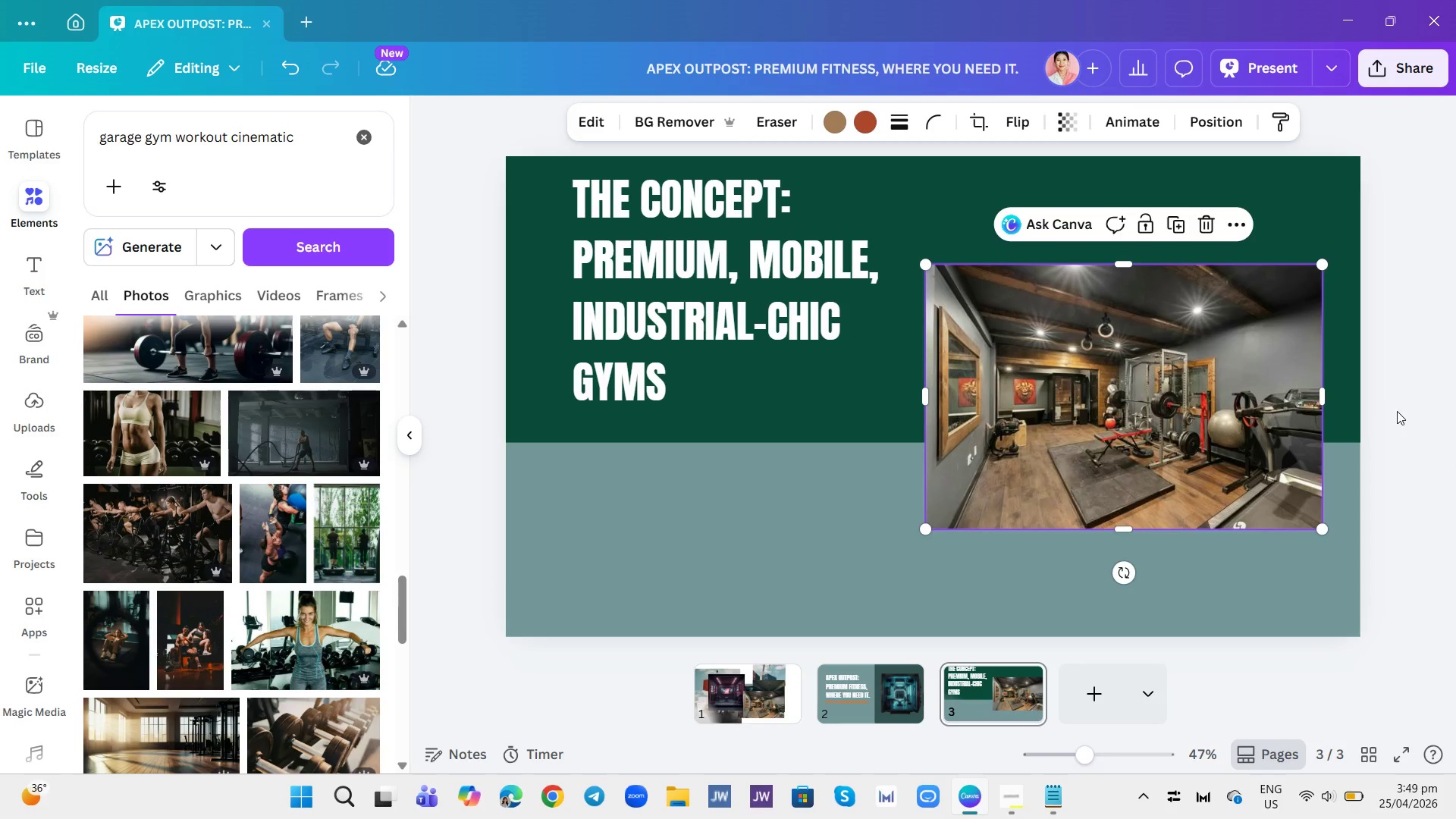 
left_click([1397, 411])
 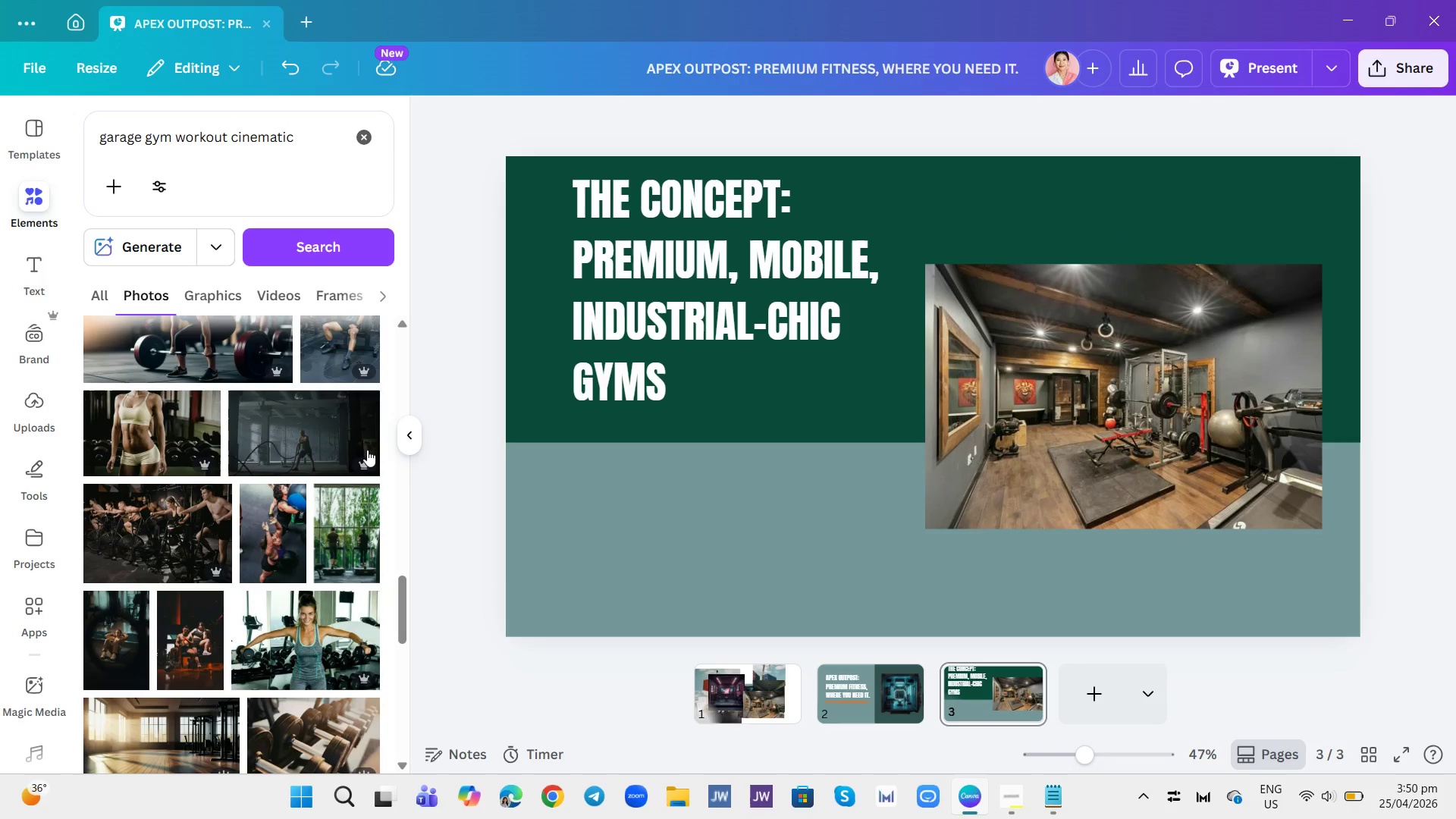 
wait(5.81)
 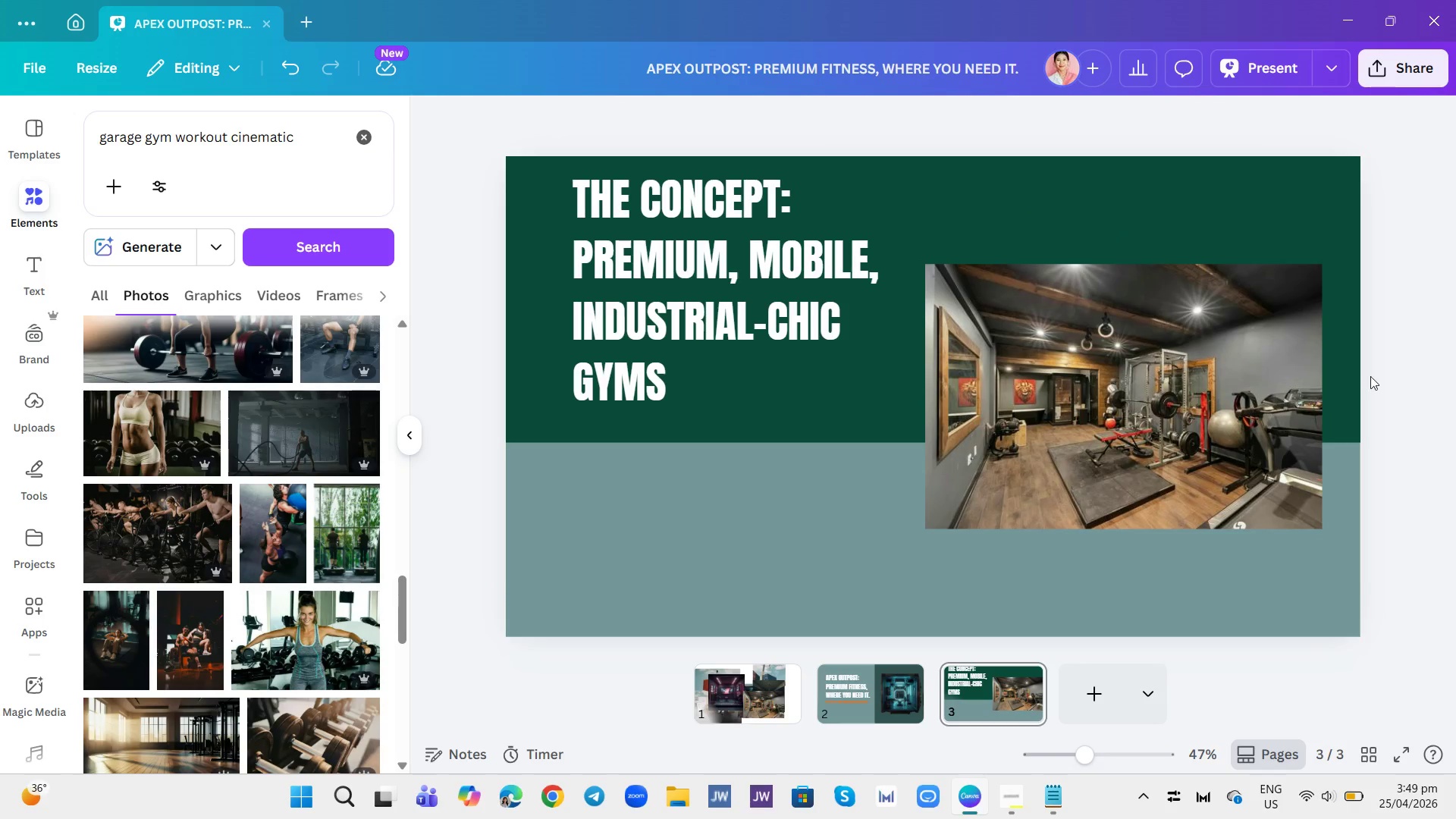 
left_click([31, 289])
 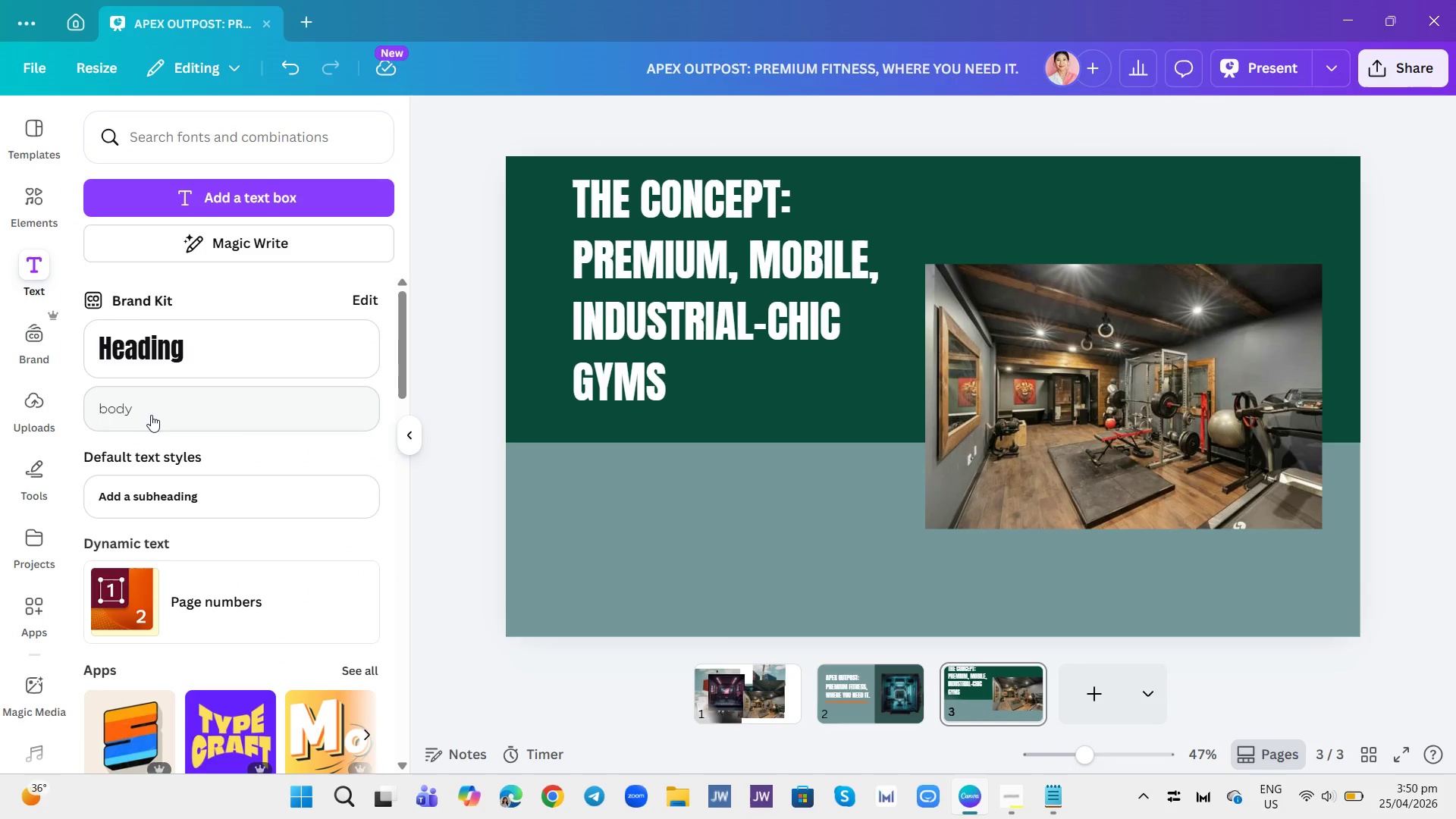 
left_click([151, 411])
 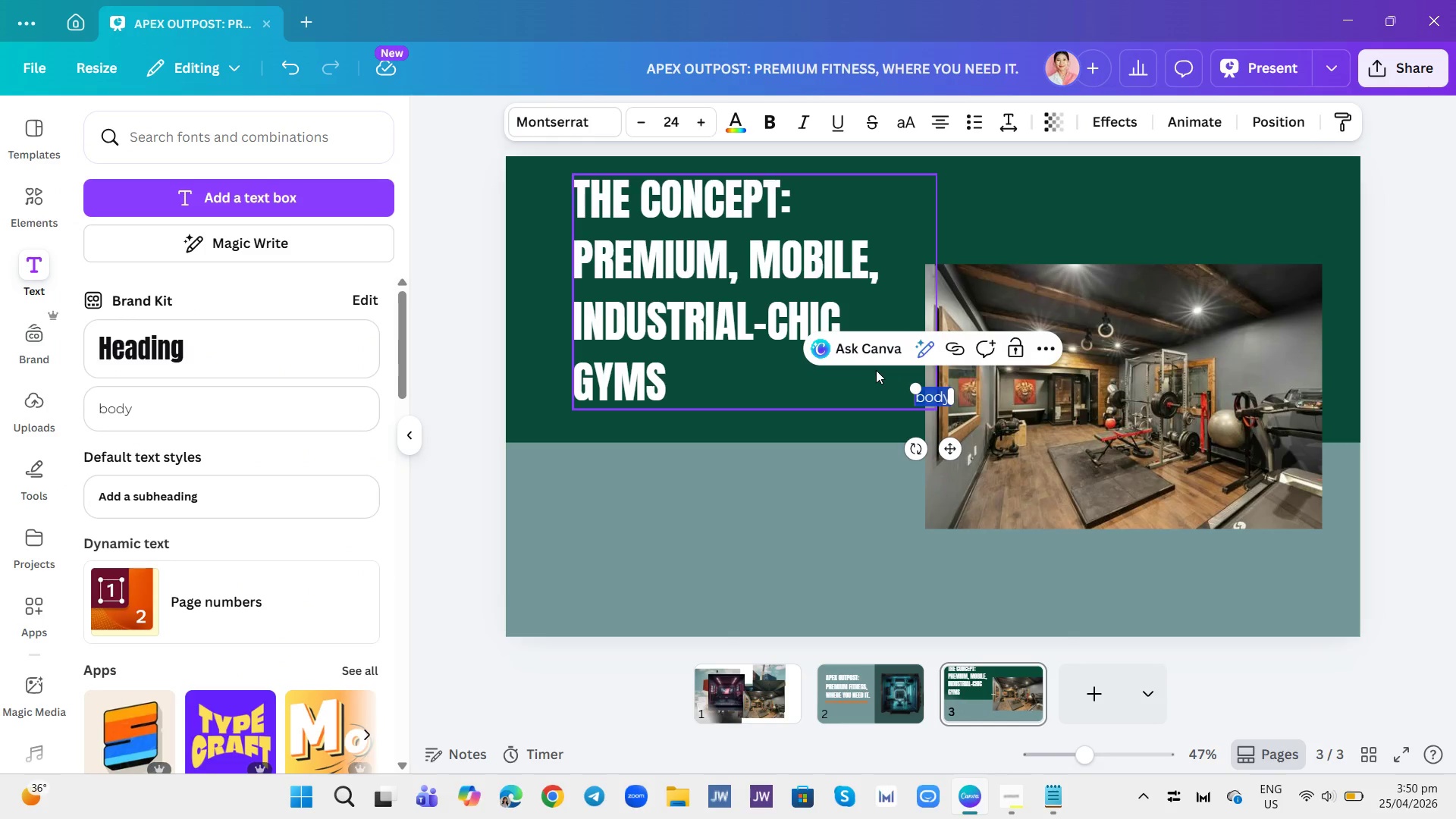 
type(BEFORE R)
key(Backspace)
key(Backspace)
type(: RAW CONTAINER)
 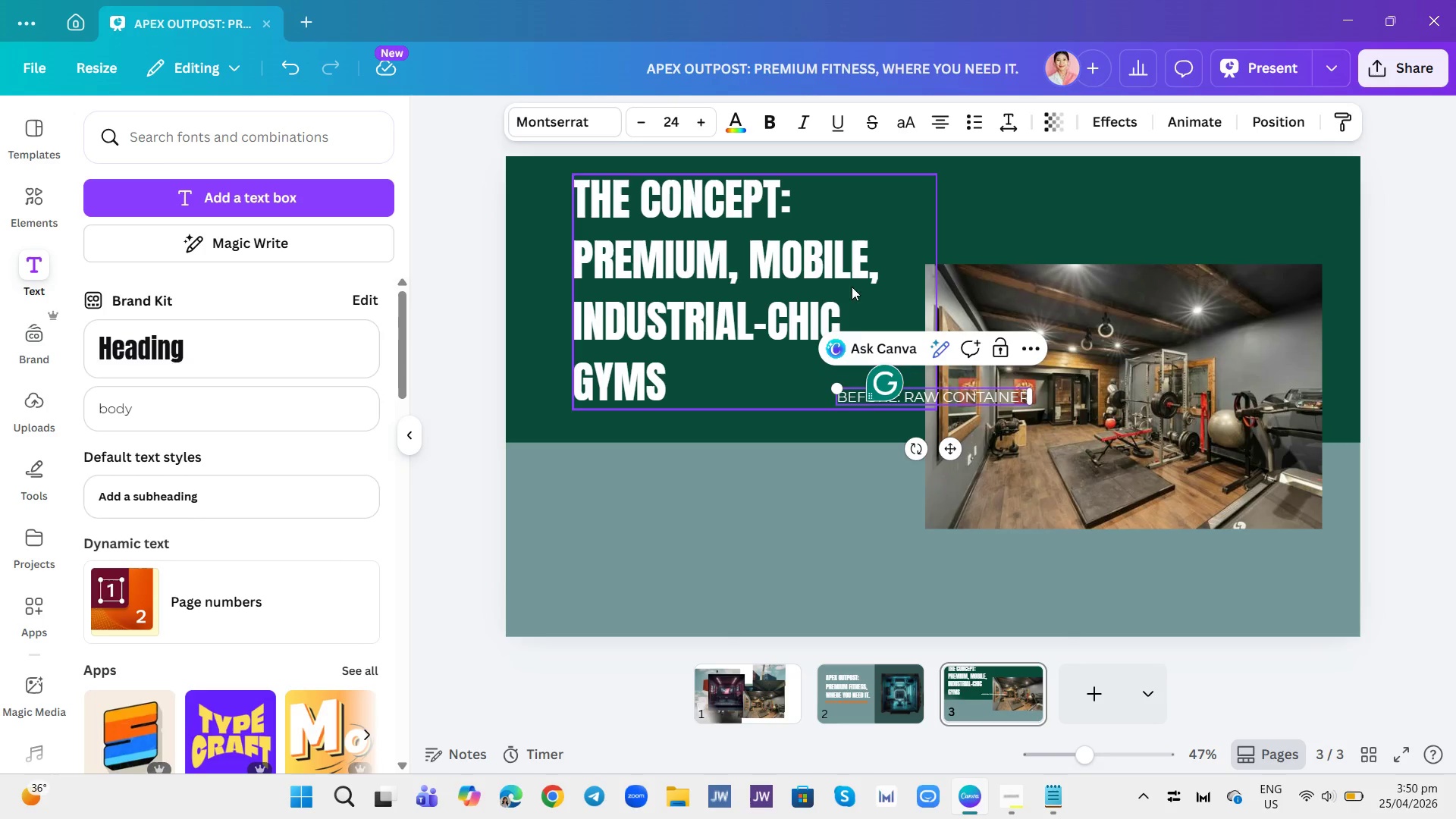 
double_click([933, 393])
 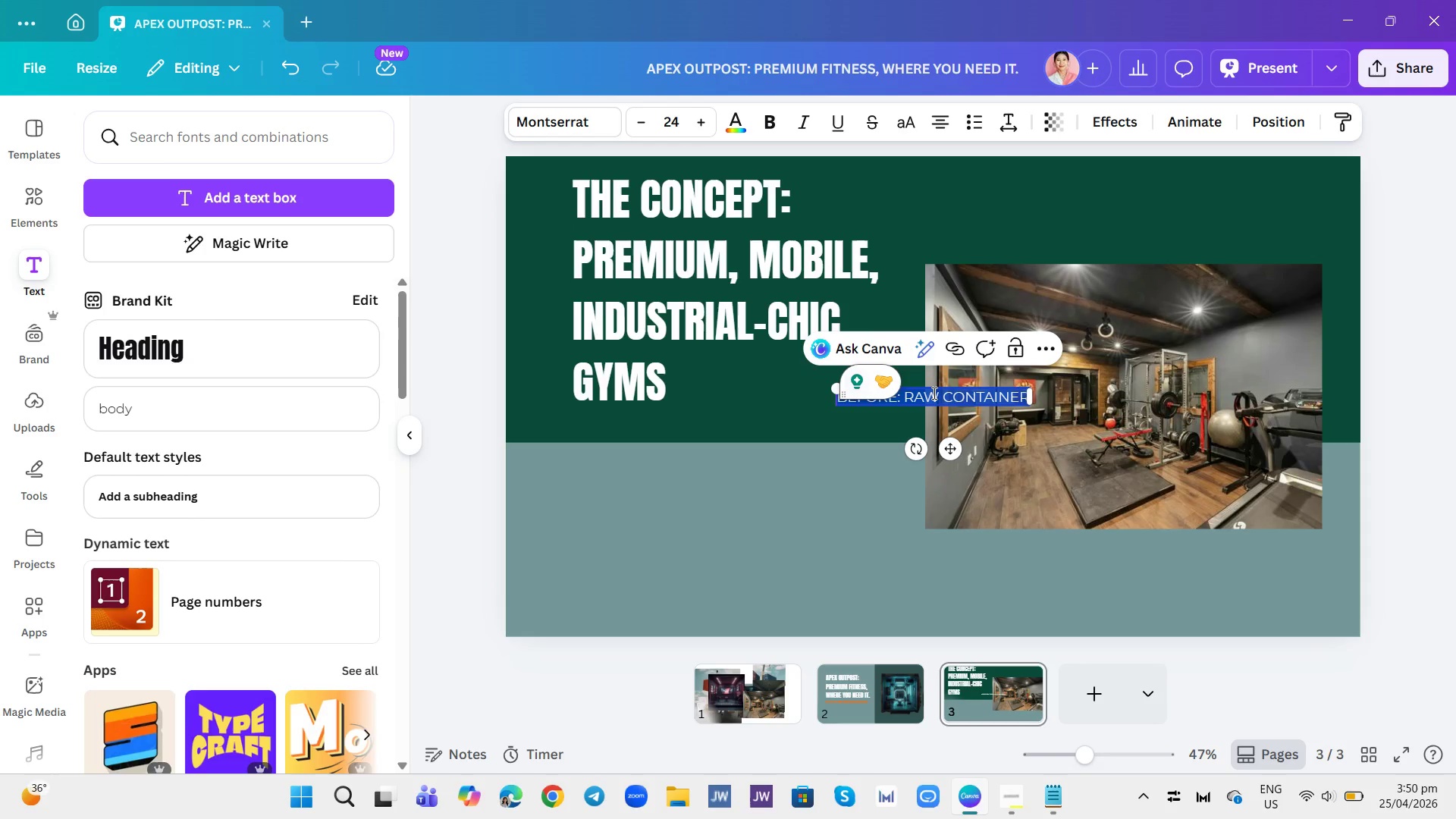 
triple_click([933, 393])
 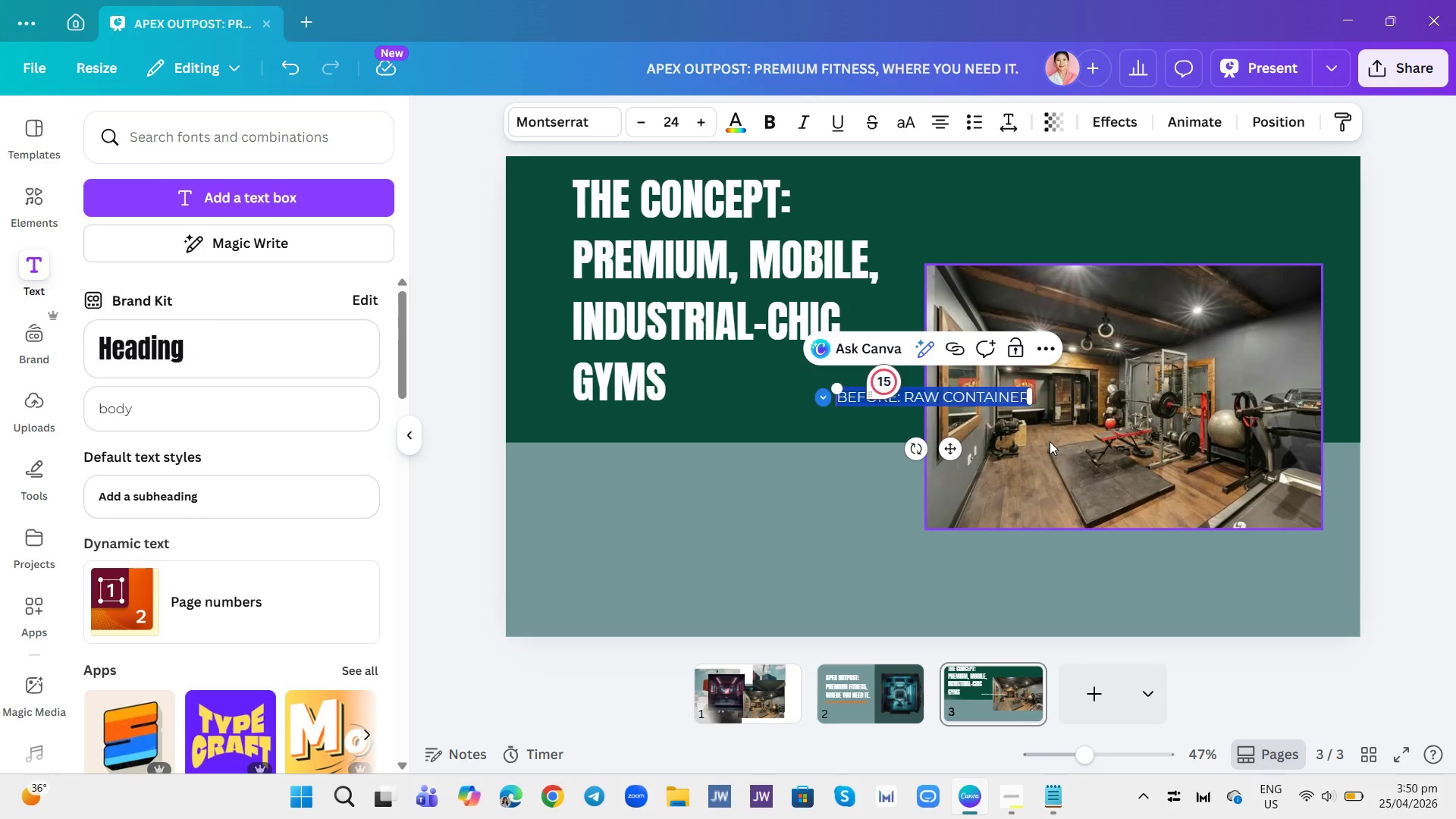 
wait(6.83)
 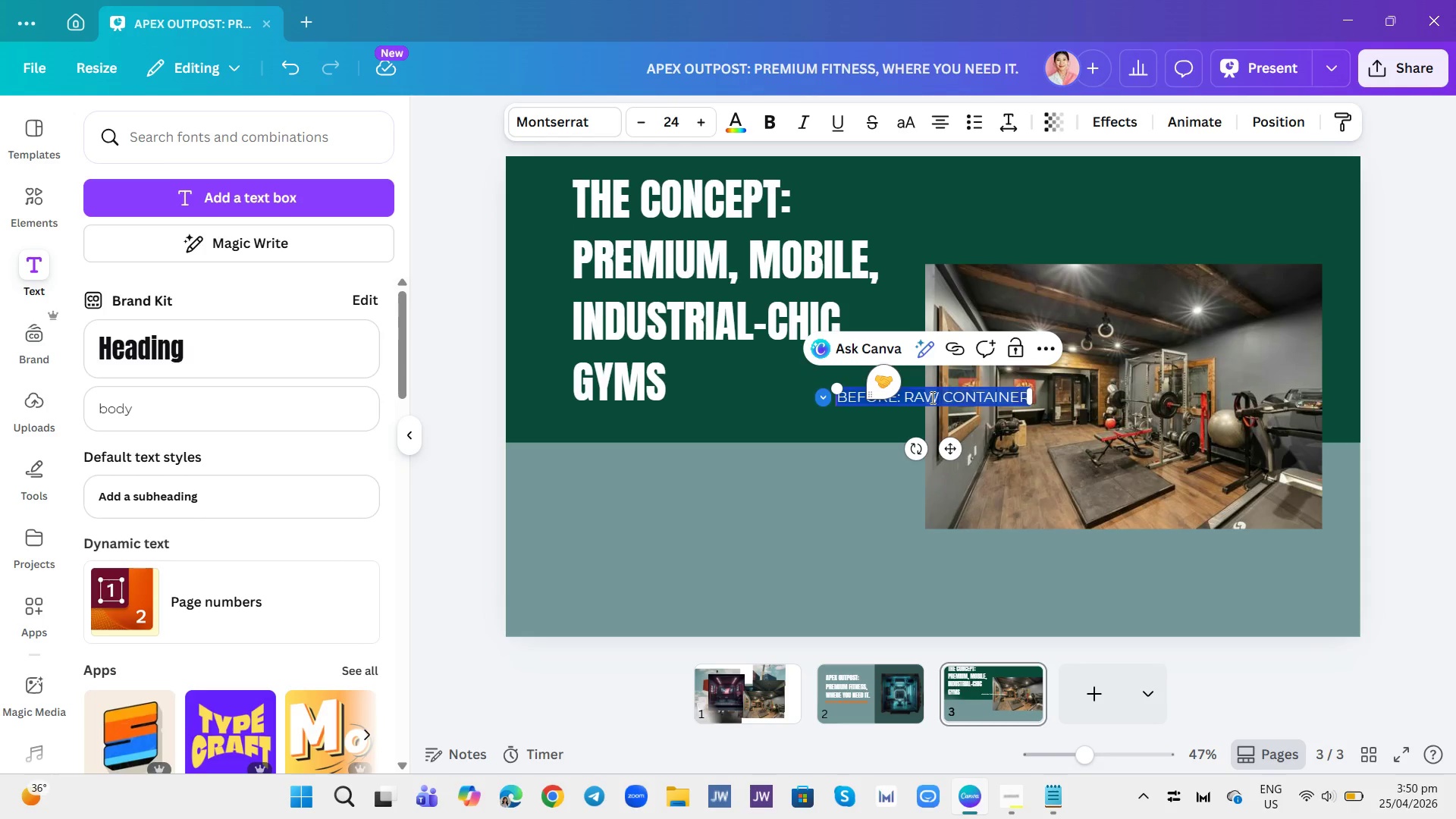 
left_click_drag(start_coordinate=[773, 128], to_coordinate=[777, 148])
 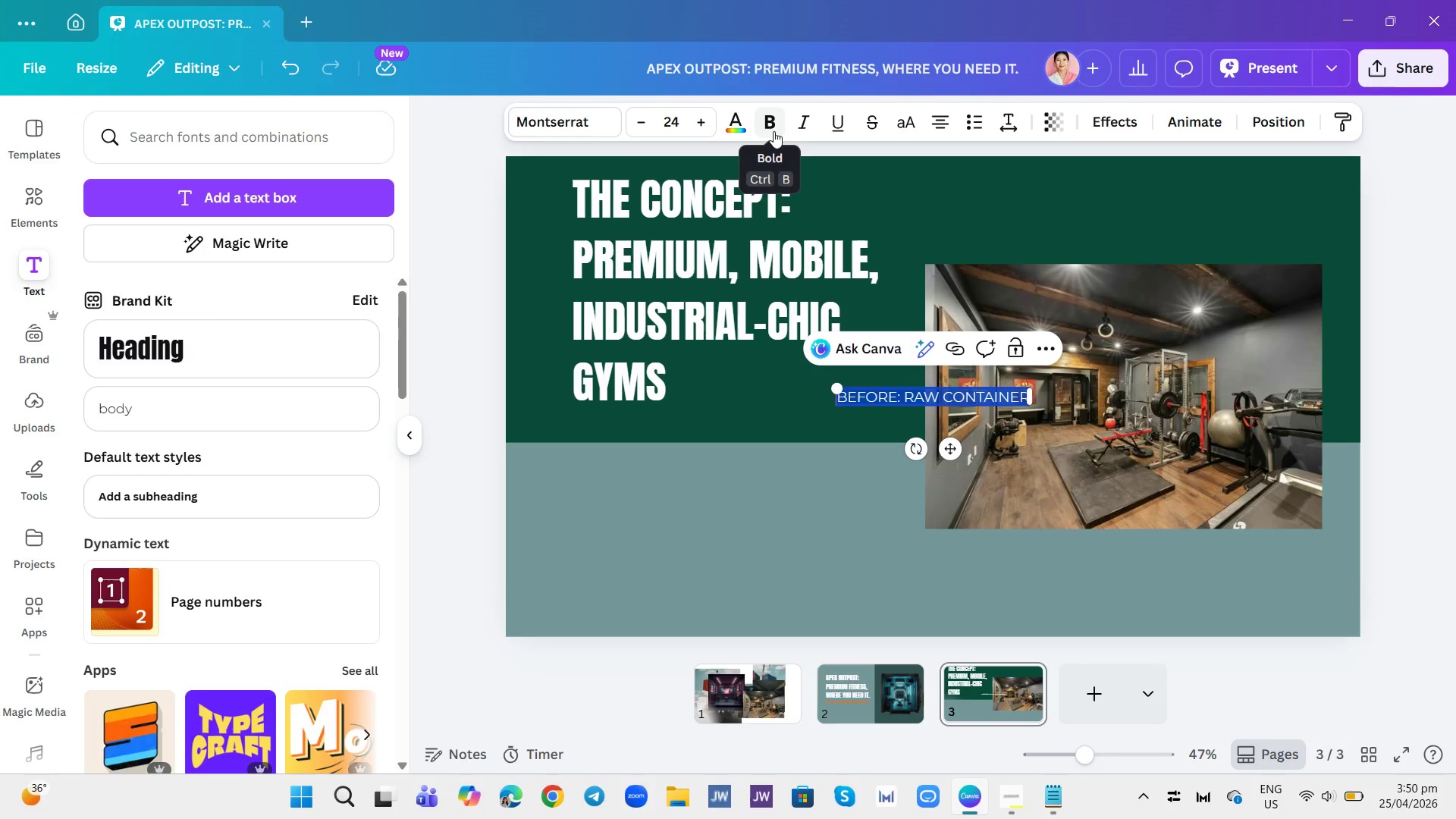 
left_click([774, 131])
 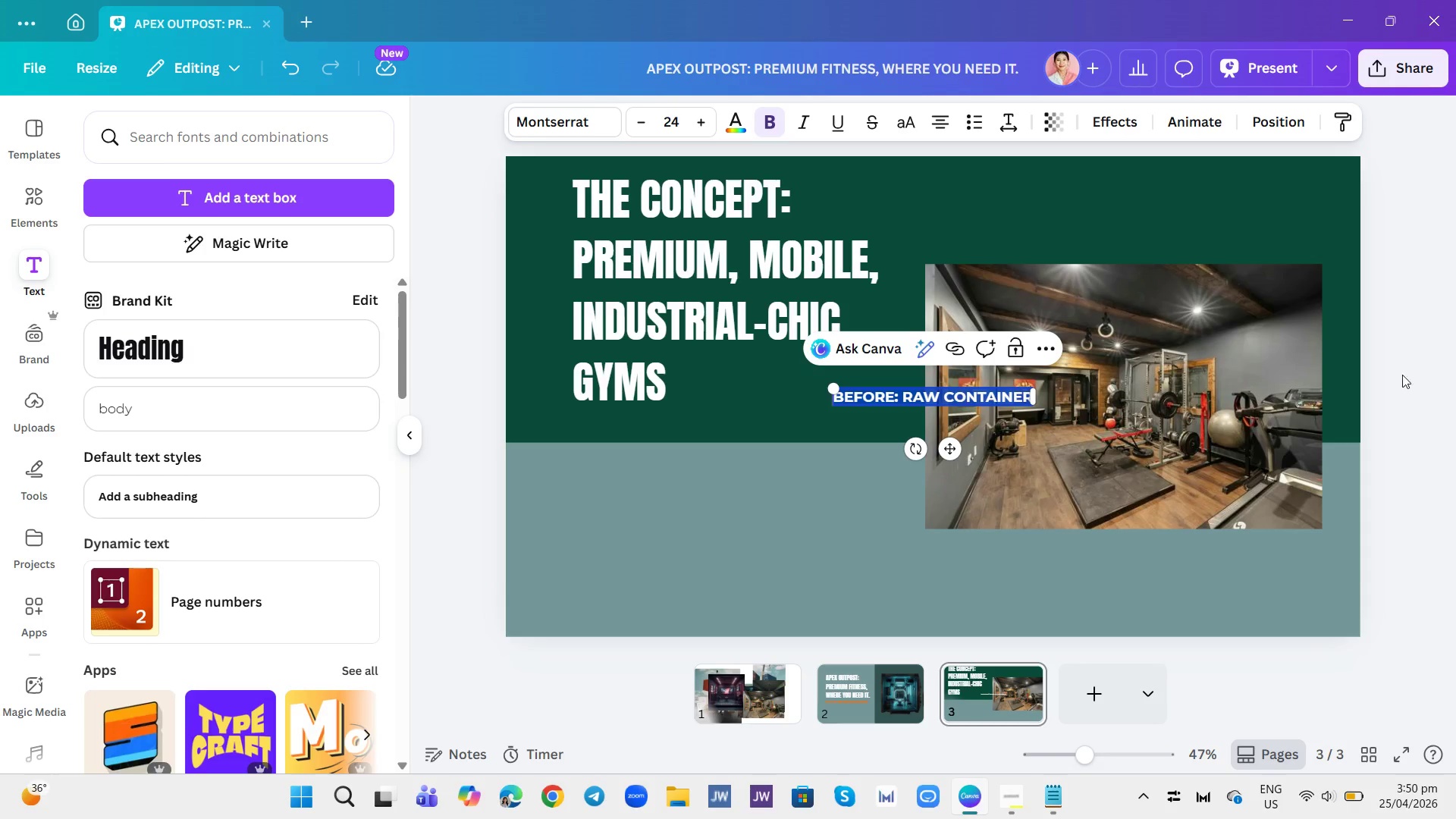 
left_click([1422, 375])
 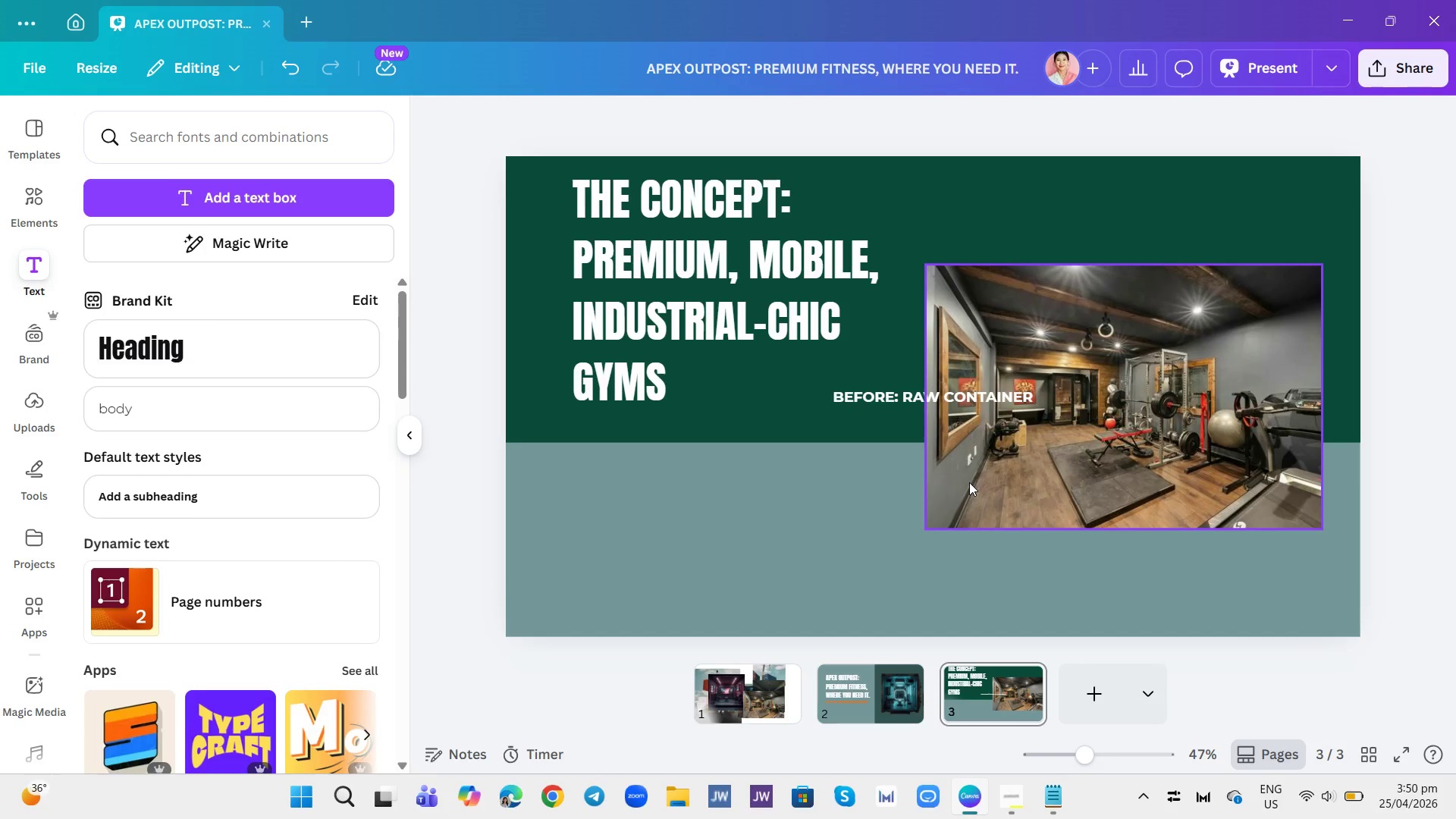 
left_click([883, 401])
 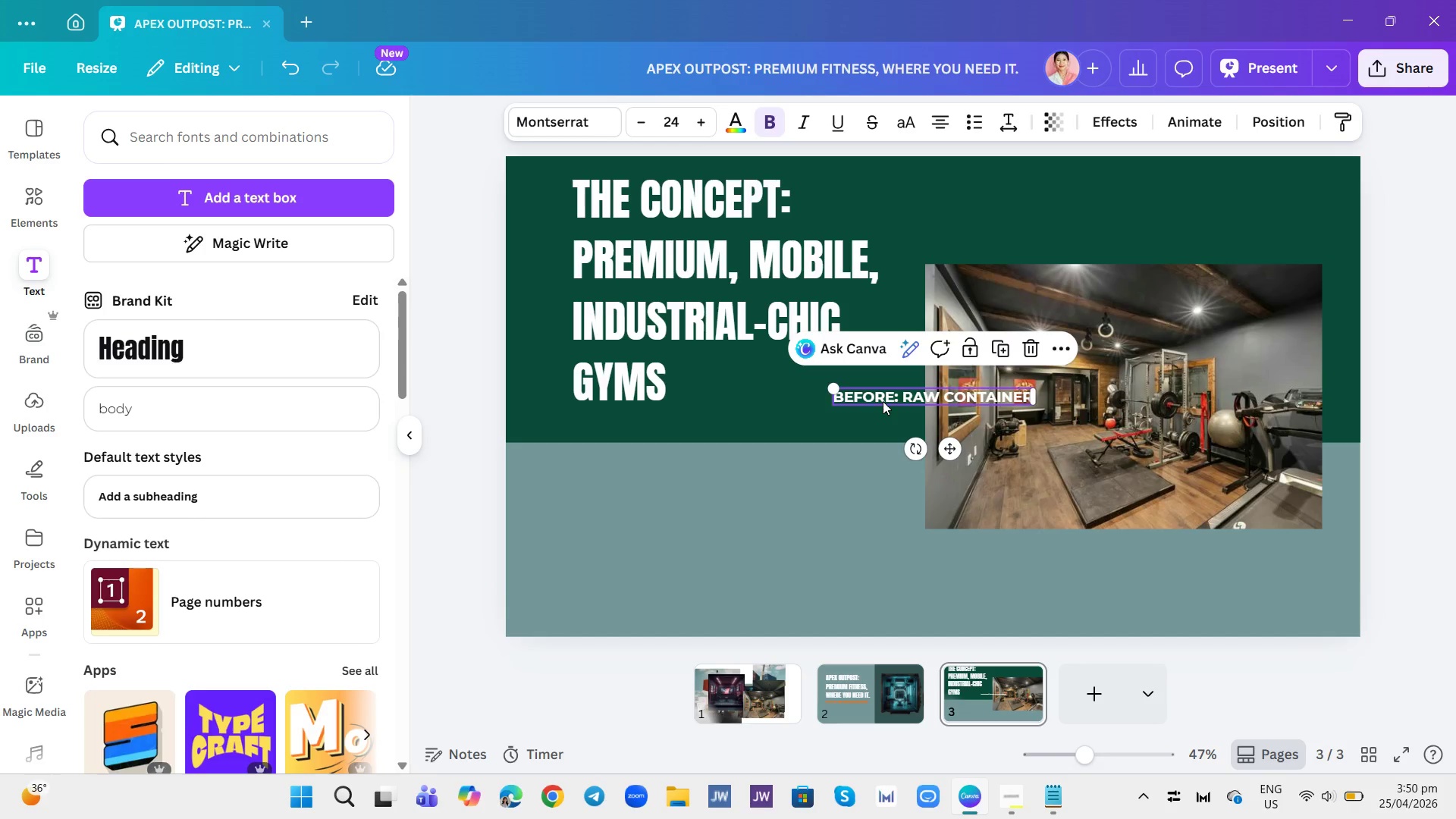 
left_click_drag(start_coordinate=[883, 401], to_coordinate=[648, 553])
 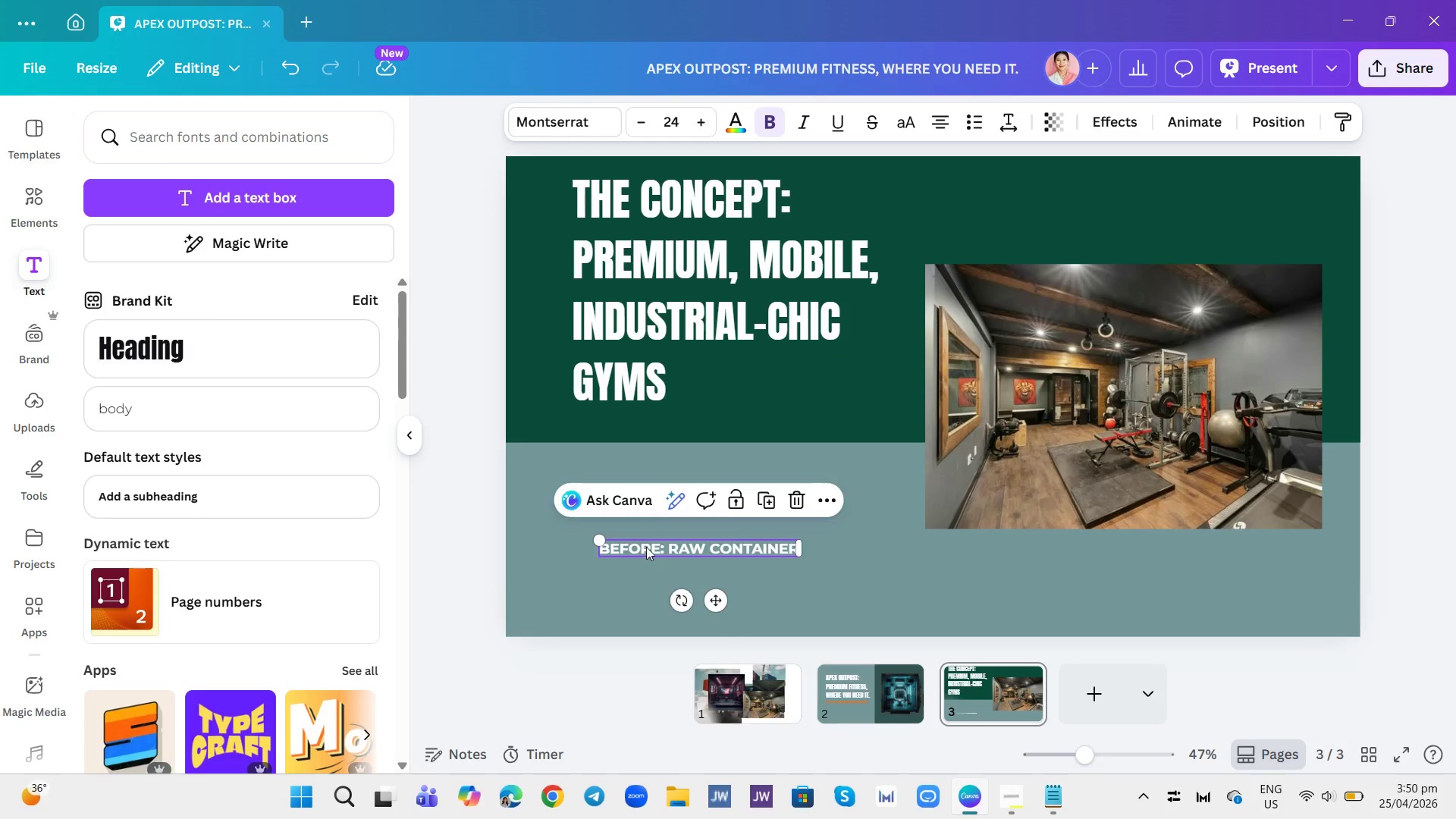 
left_click_drag(start_coordinate=[648, 554], to_coordinate=[645, 547])
 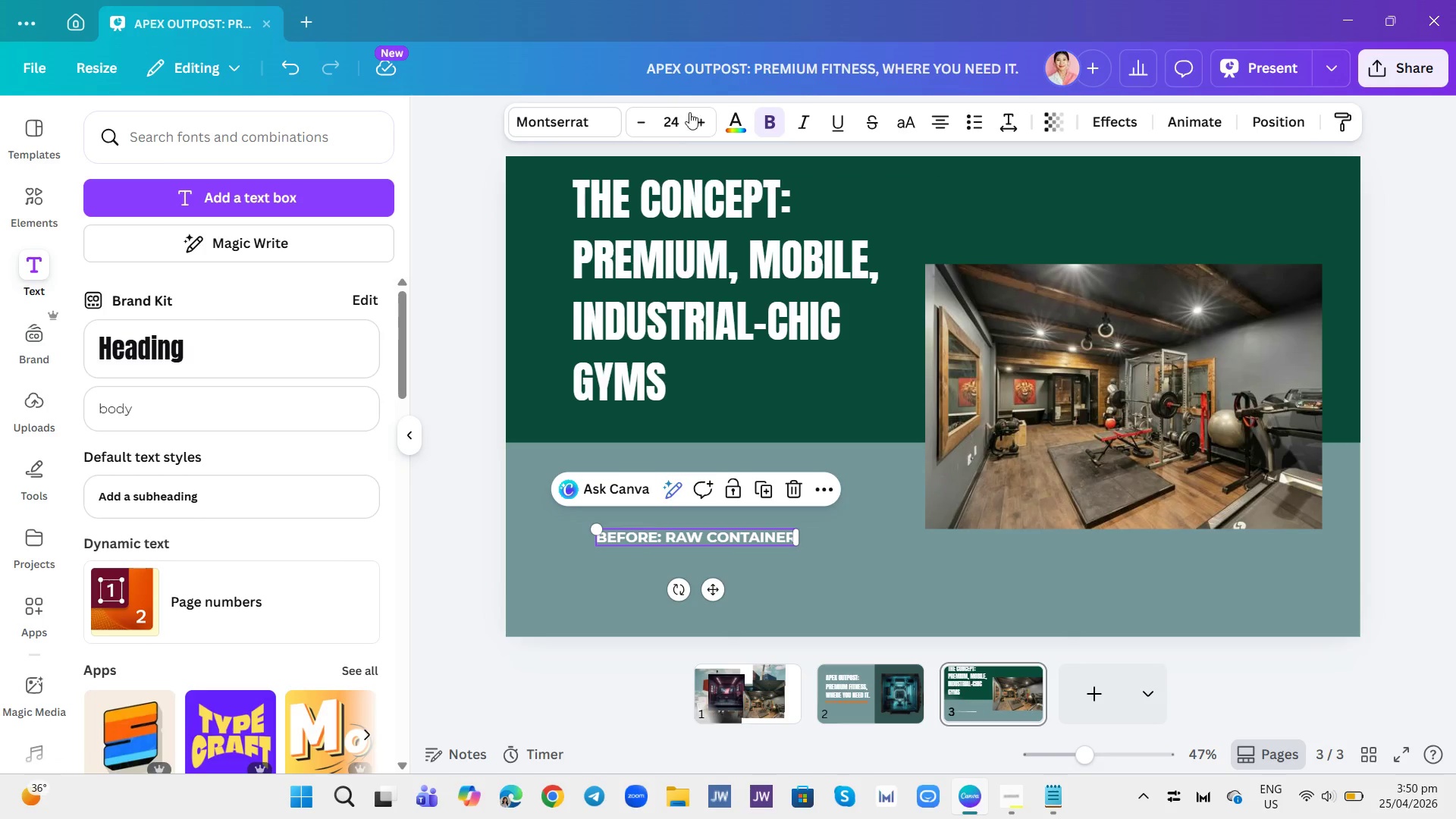 
double_click([695, 115])
 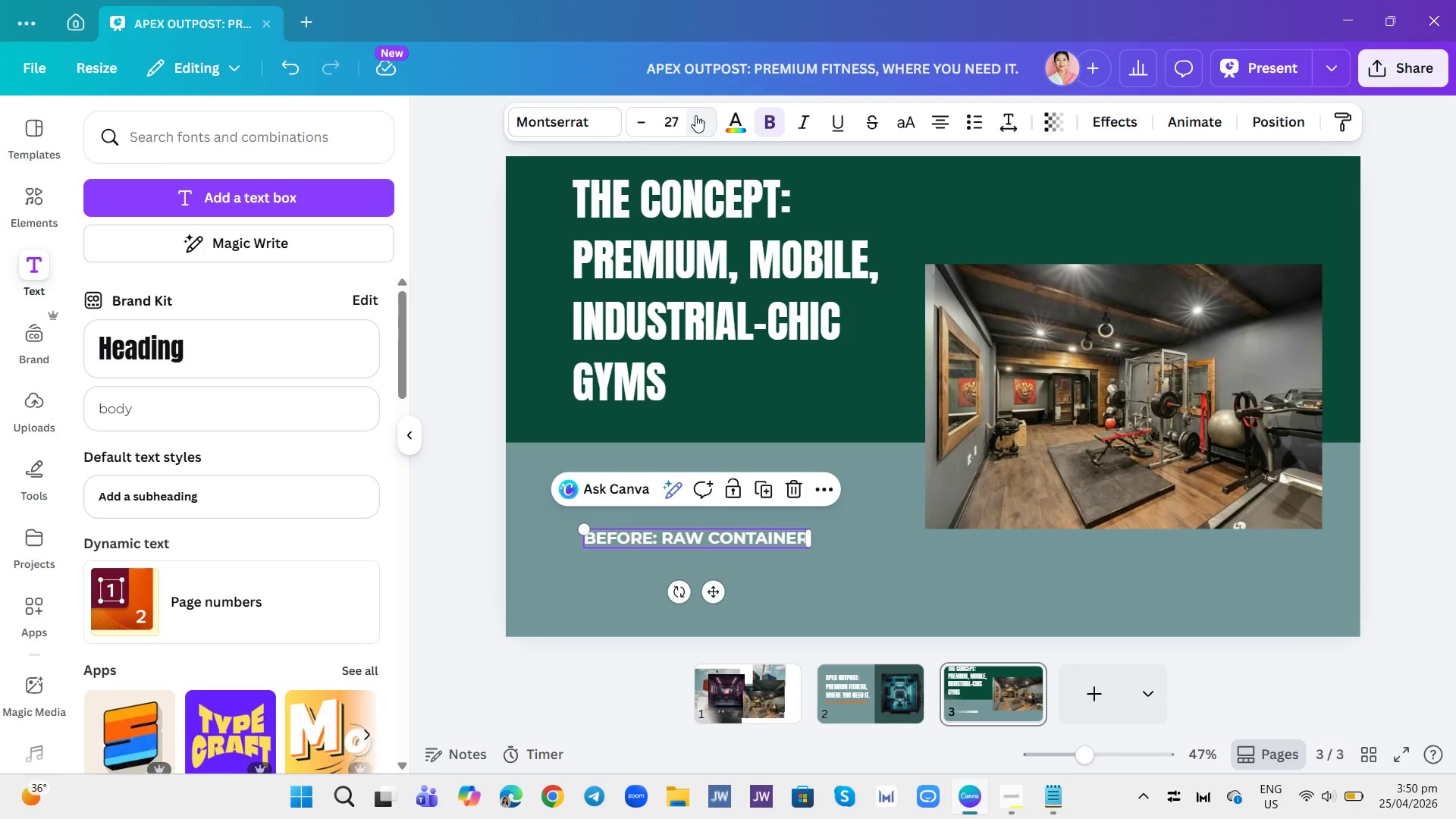 
triple_click([695, 115])
 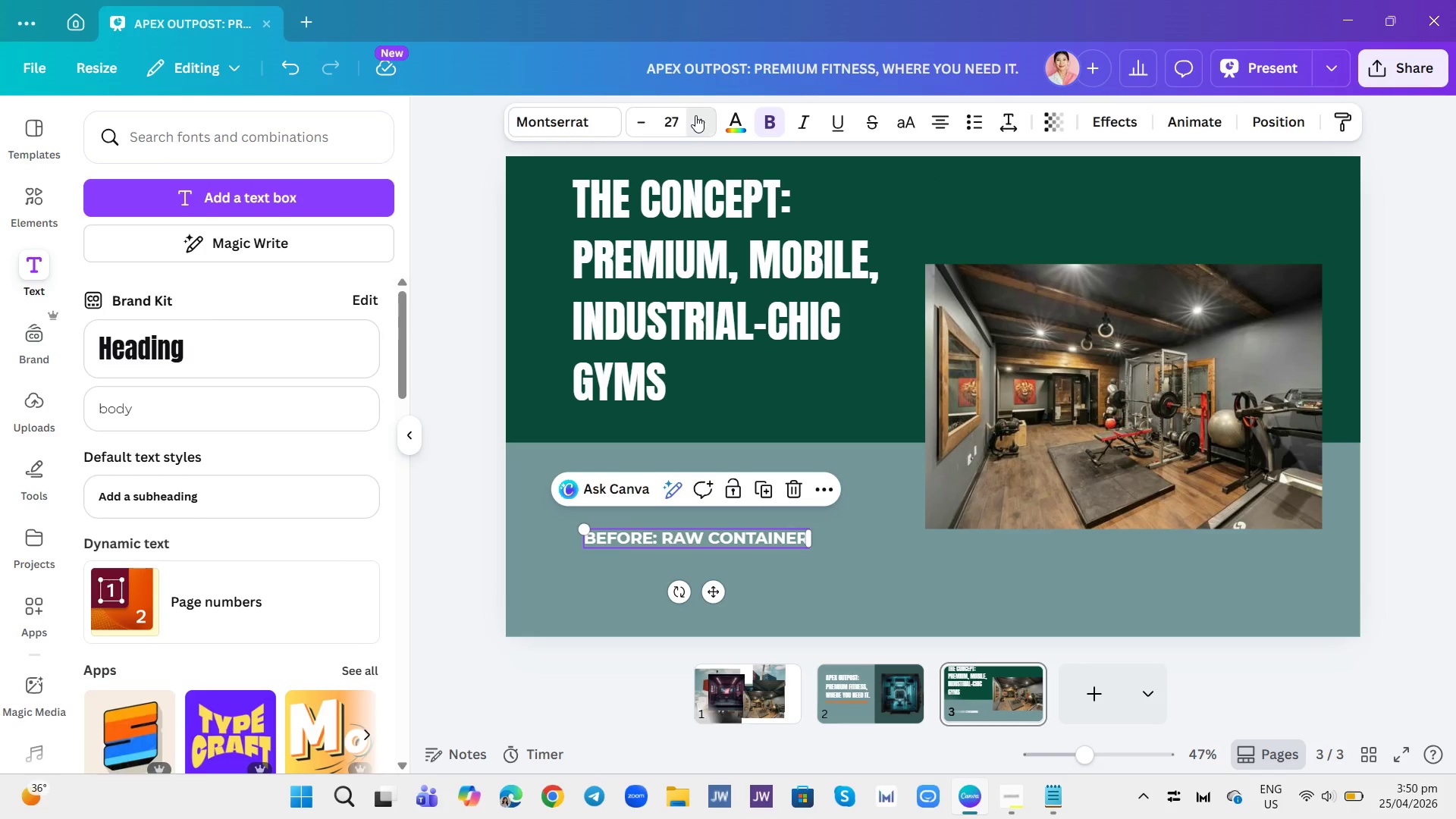 
triple_click([695, 115])
 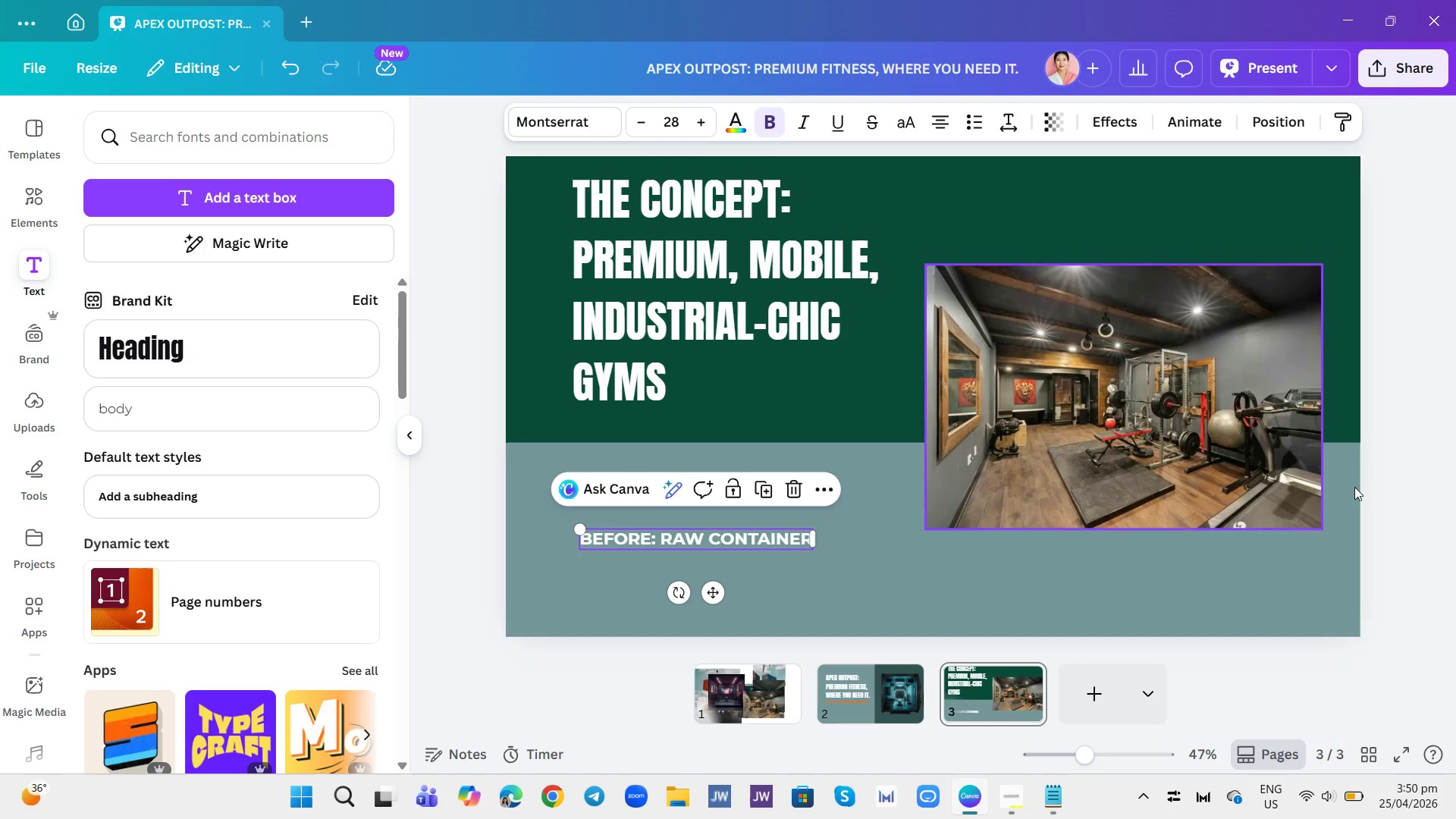 
left_click([1423, 488])
 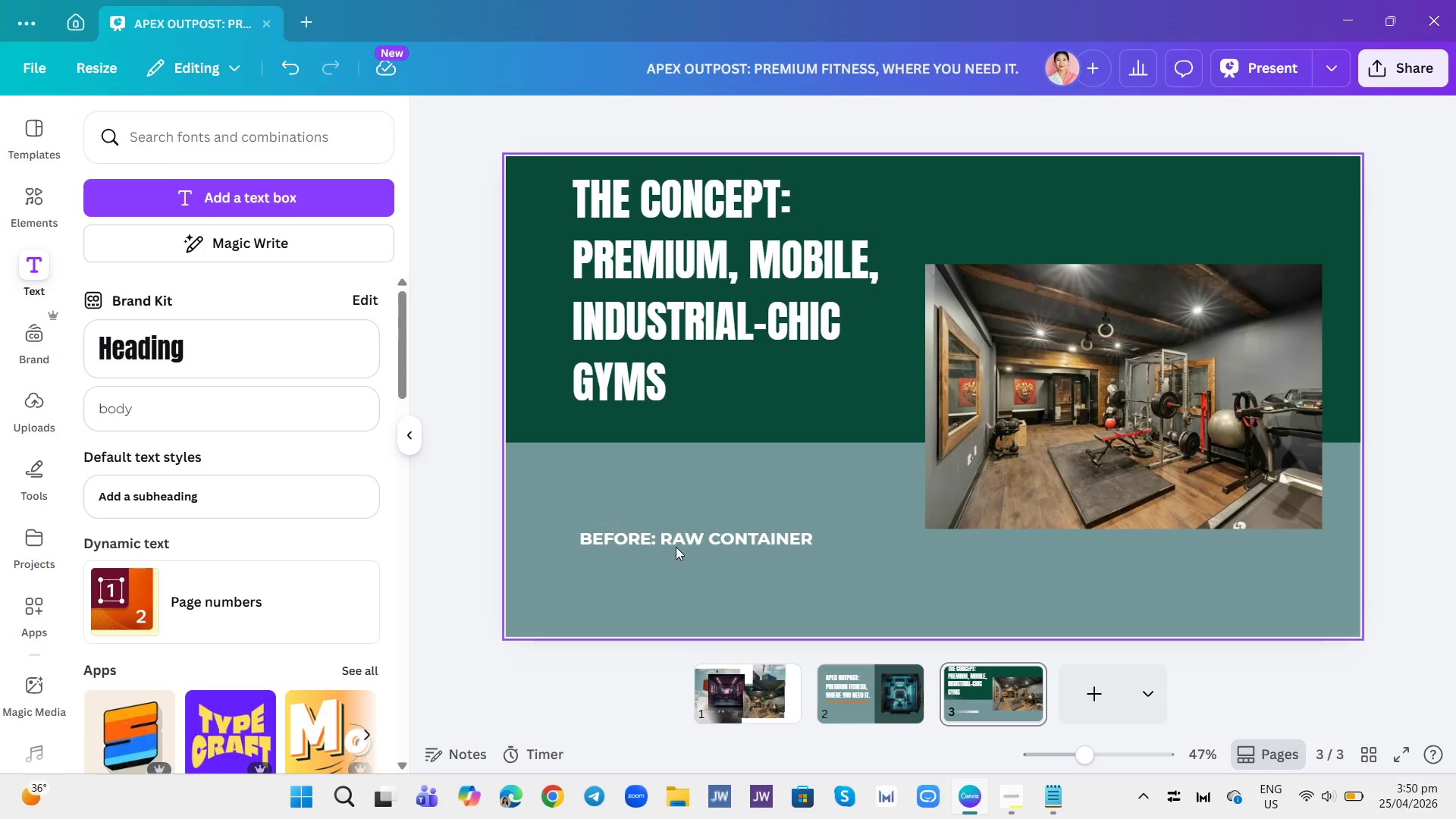 
left_click([676, 547])
 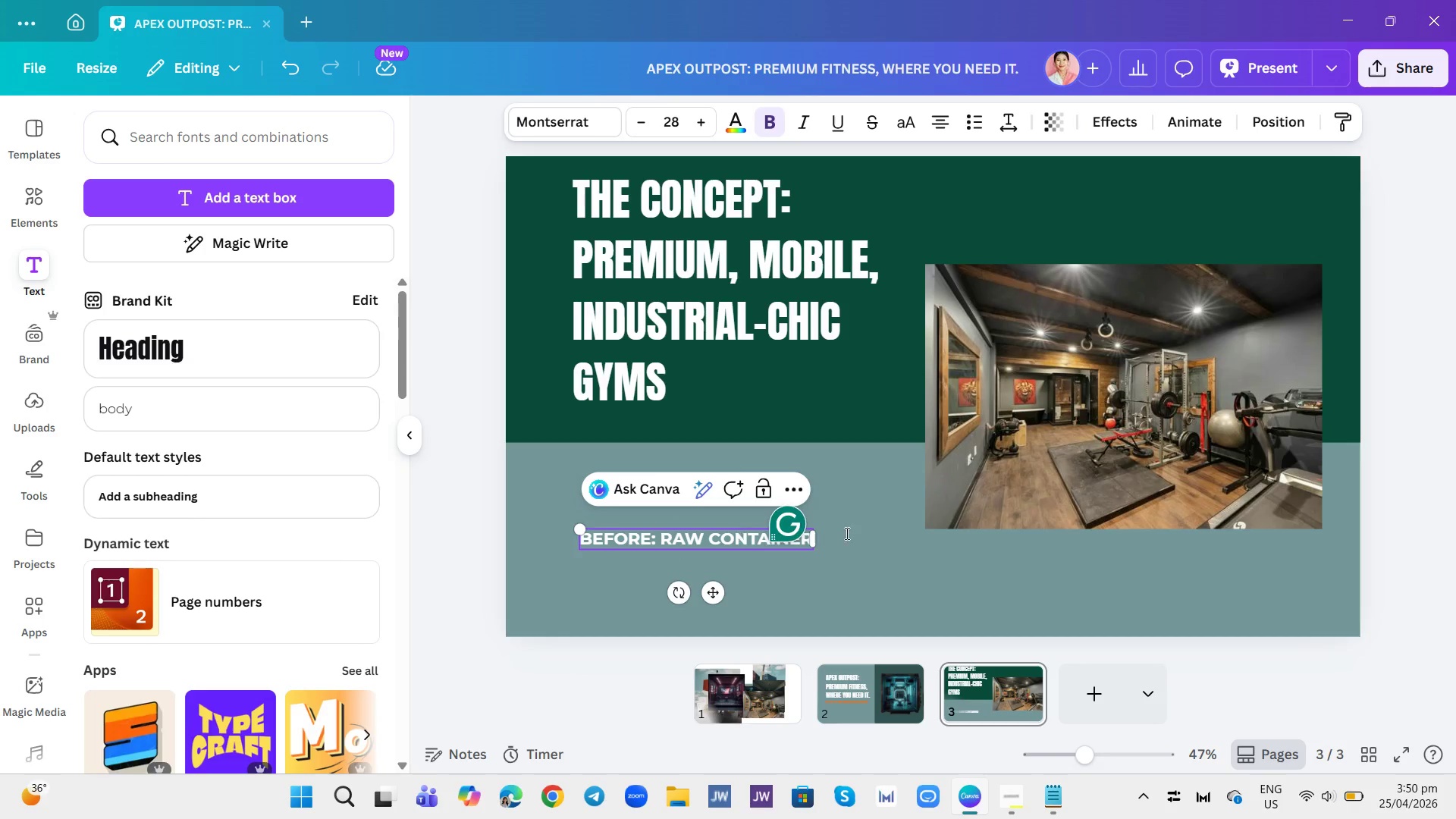 
wait(5.51)
 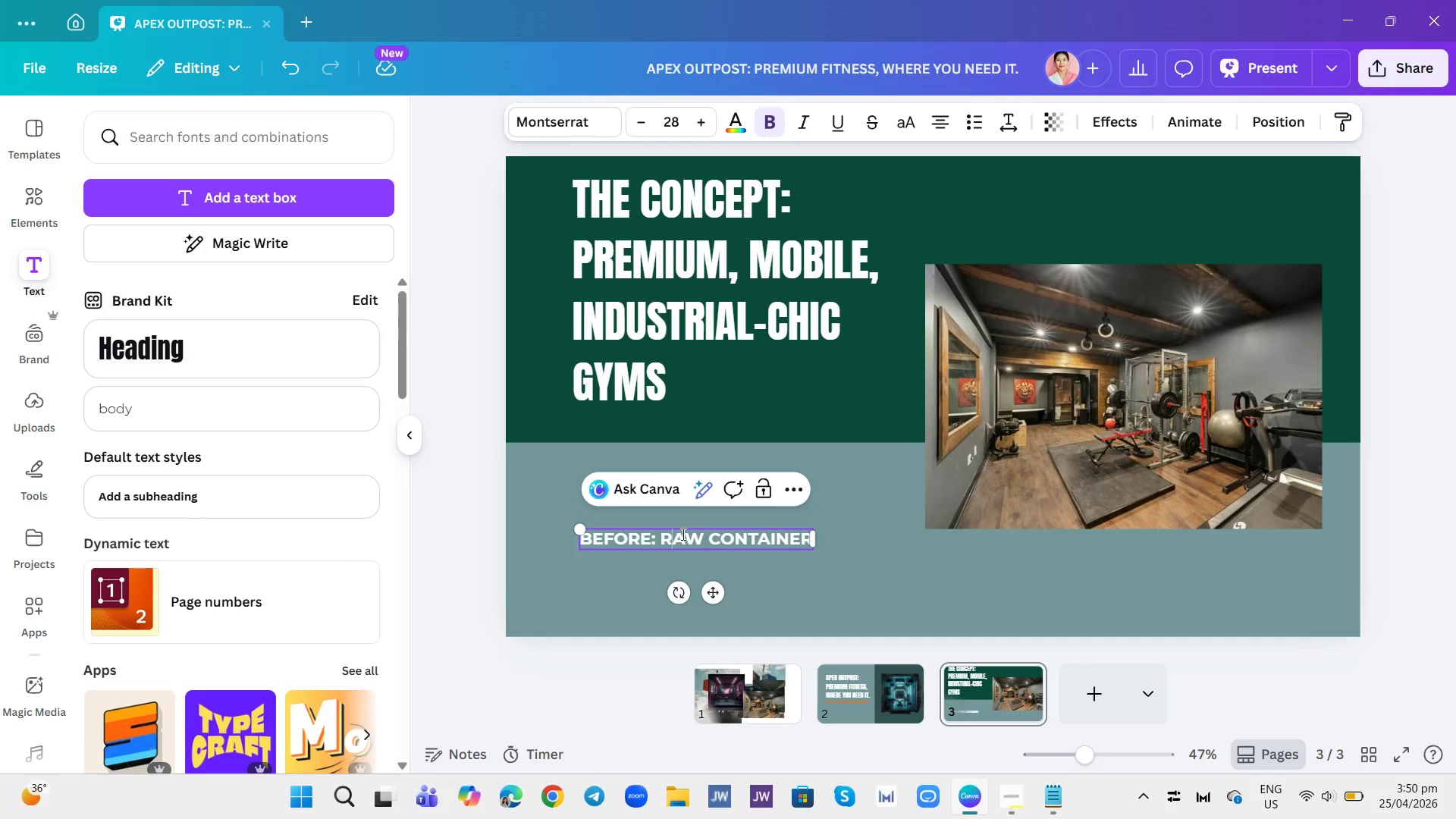 
left_click([748, 578])
 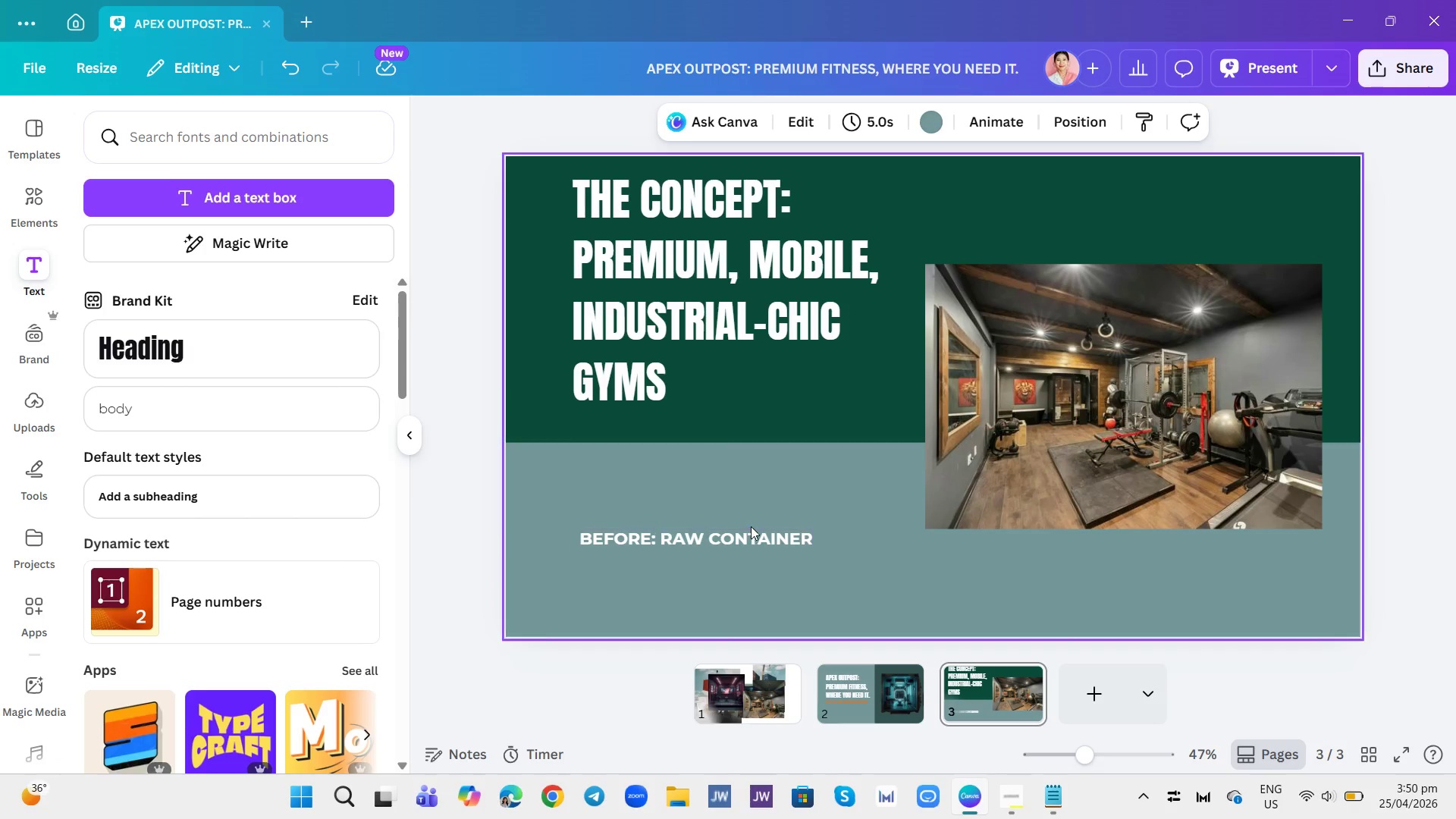 
left_click([751, 526])
 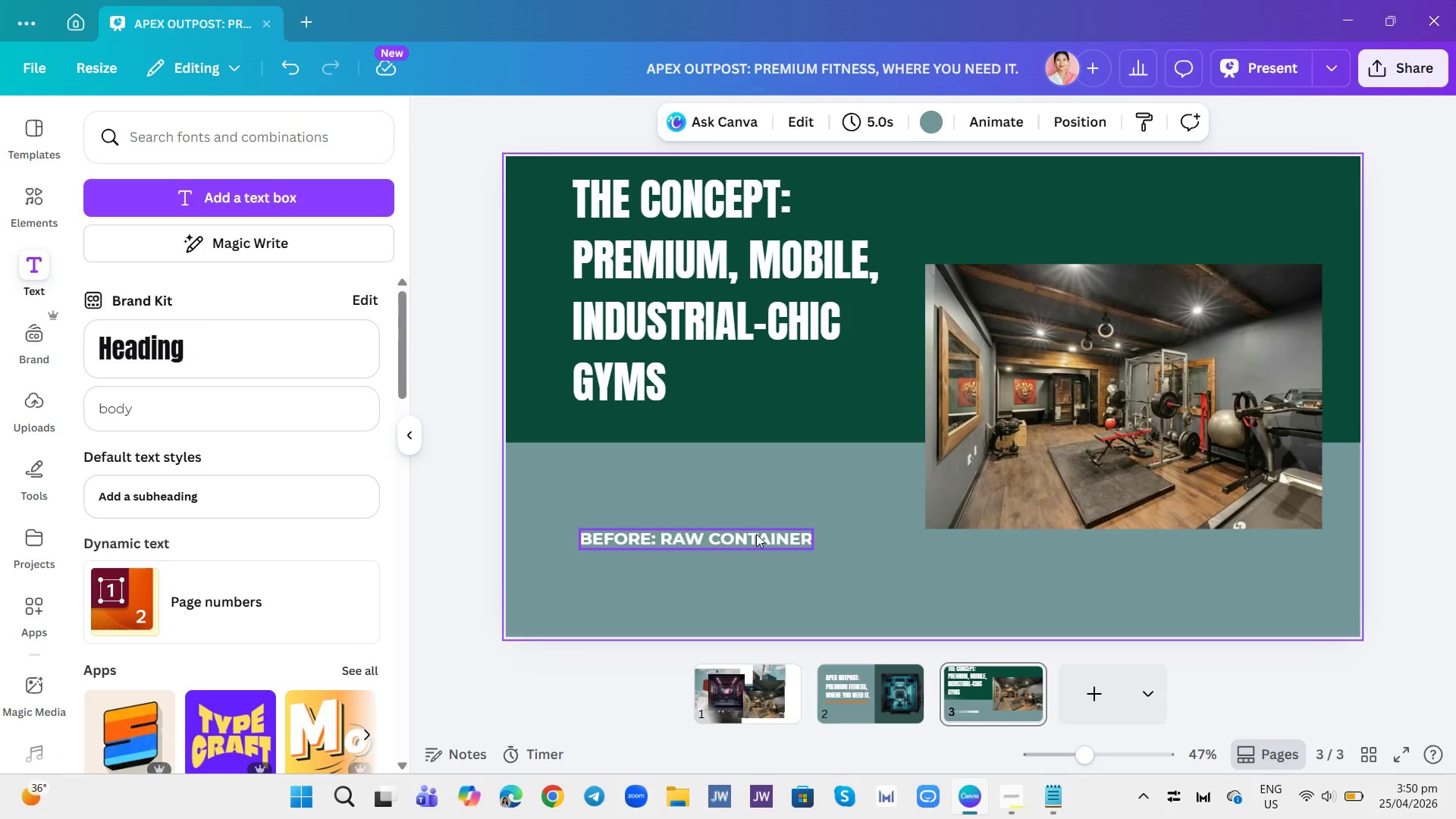 
left_click([756, 534])
 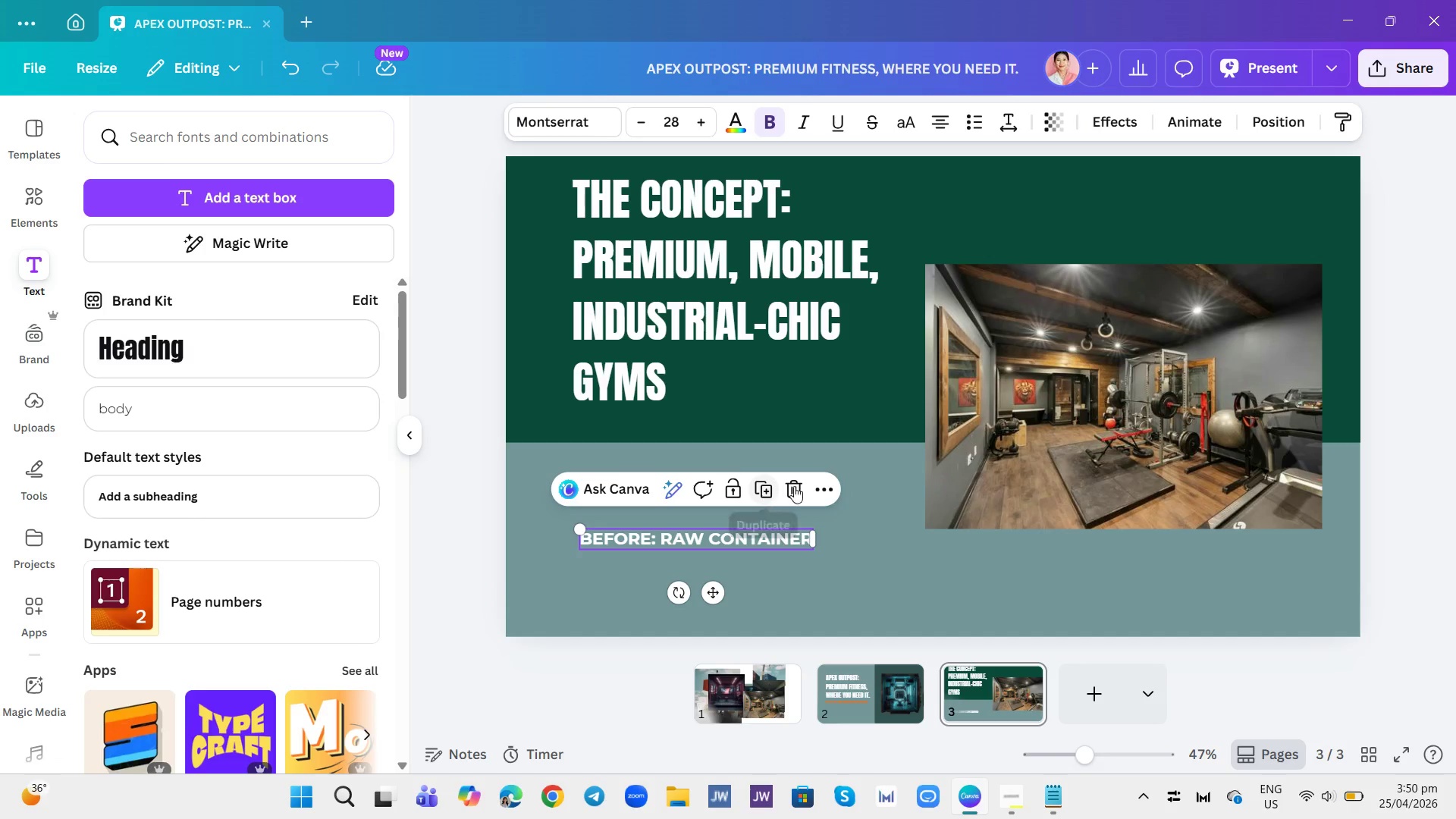 
left_click([794, 485])
 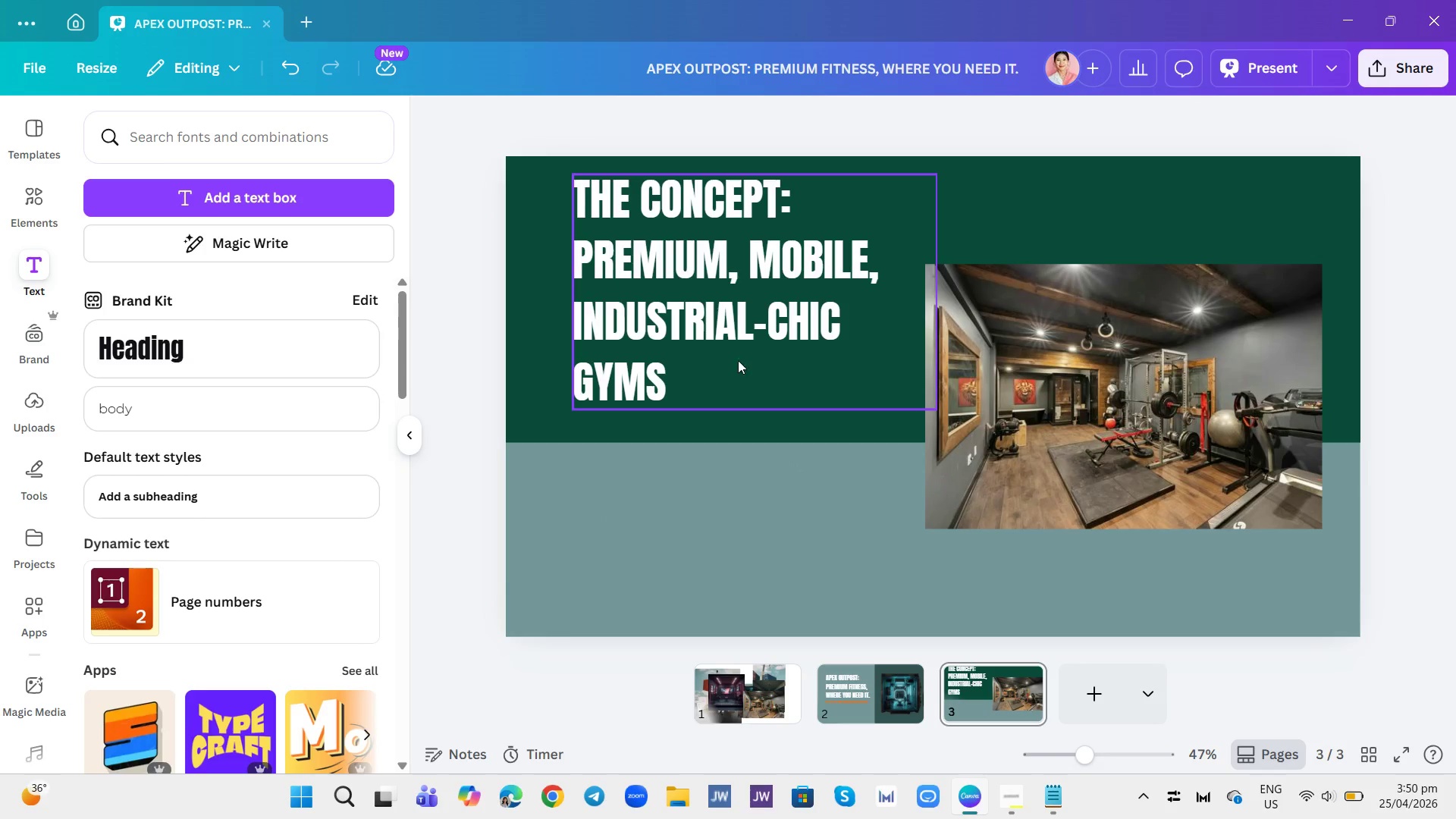 
left_click([736, 348])
 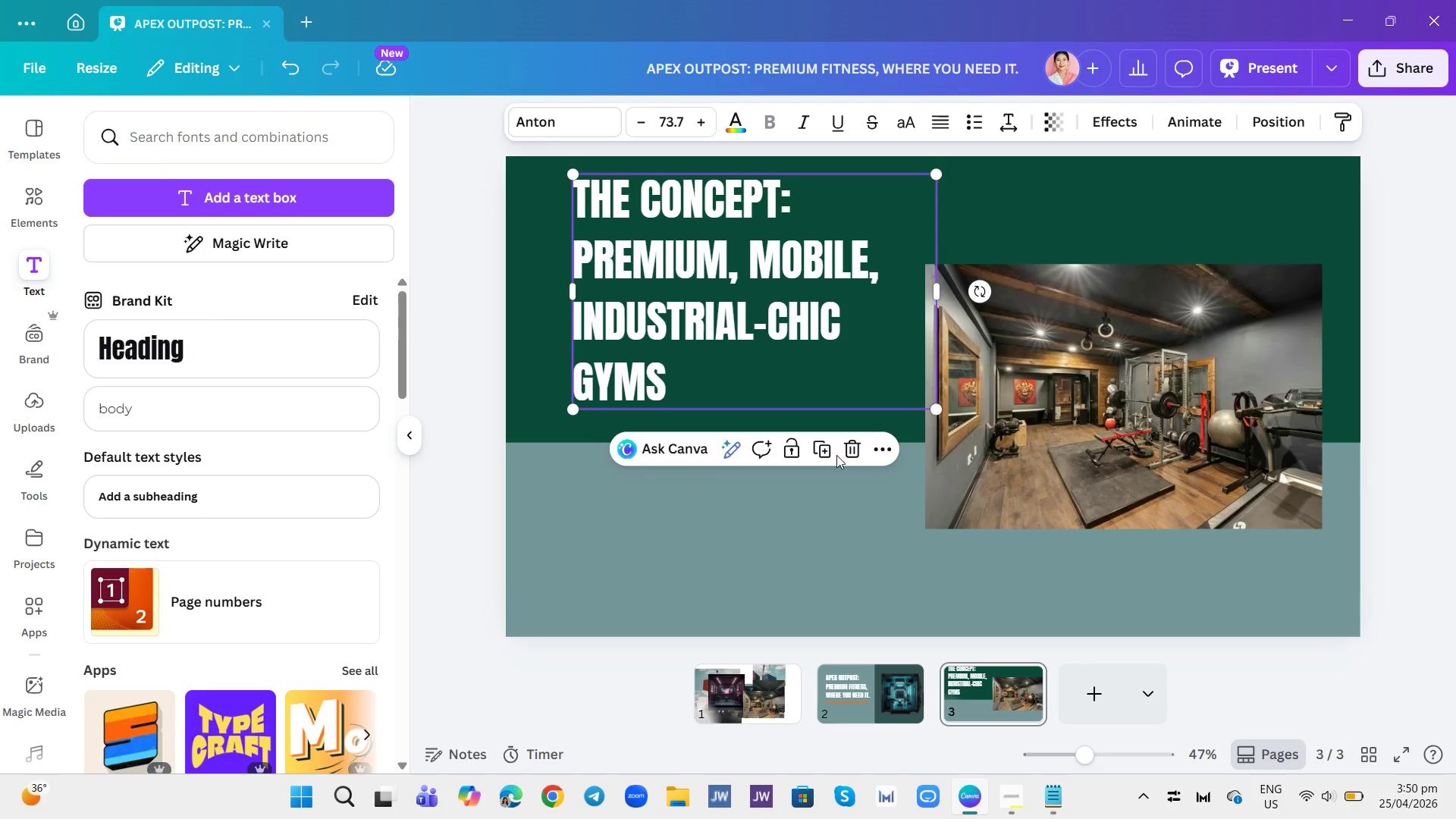 
left_click([825, 447])
 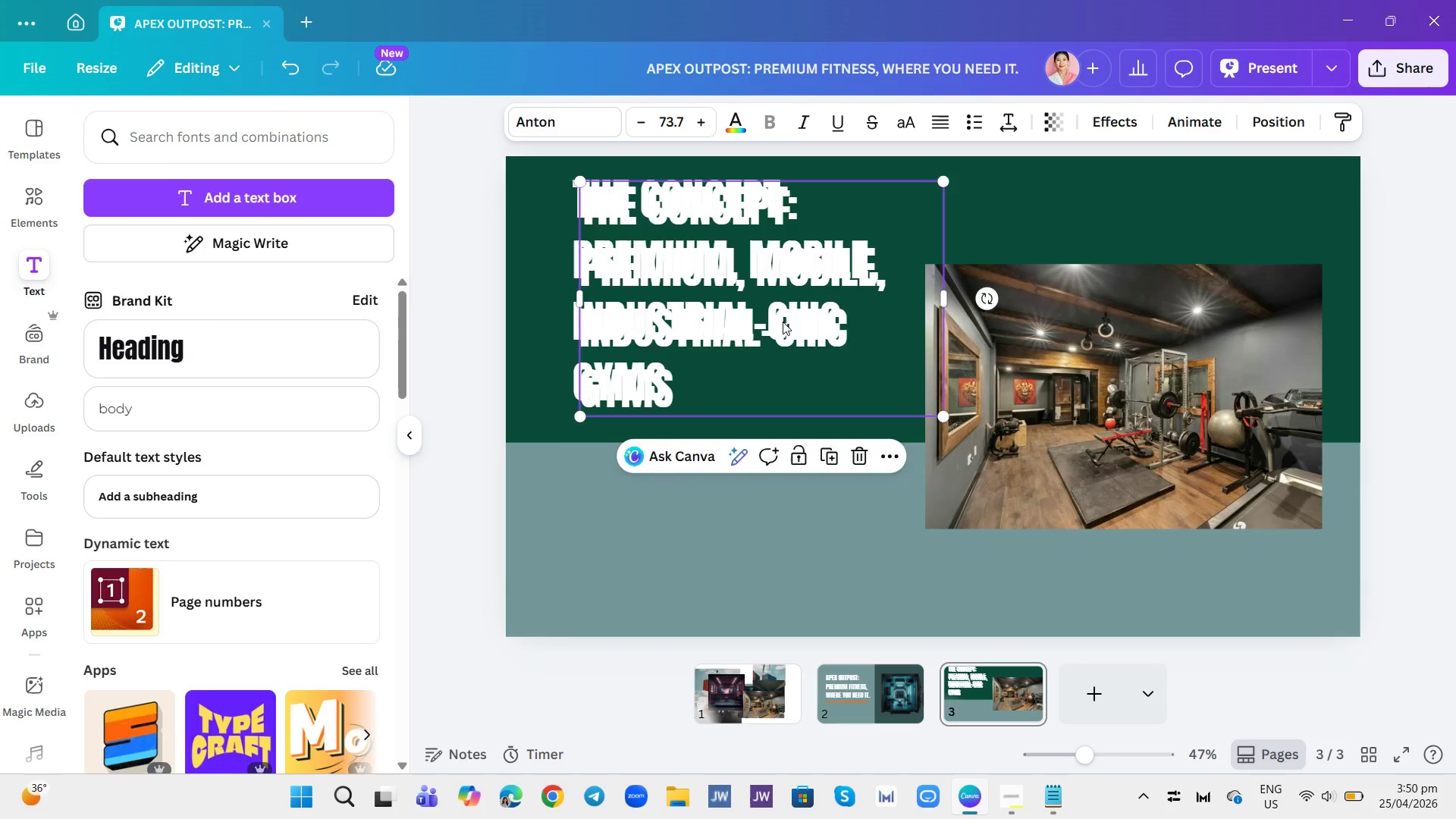 
left_click_drag(start_coordinate=[783, 322], to_coordinate=[775, 530])
 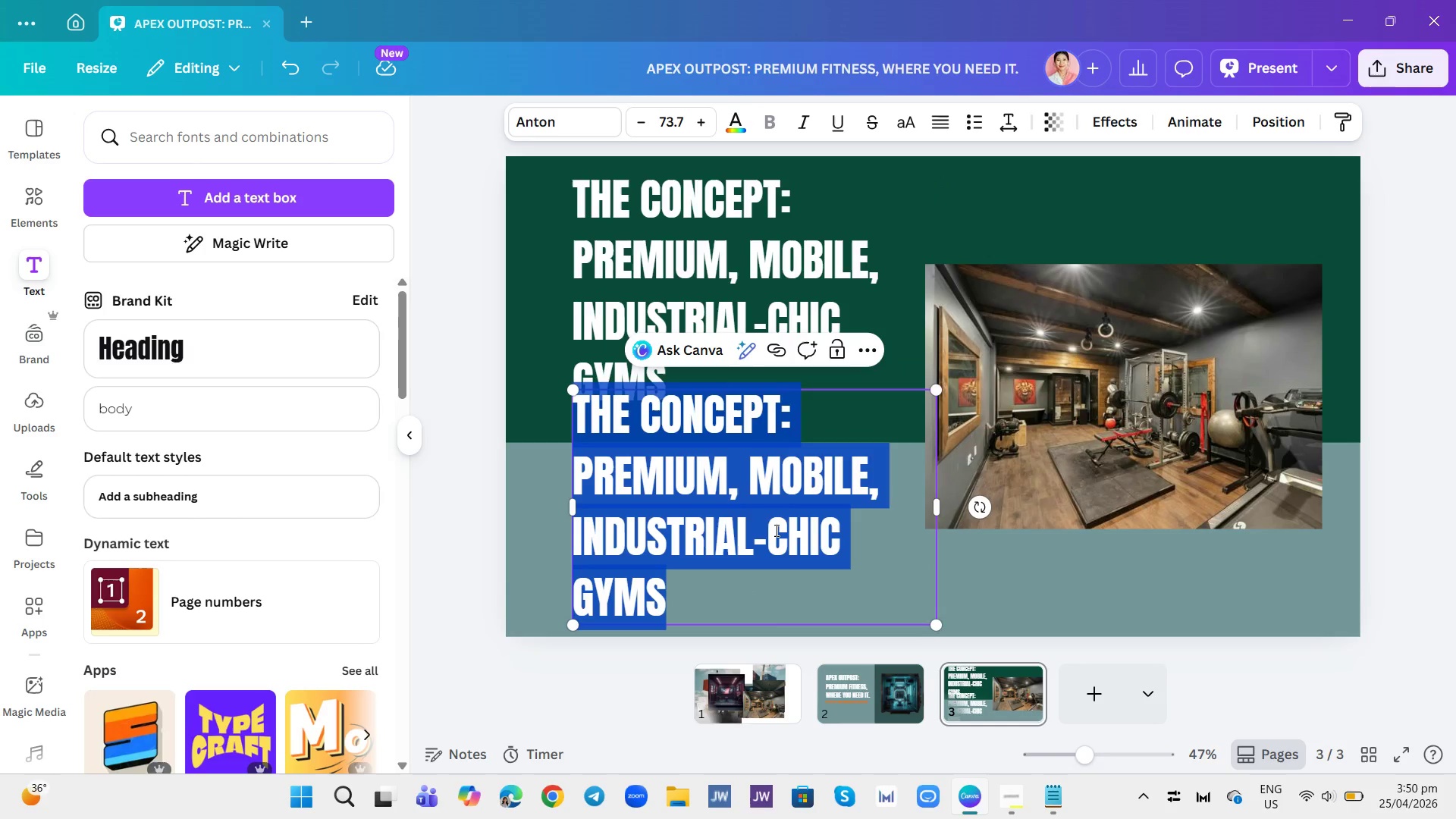 
double_click([775, 530])
 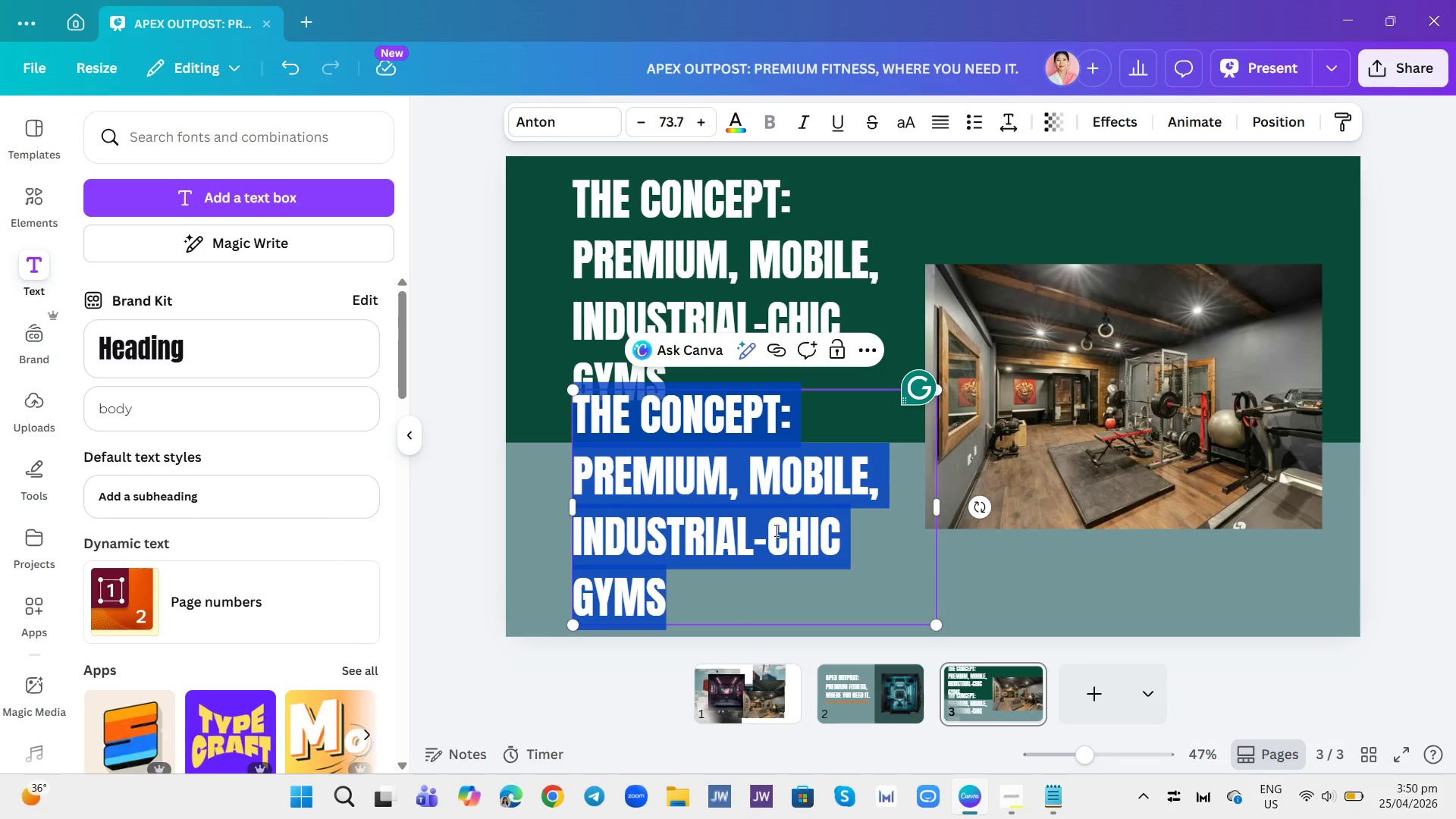 
type(BEFORE )
key(Backspace)
type(: RAW CONTAINER)
 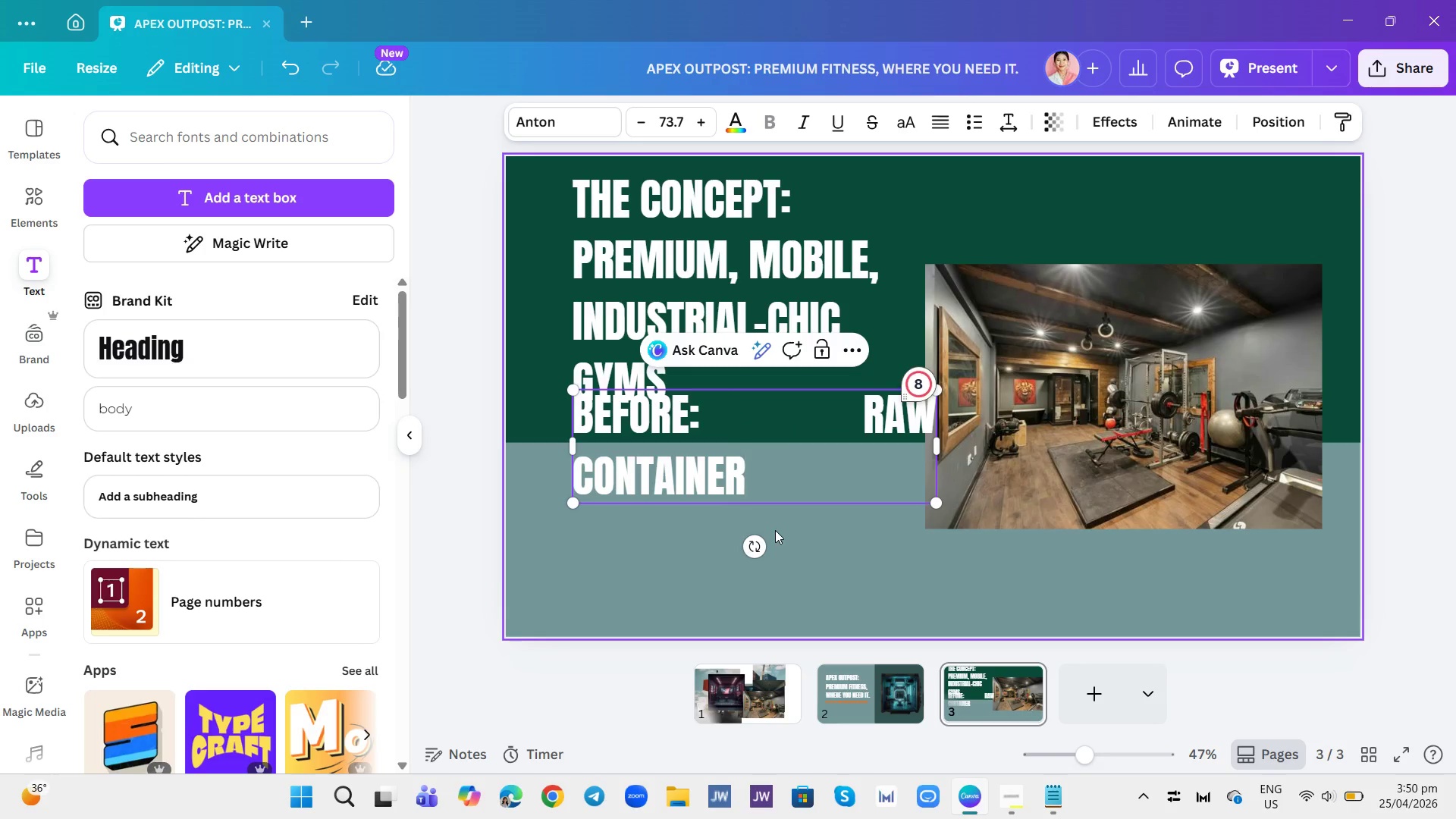 
left_click_drag(start_coordinate=[940, 437], to_coordinate=[990, 430])
 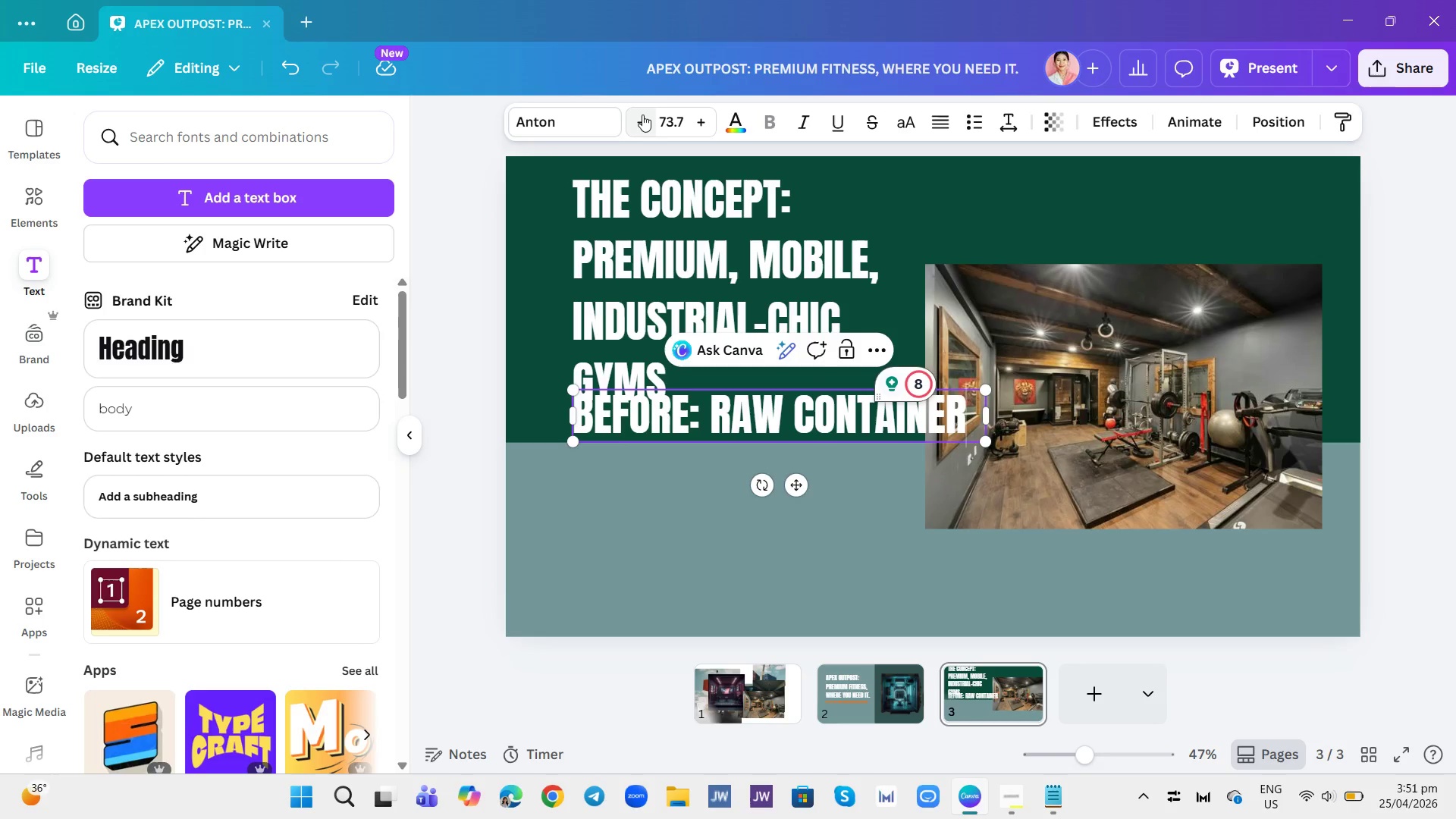 
double_click([642, 115])
 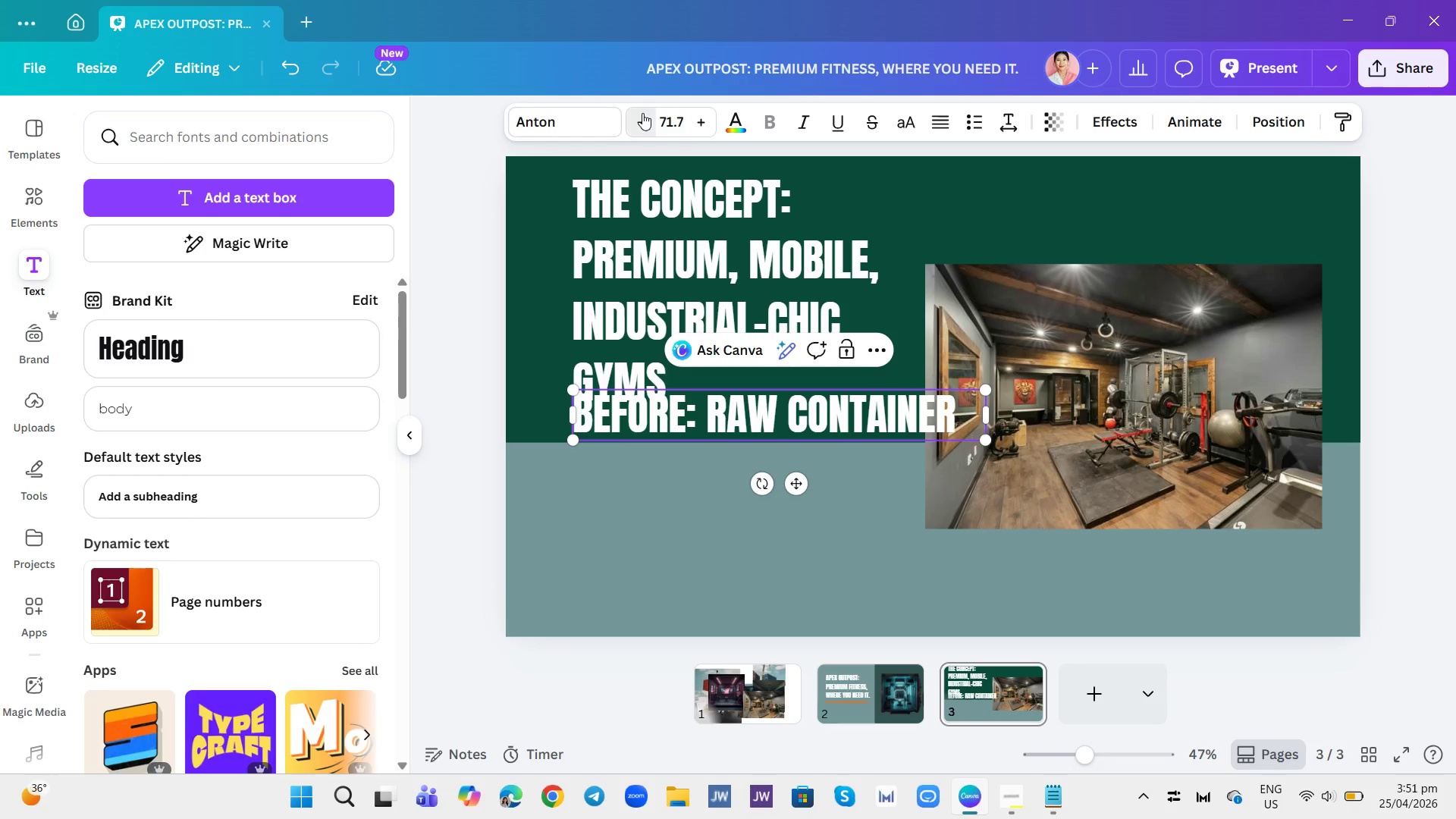 
triple_click([642, 113])
 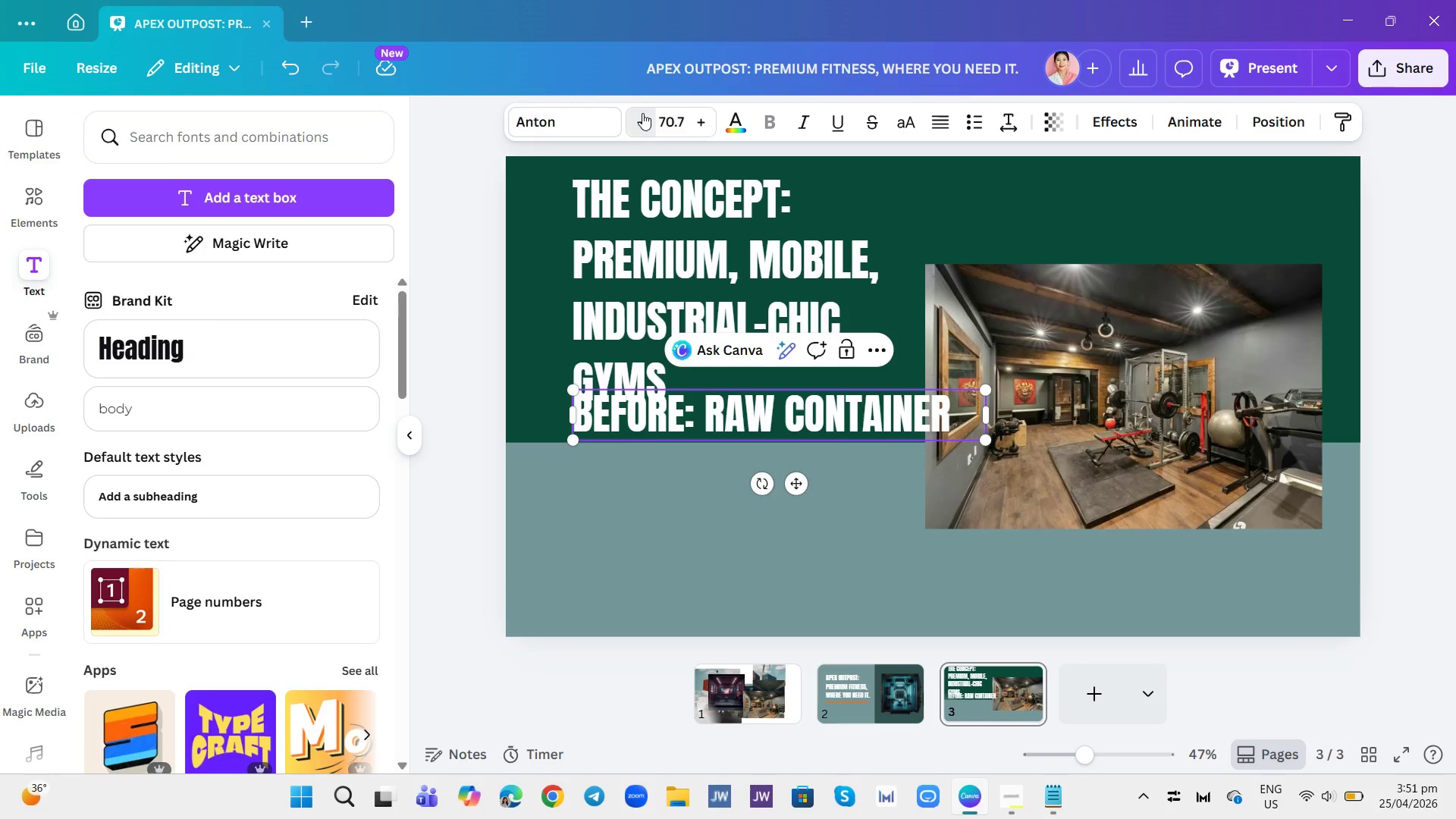 
triple_click([642, 113])
 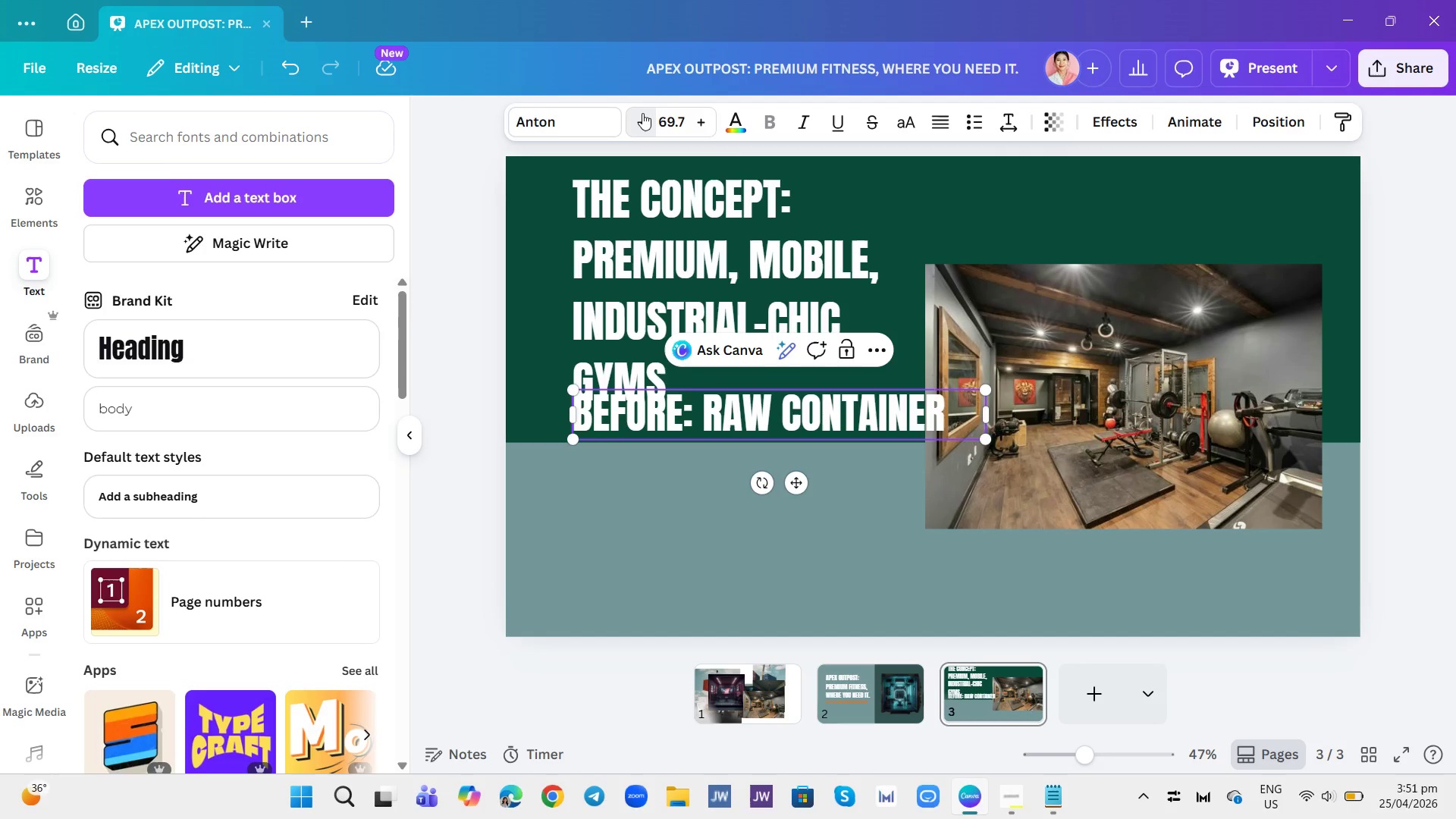 
triple_click([642, 113])
 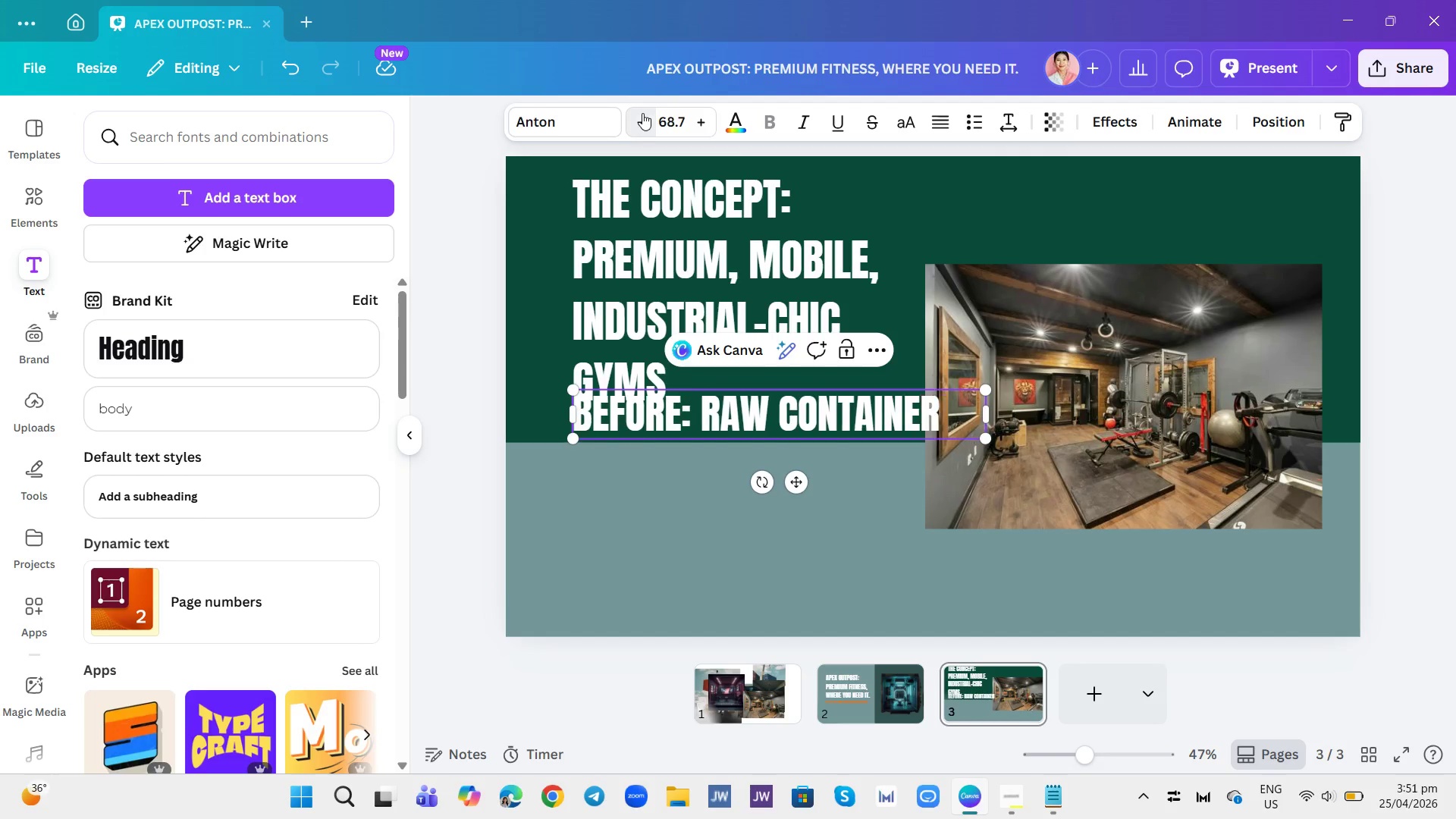 
triple_click([642, 113])
 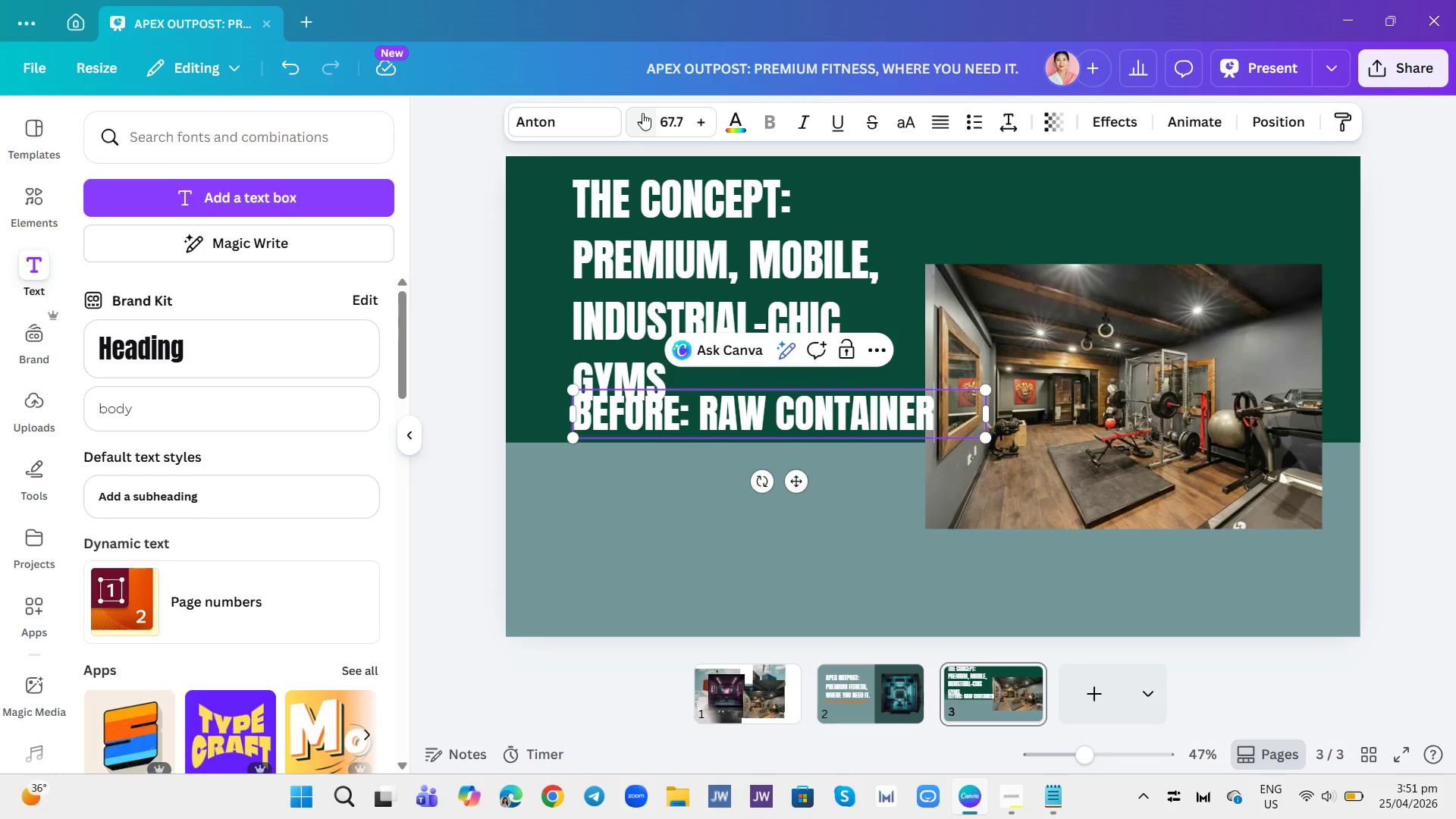 
triple_click([642, 113])
 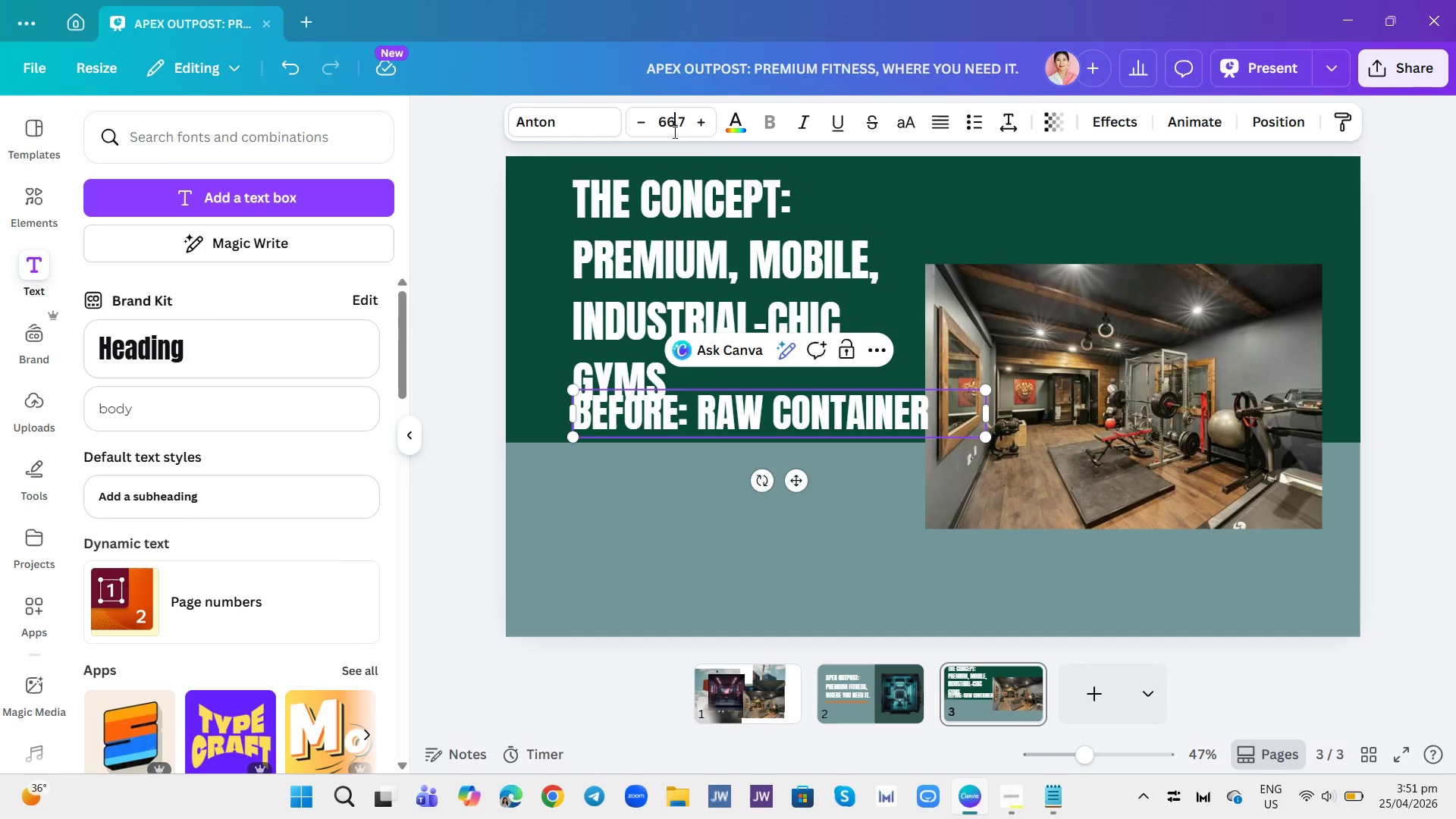 
double_click([673, 132])
 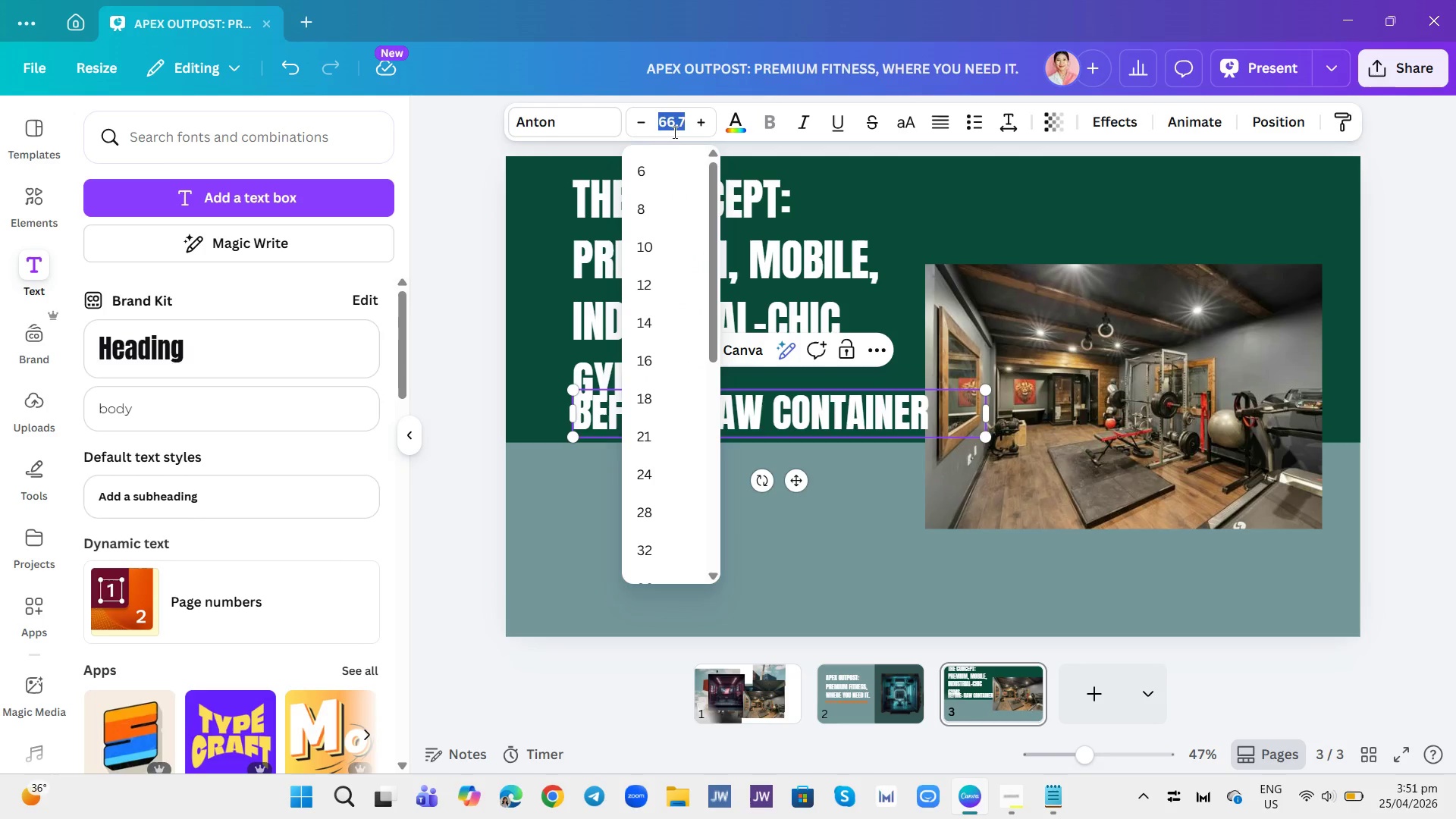 
type(20)
 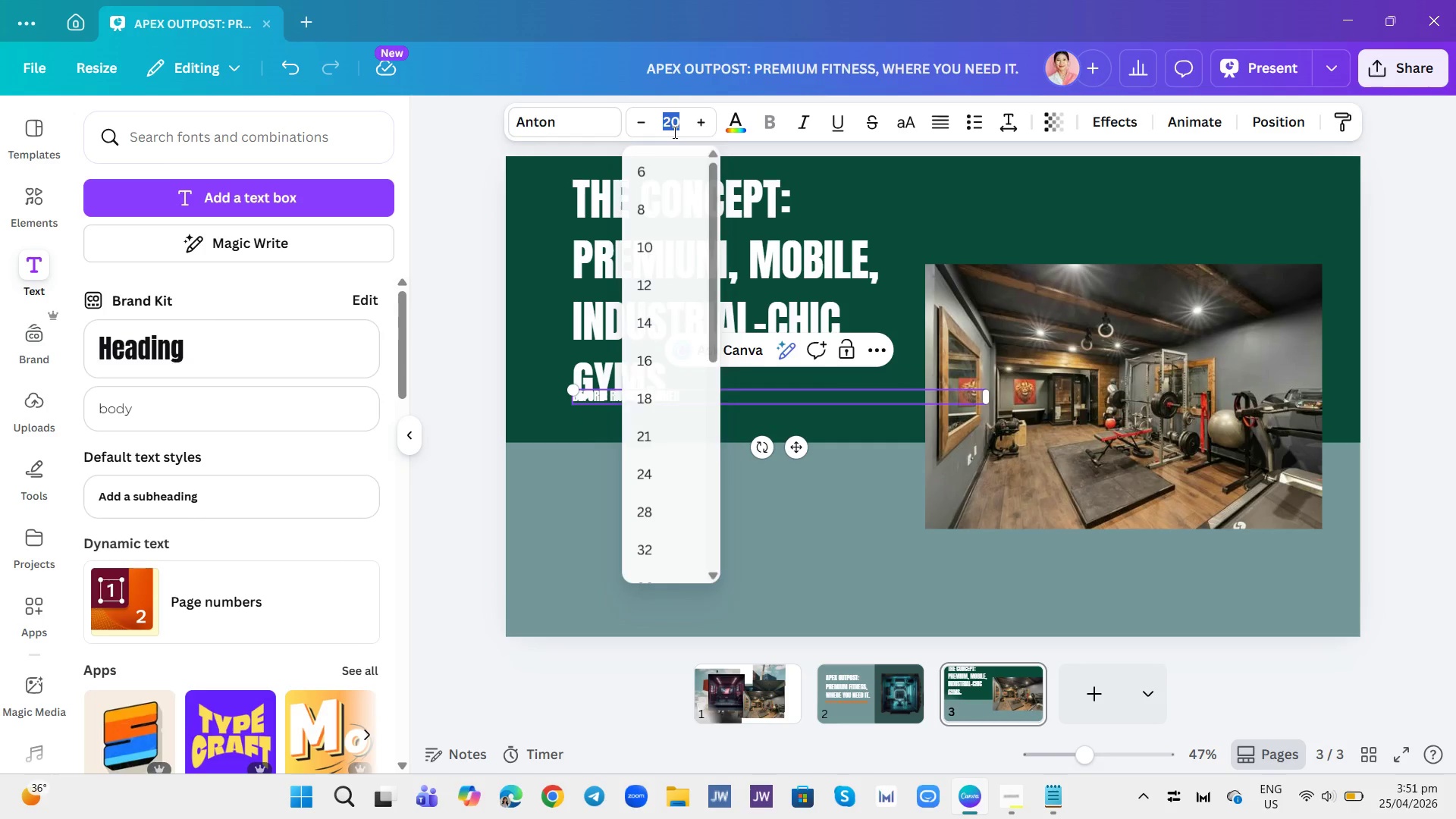 
key(Enter)
 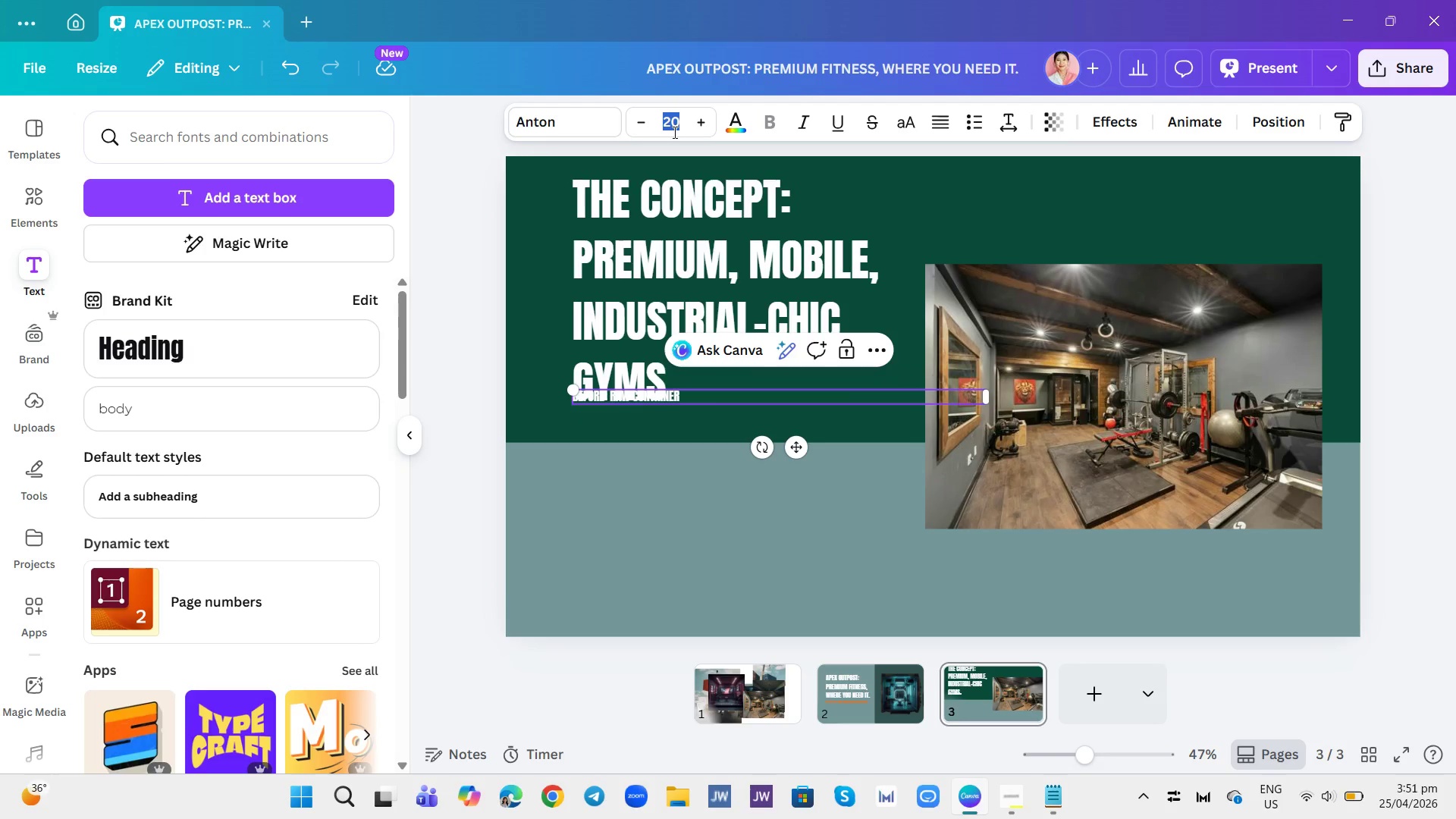 
type(30)
 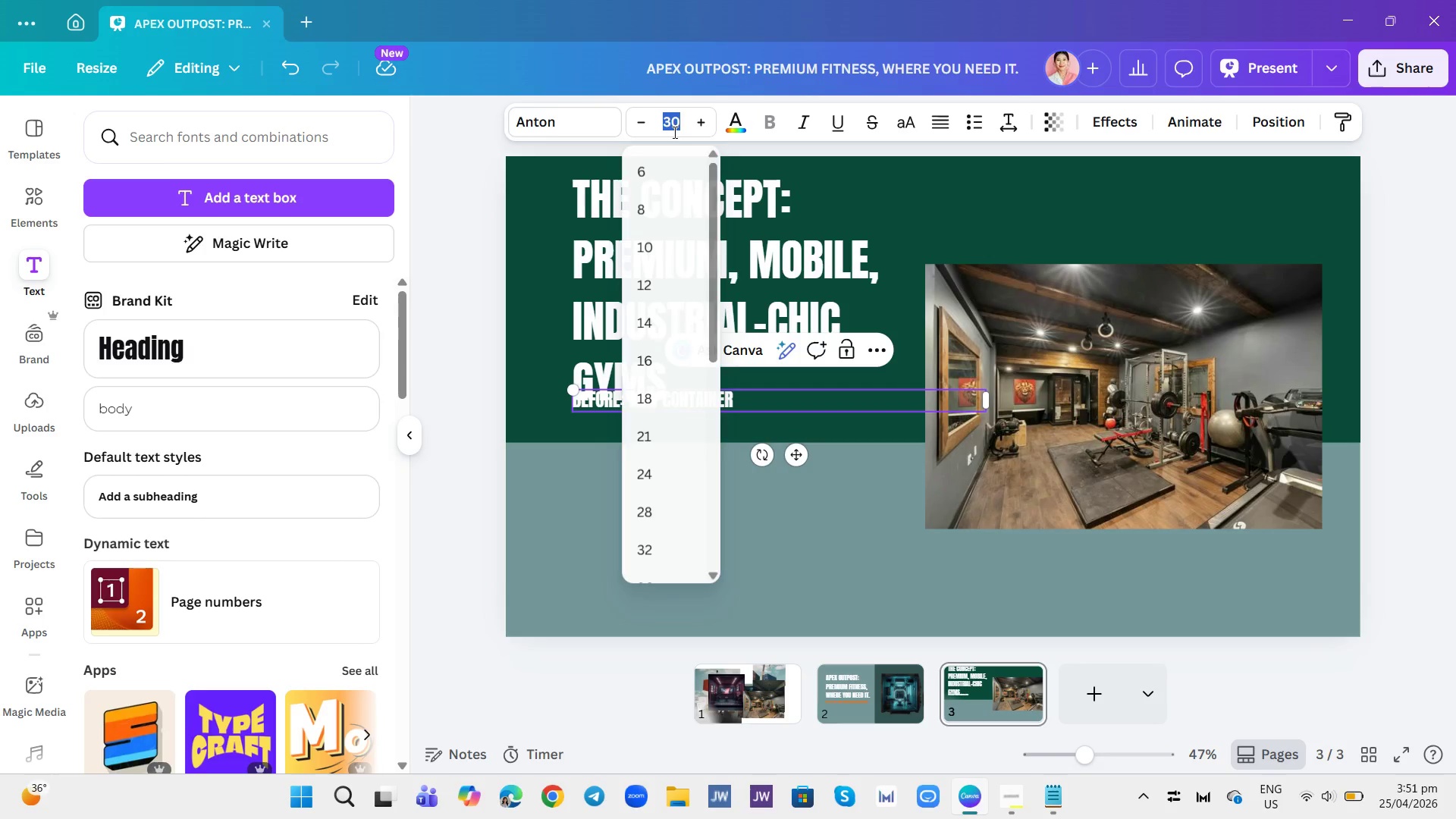 
key(Enter)
 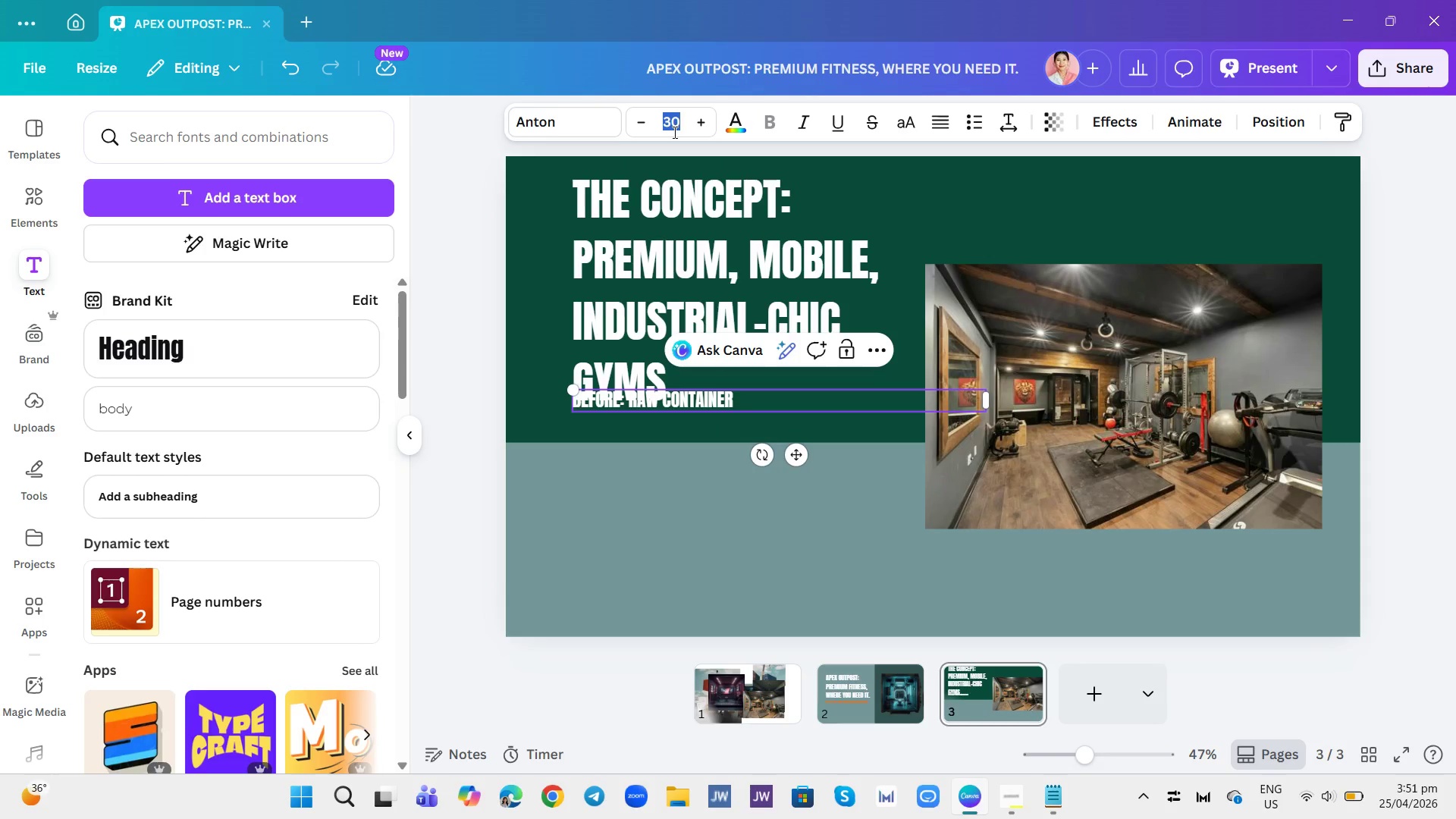 
type(40)
 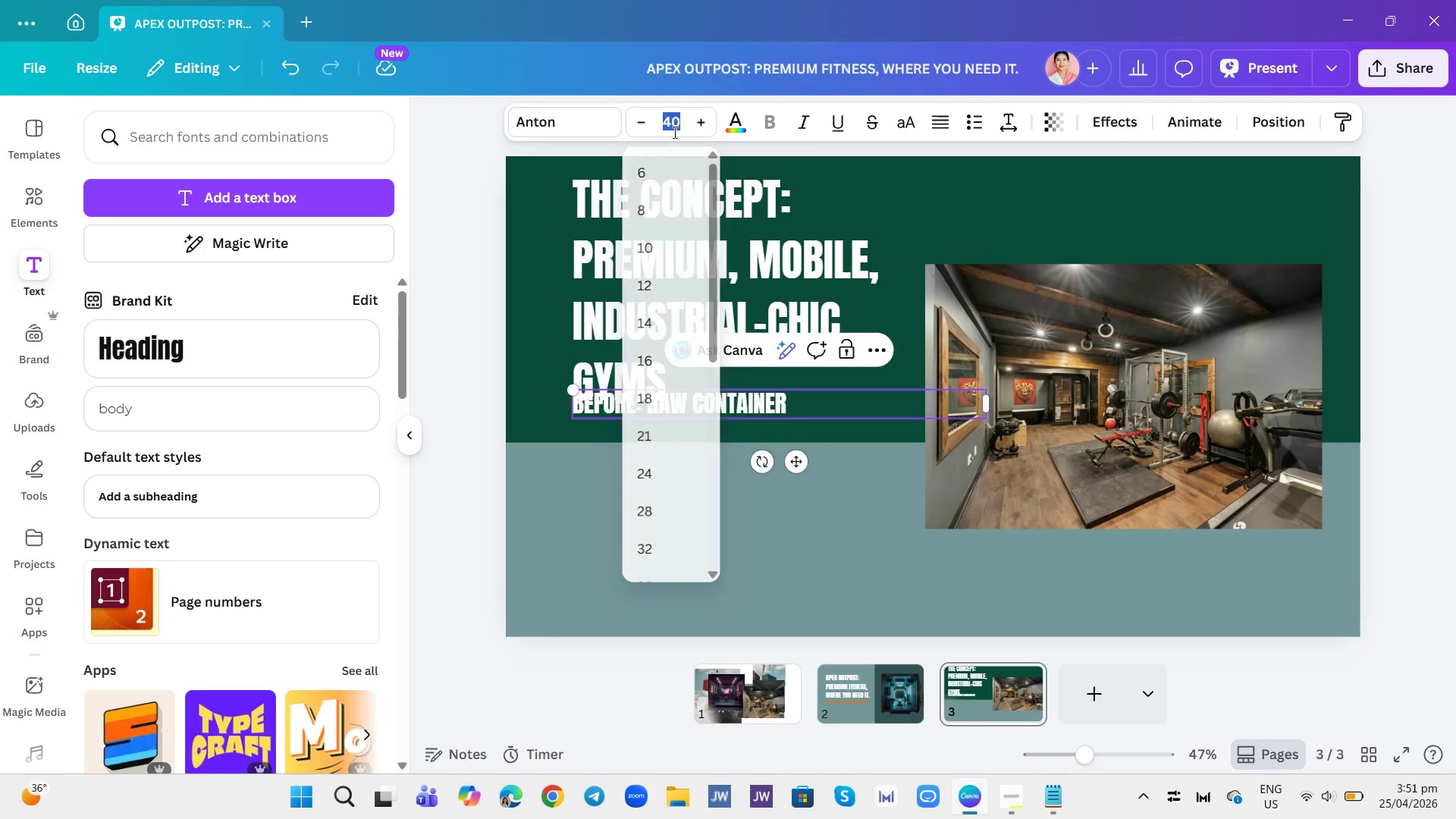 
key(Enter)
 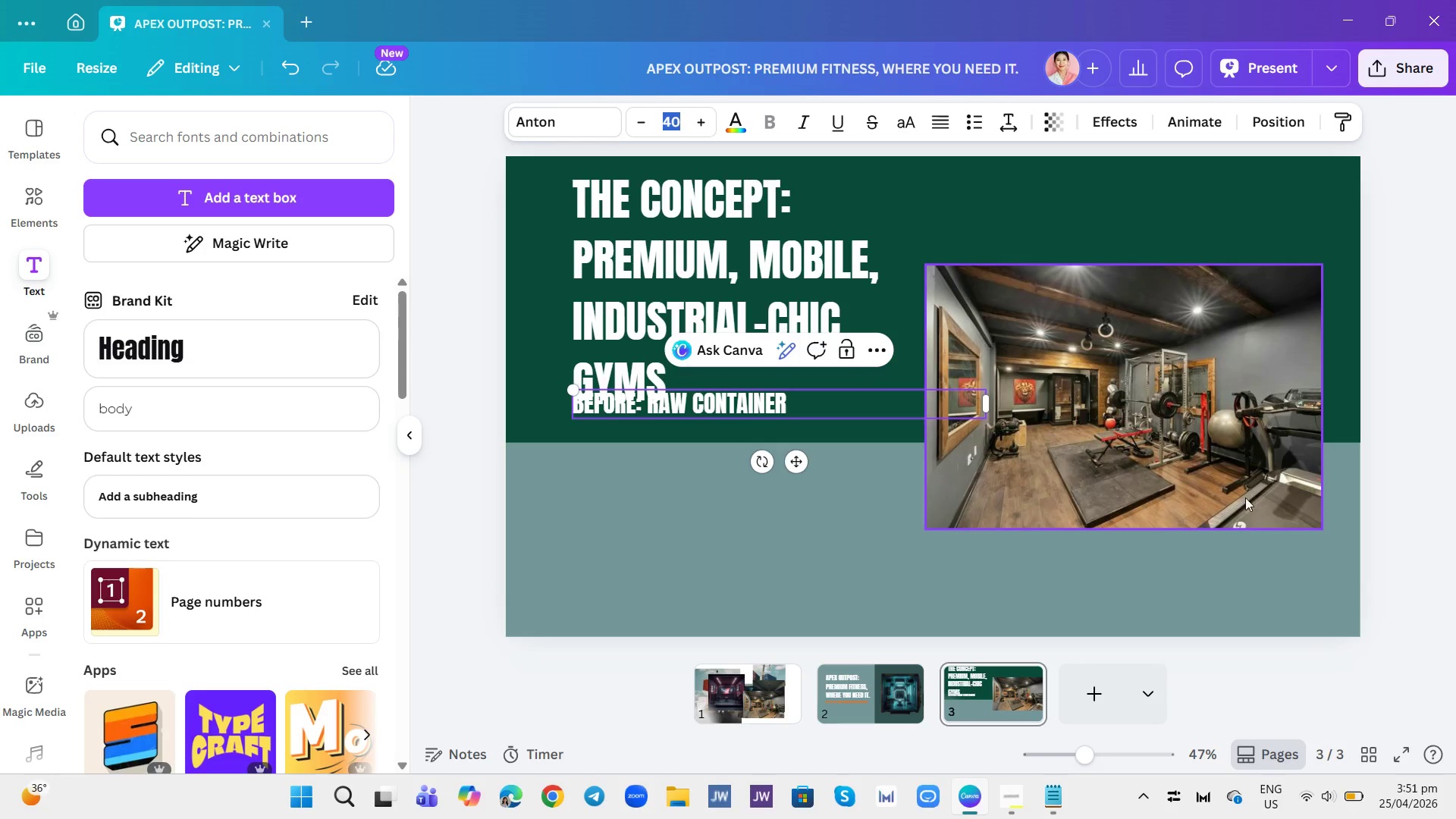 
left_click([1383, 521])
 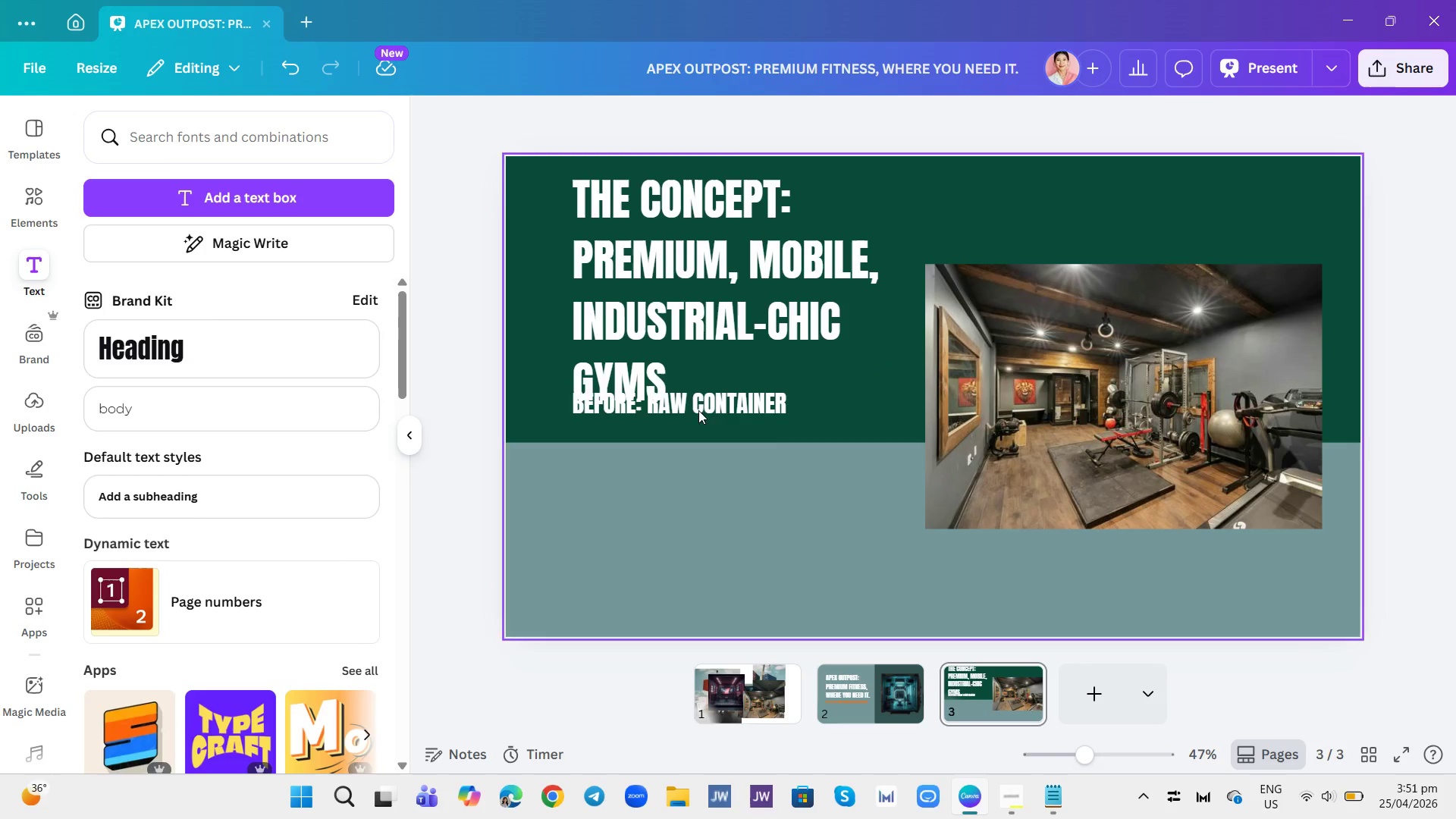 
left_click([698, 407])
 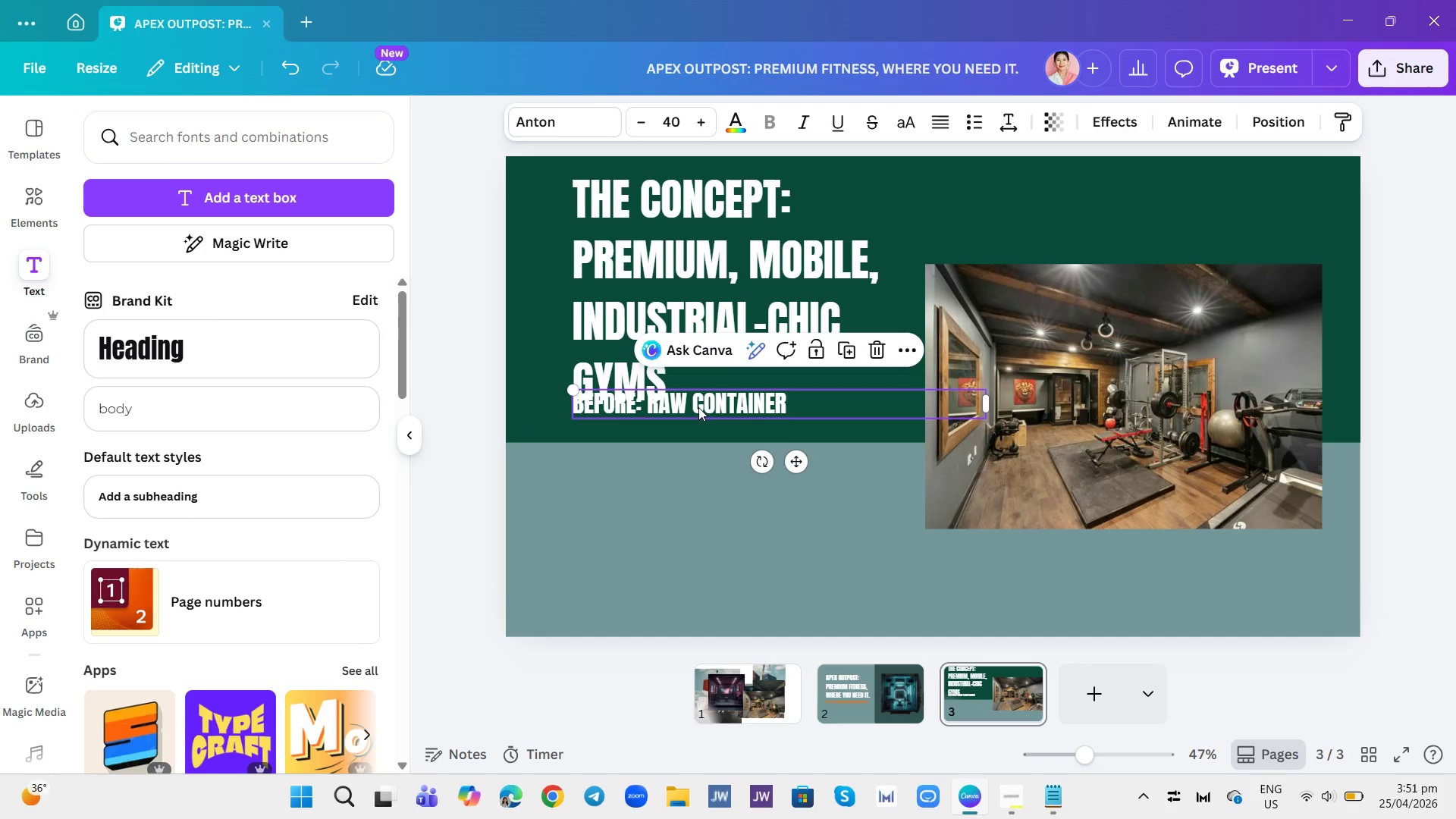 
left_click_drag(start_coordinate=[698, 407], to_coordinate=[695, 549])
 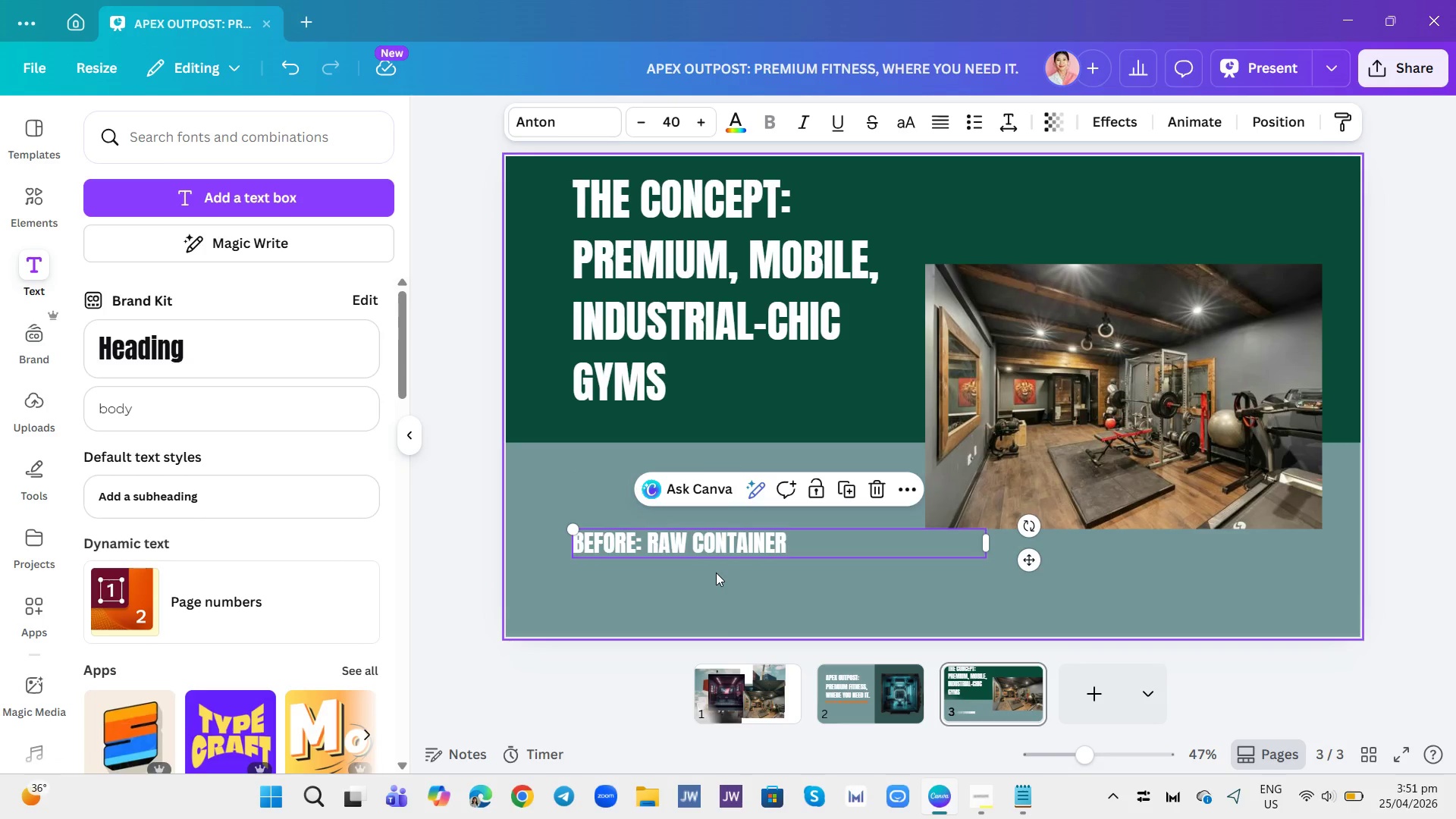 
left_click([716, 573])
 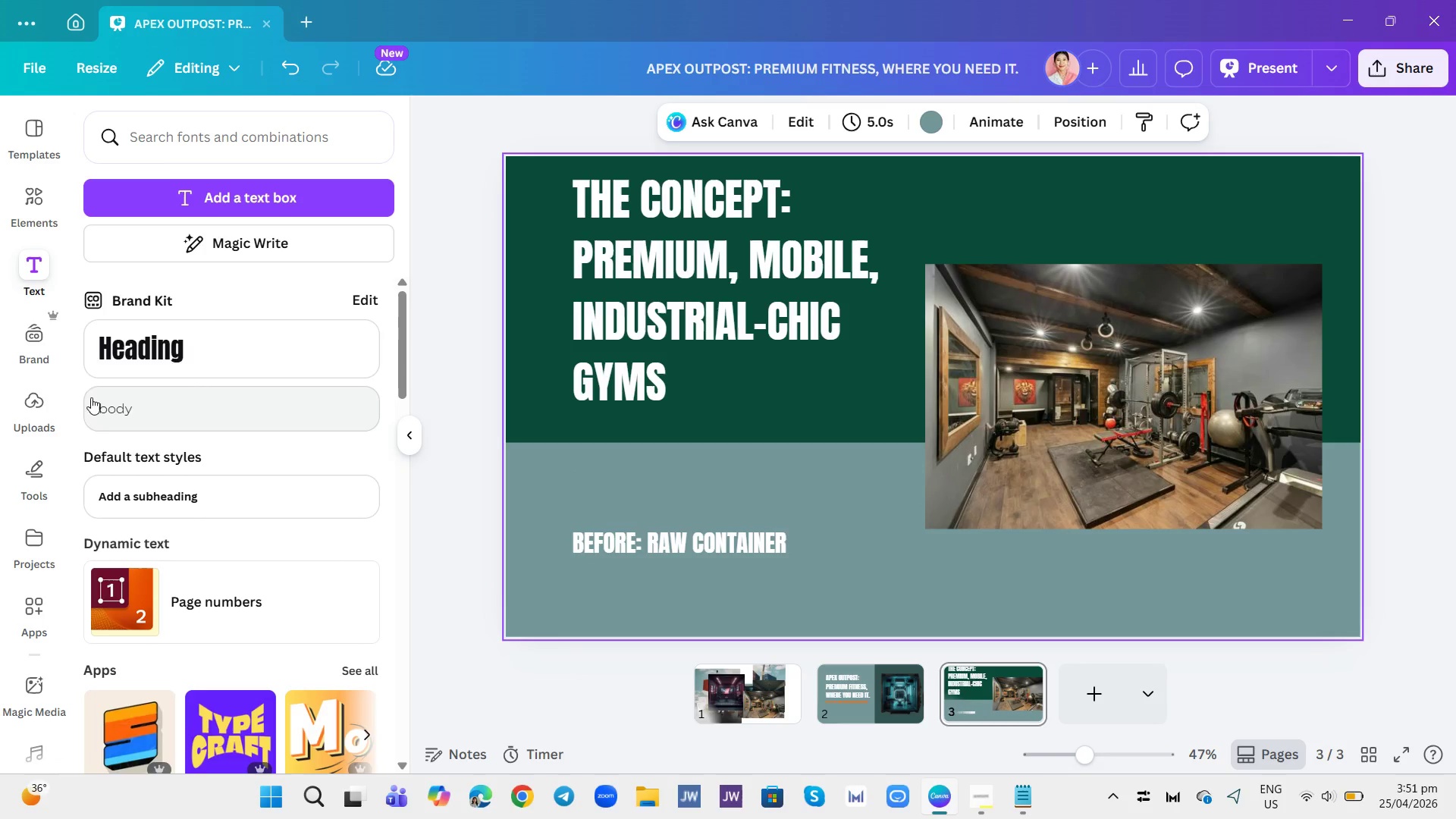 
left_click([159, 423])
 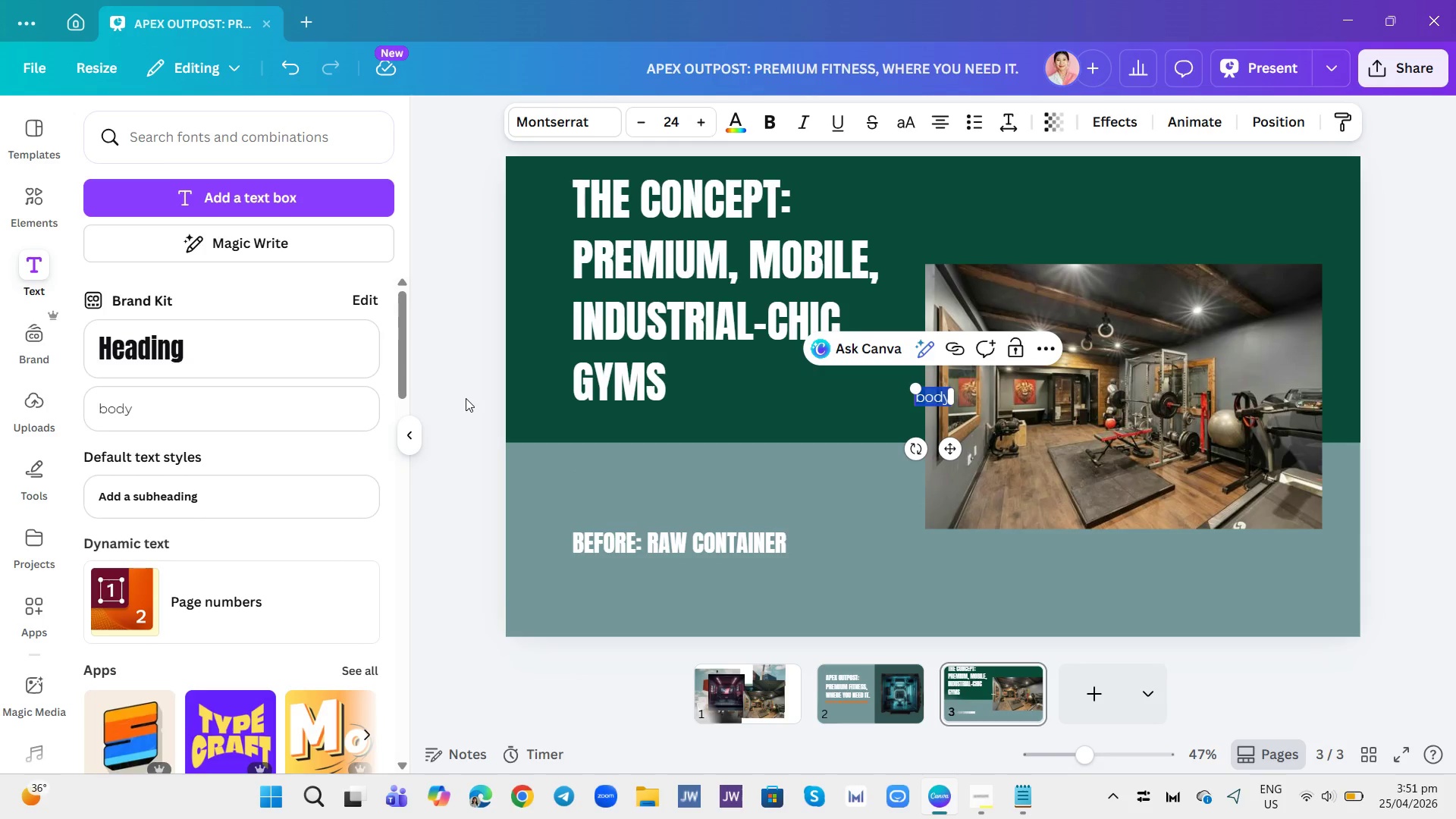 
type(c)
key(Backspace)
type(cON)
key(Backspace)
key(Backspace)
key(Backspace)
key(Backspace)
type(Converted 20ft Containers)
 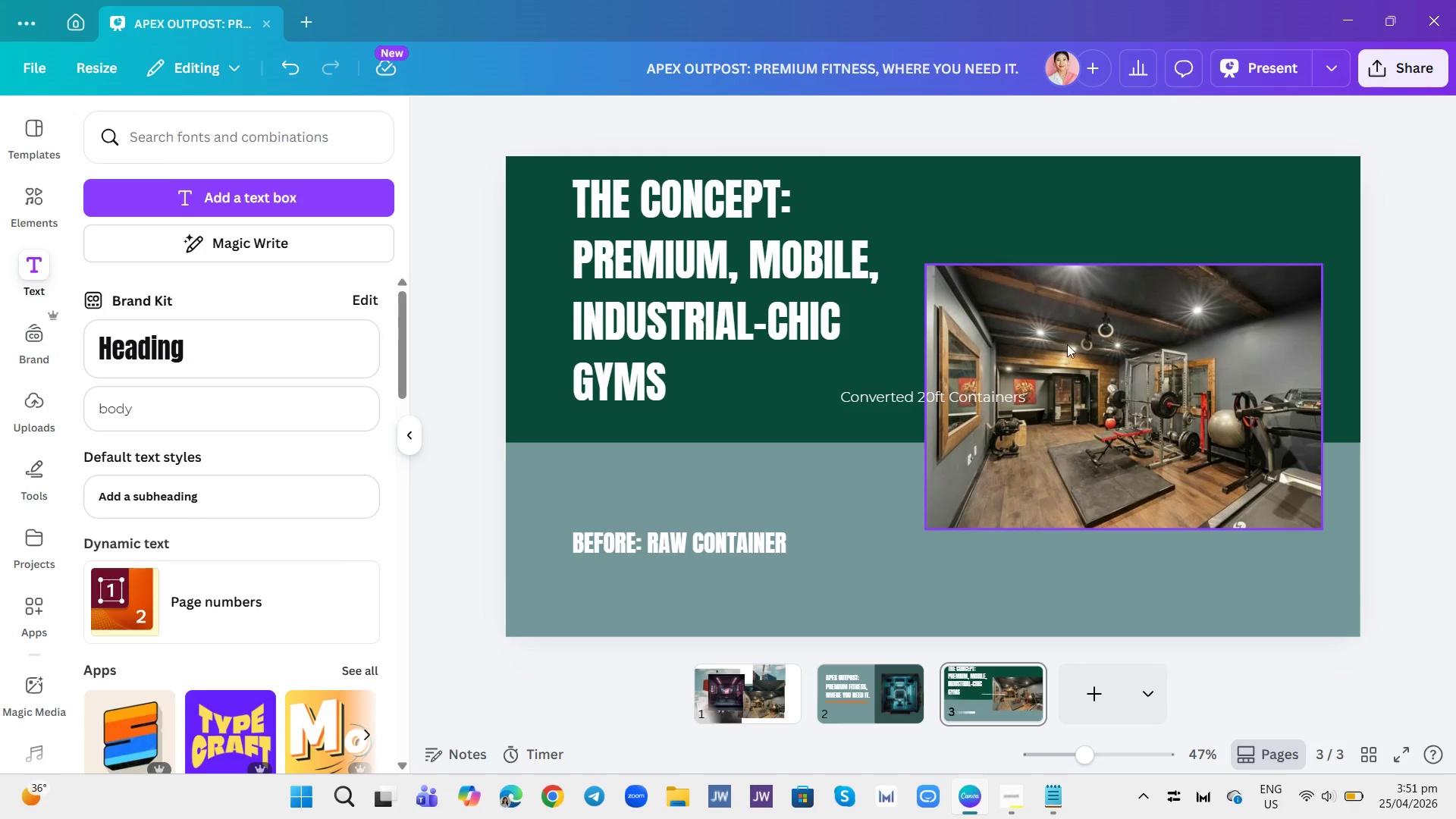 
left_click([980, 403])
 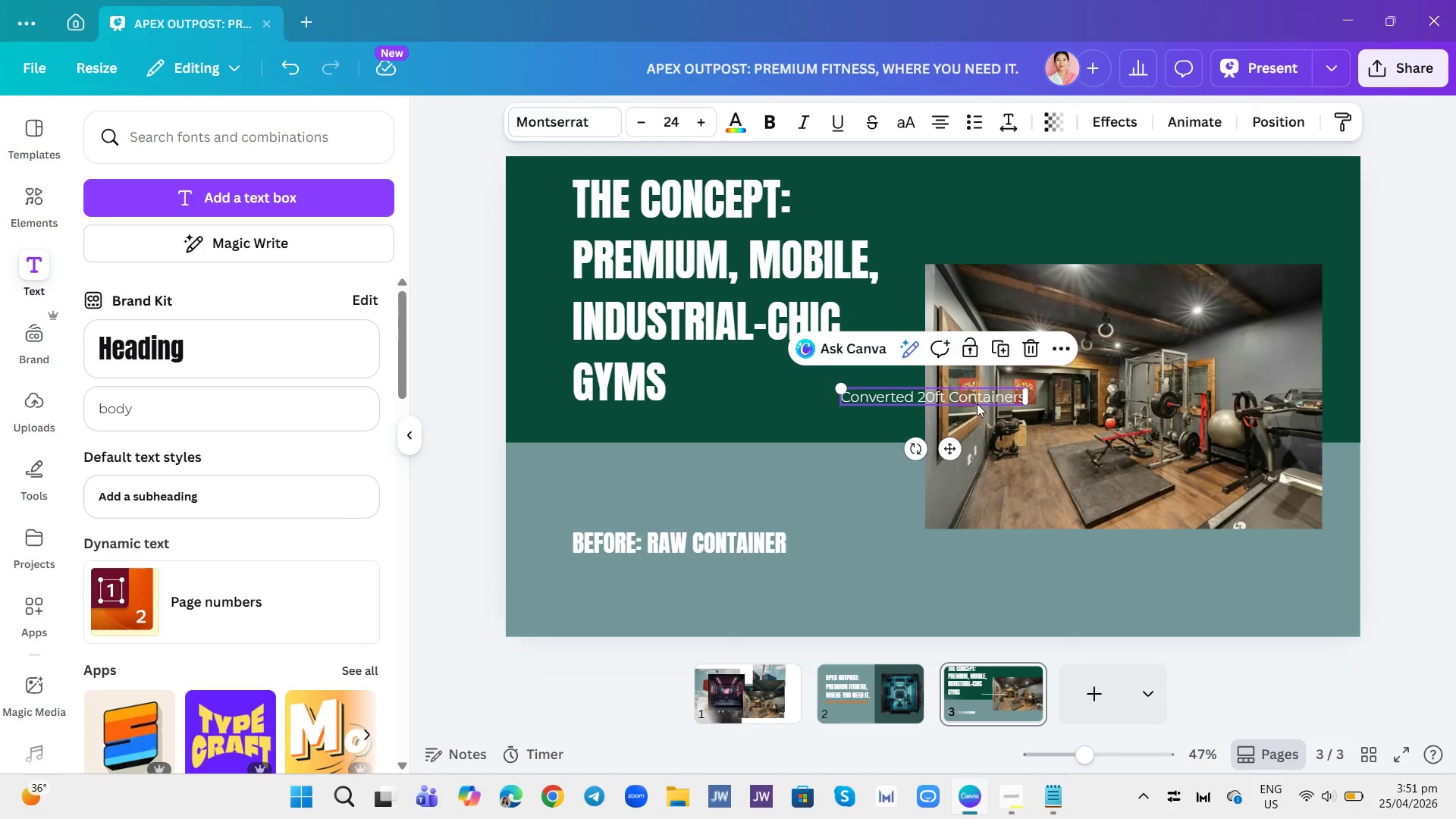 
left_click_drag(start_coordinate=[980, 403], to_coordinate=[713, 576])
 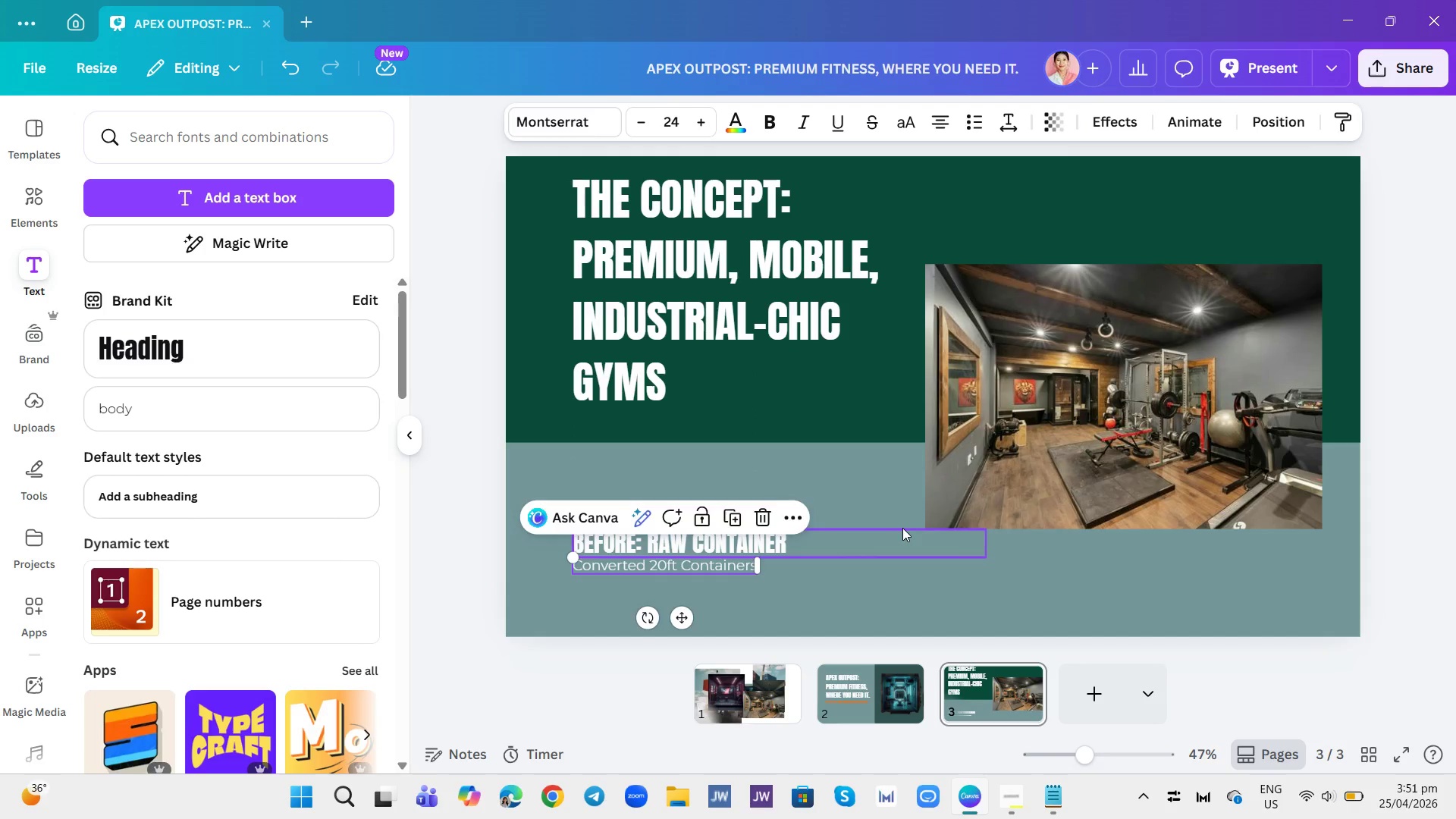 
left_click([902, 528])
 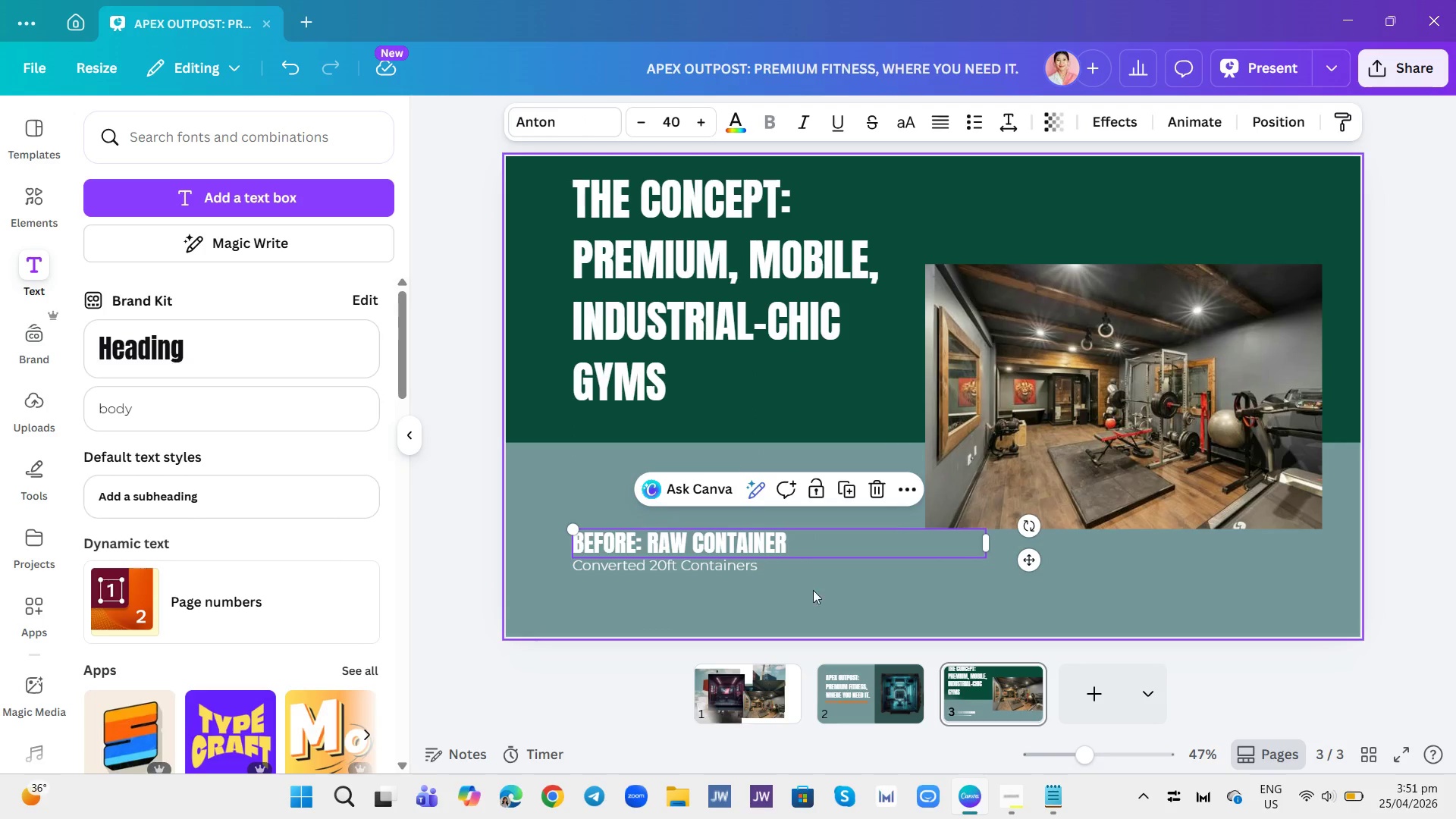 
left_click([830, 593])
 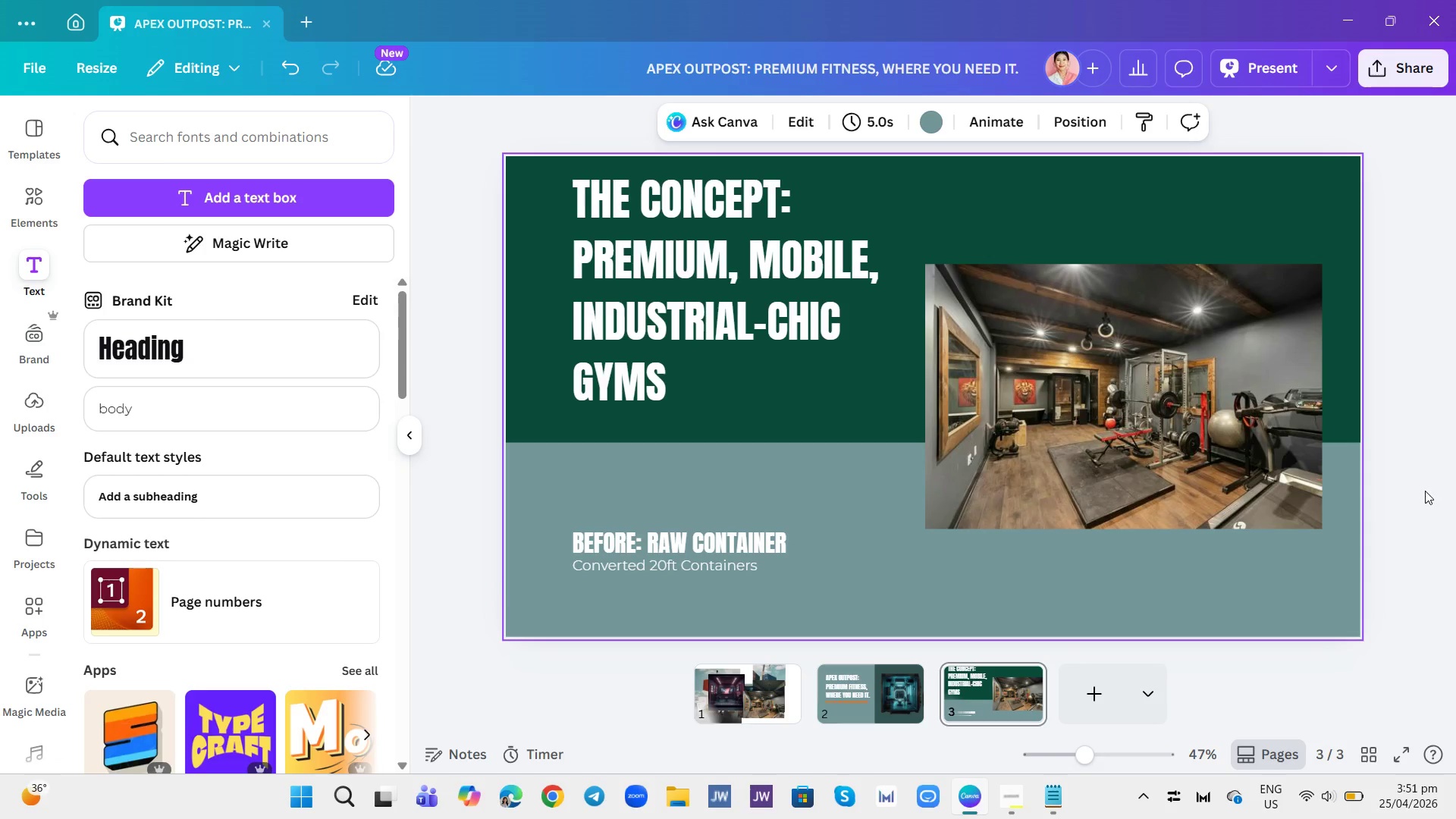 
left_click([1212, 478])
 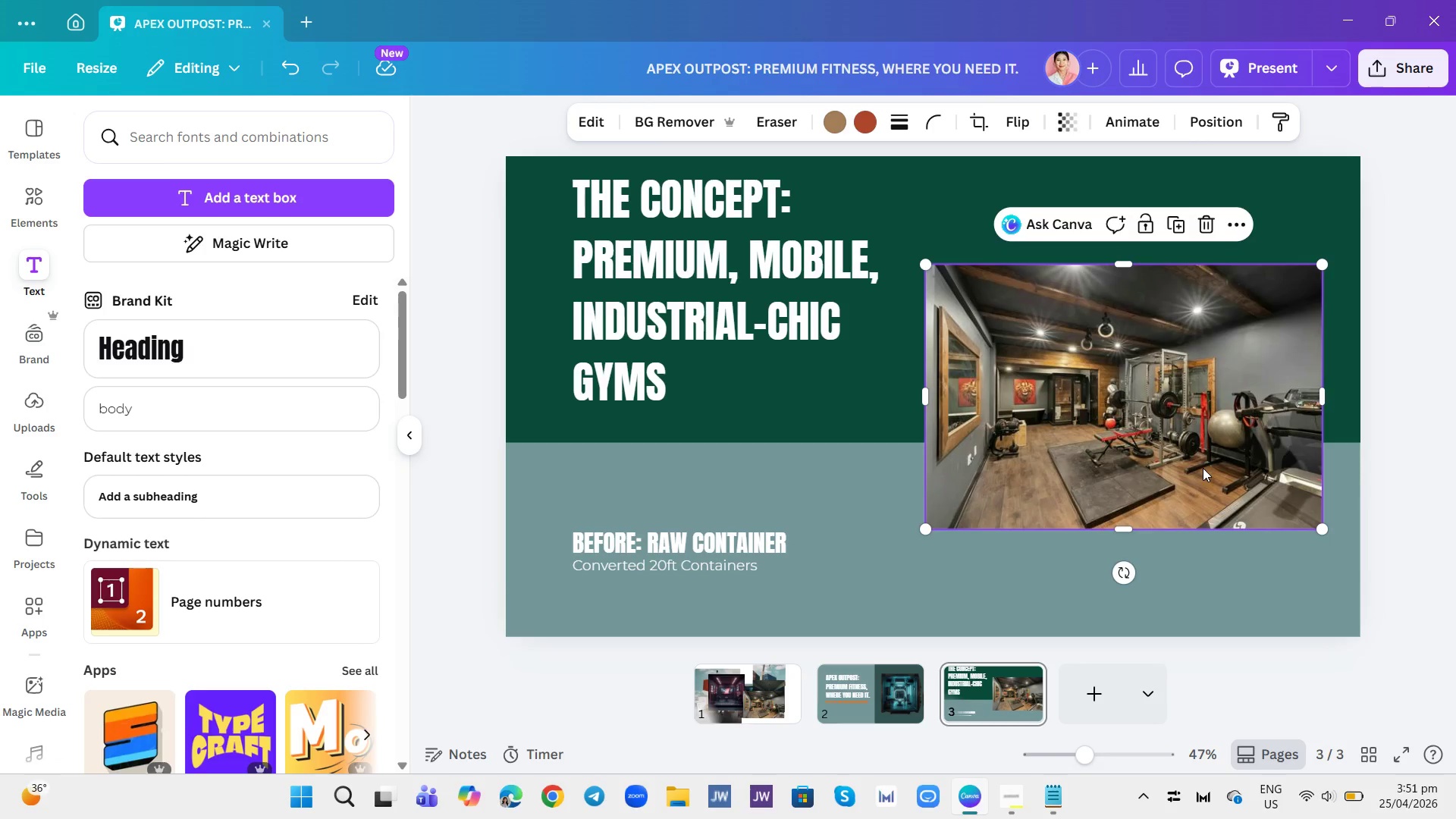 
left_click_drag(start_coordinate=[1203, 468], to_coordinate=[1203, 458])
 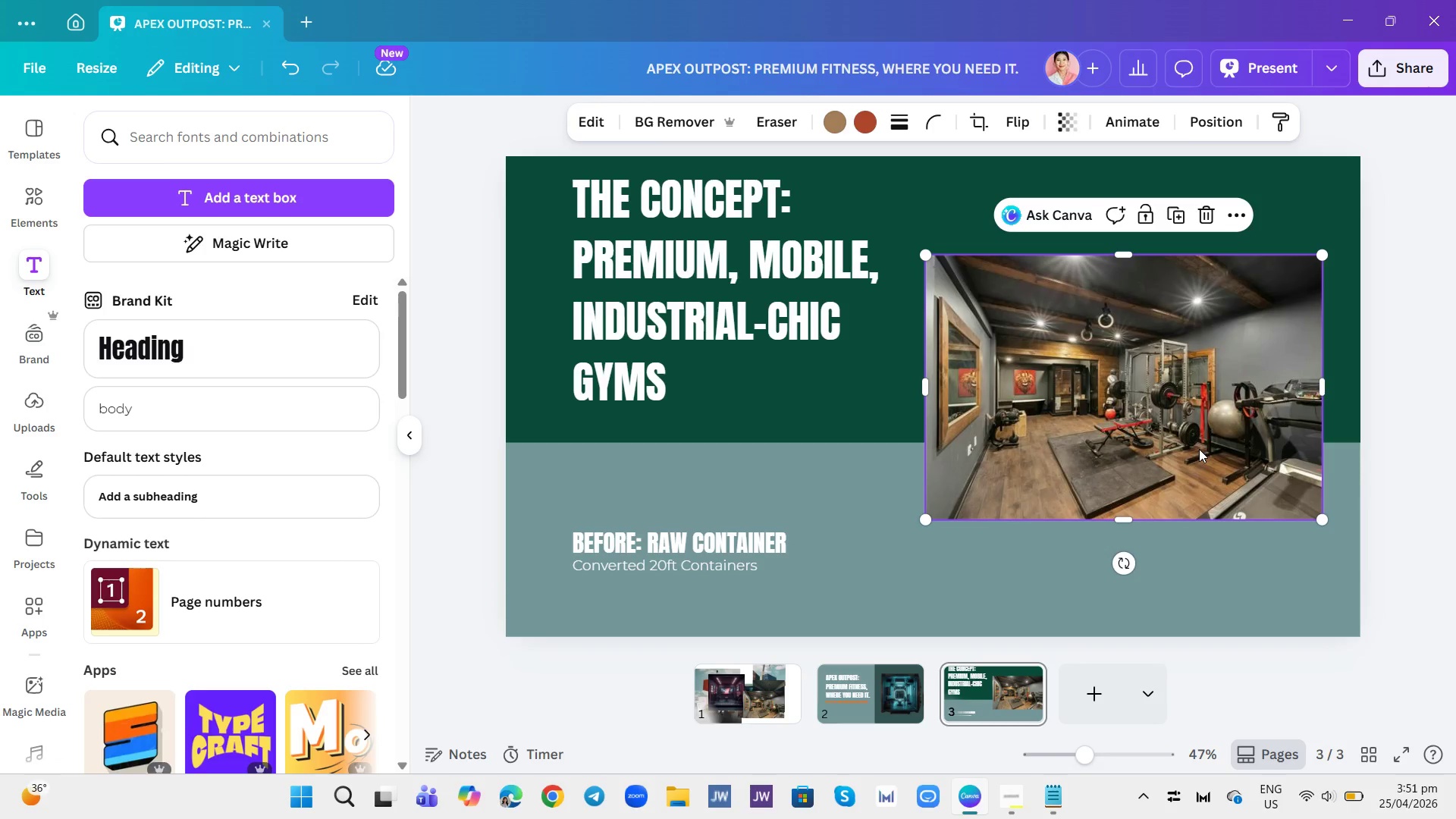 
triple_click([1199, 449])
 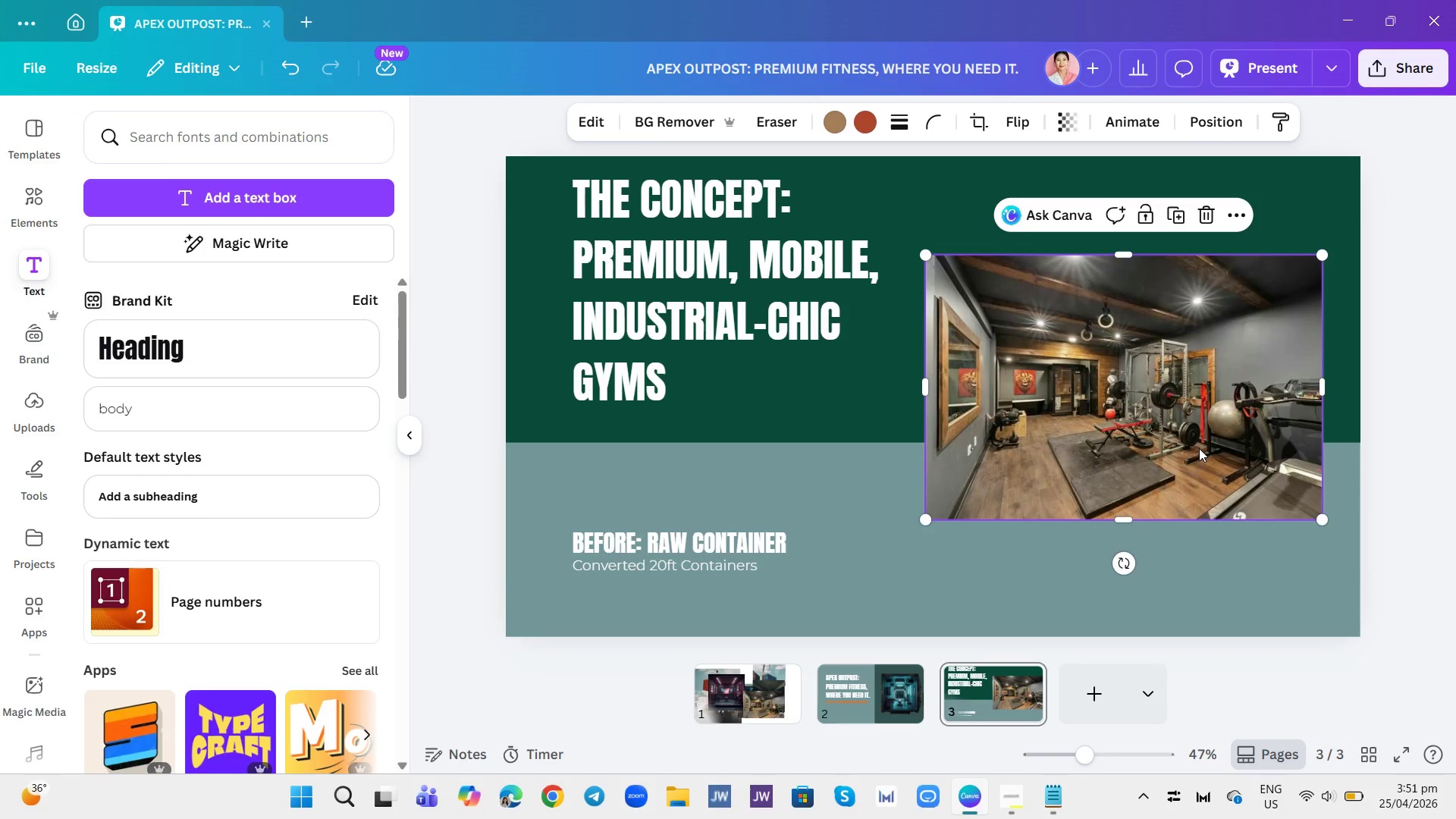 
left_click_drag(start_coordinate=[1199, 448], to_coordinate=[1199, 429])
 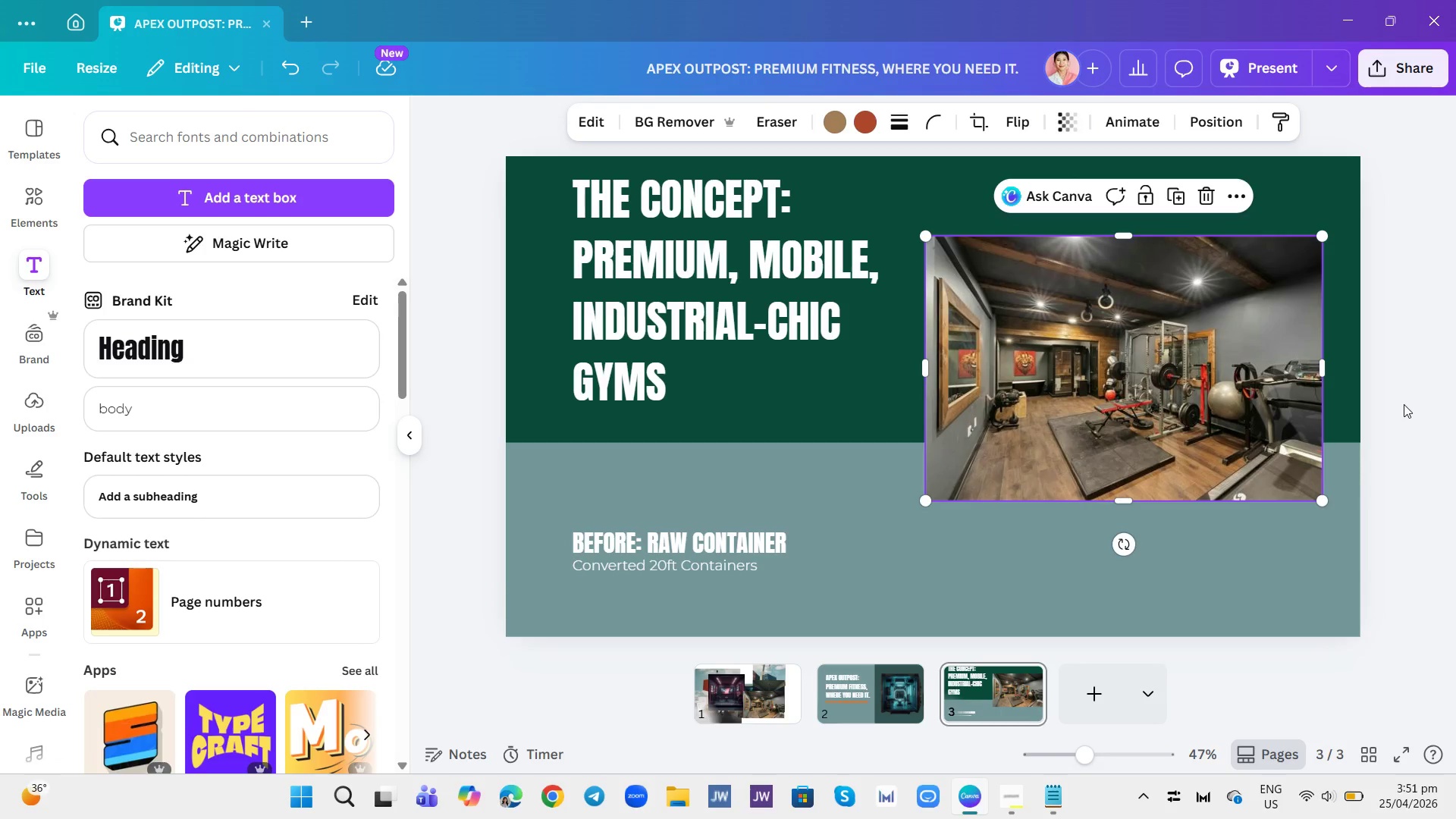 
left_click([1404, 404])
 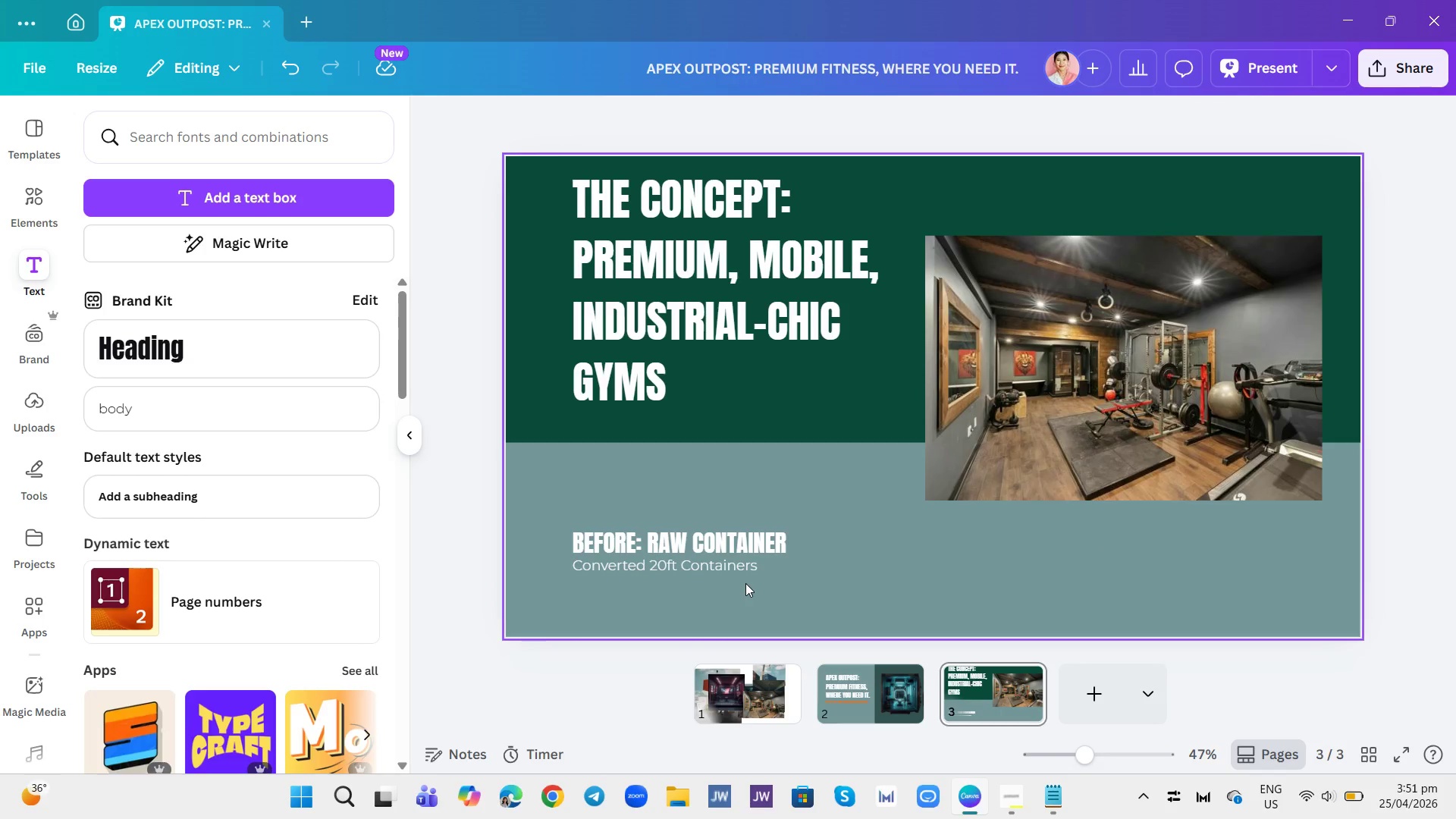 
wait(5.3)
 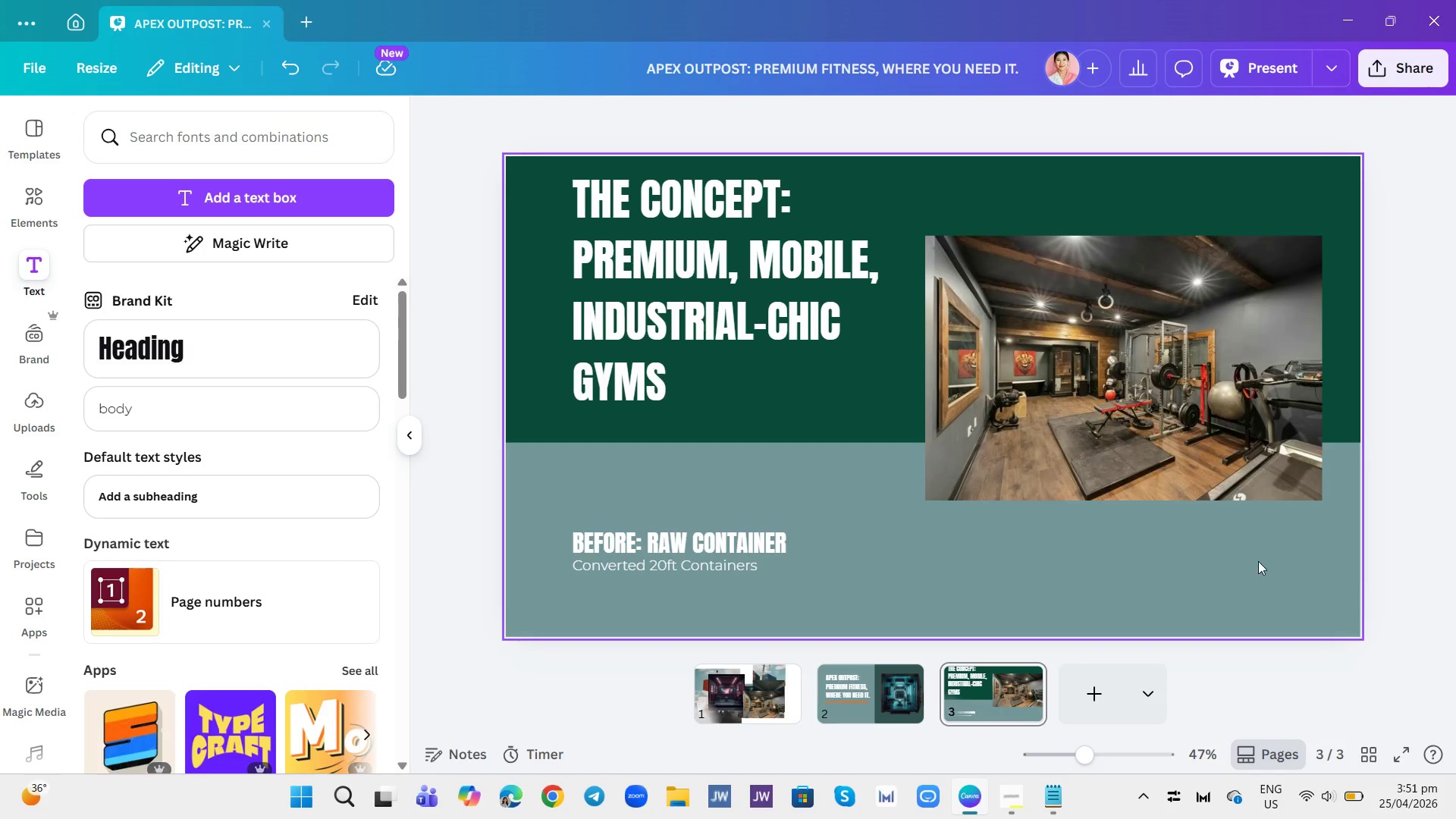 
left_click([745, 551])
 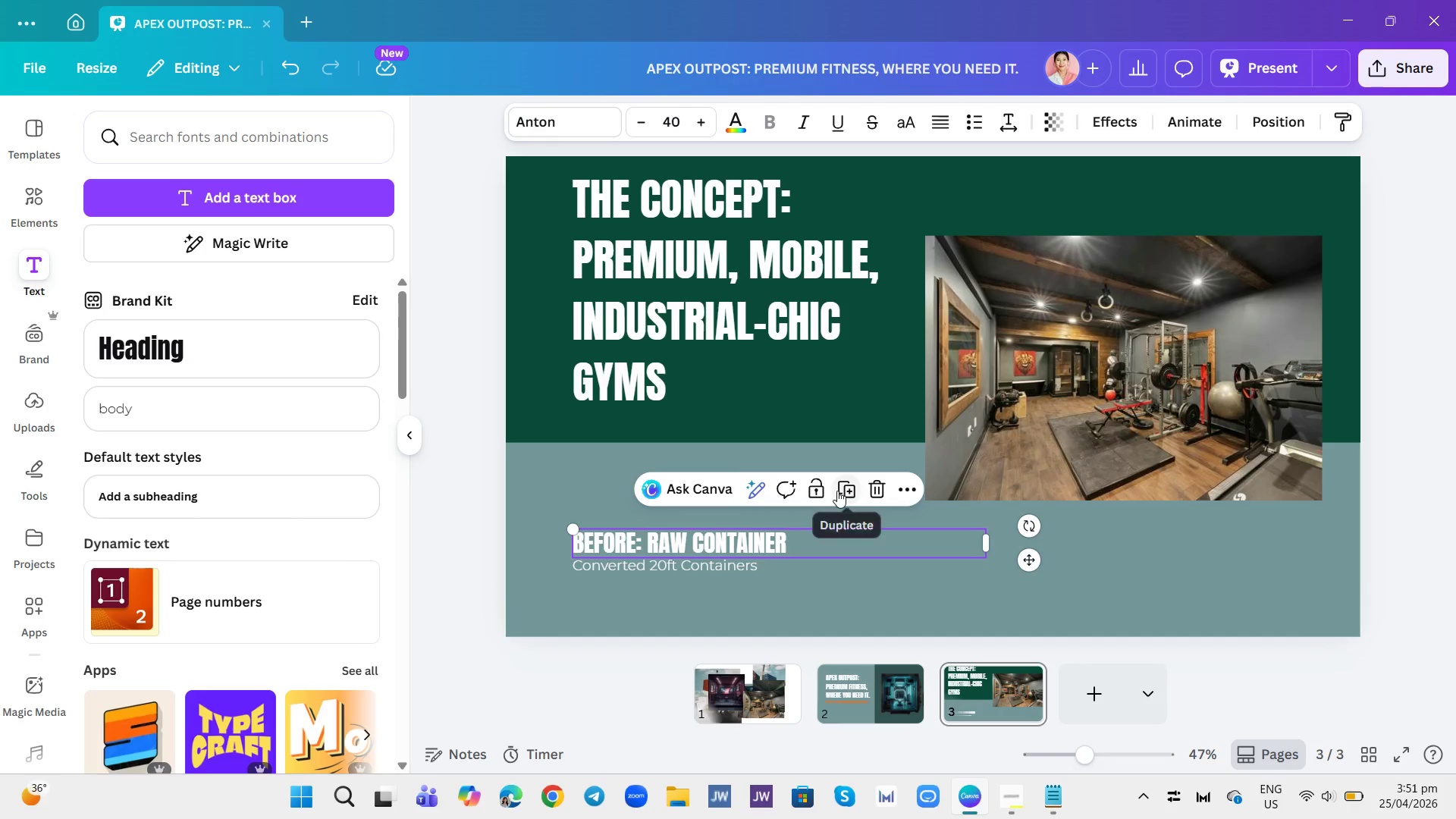 
left_click([837, 491])
 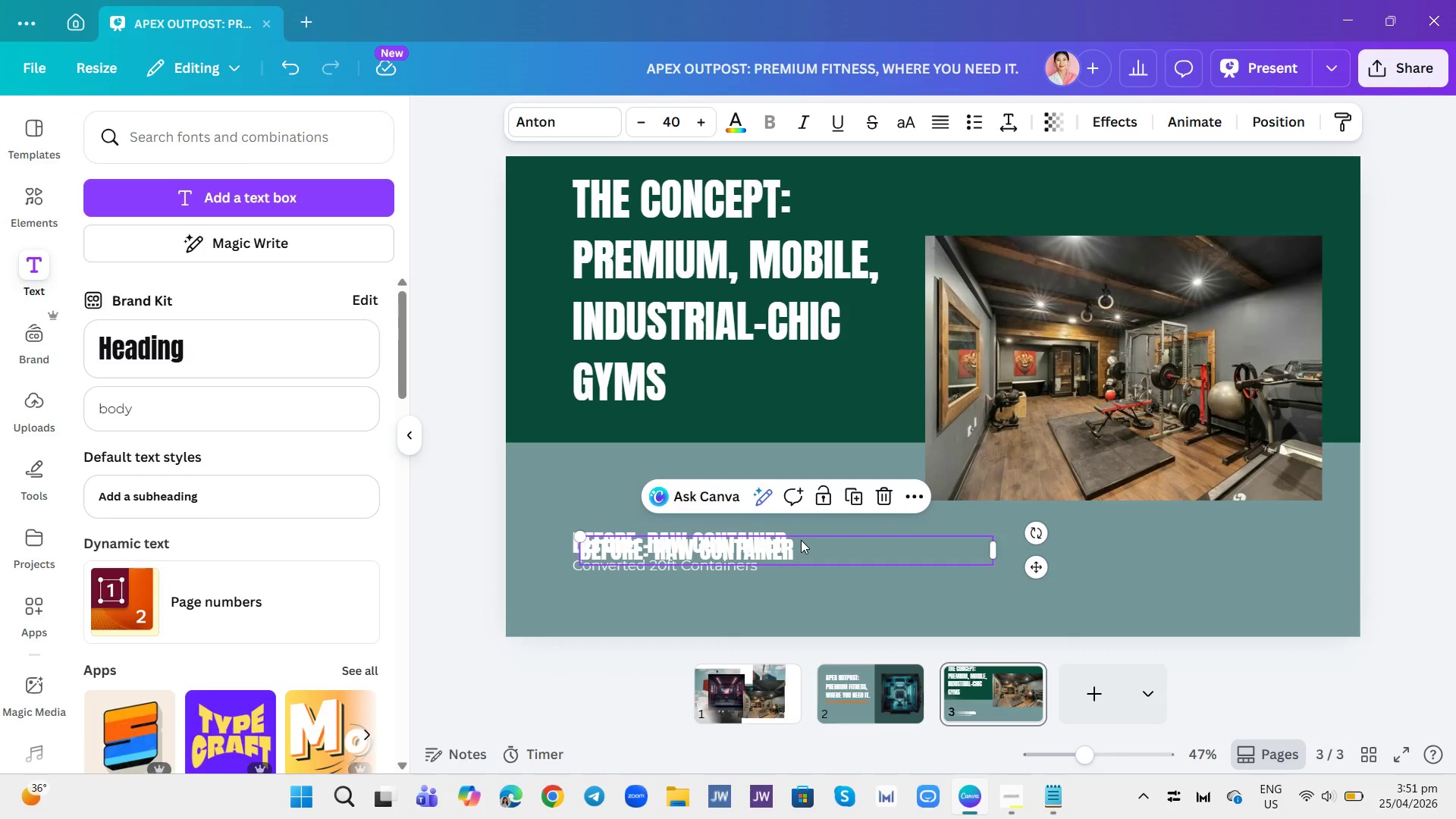 
left_click_drag(start_coordinate=[801, 540], to_coordinate=[1209, 531])
 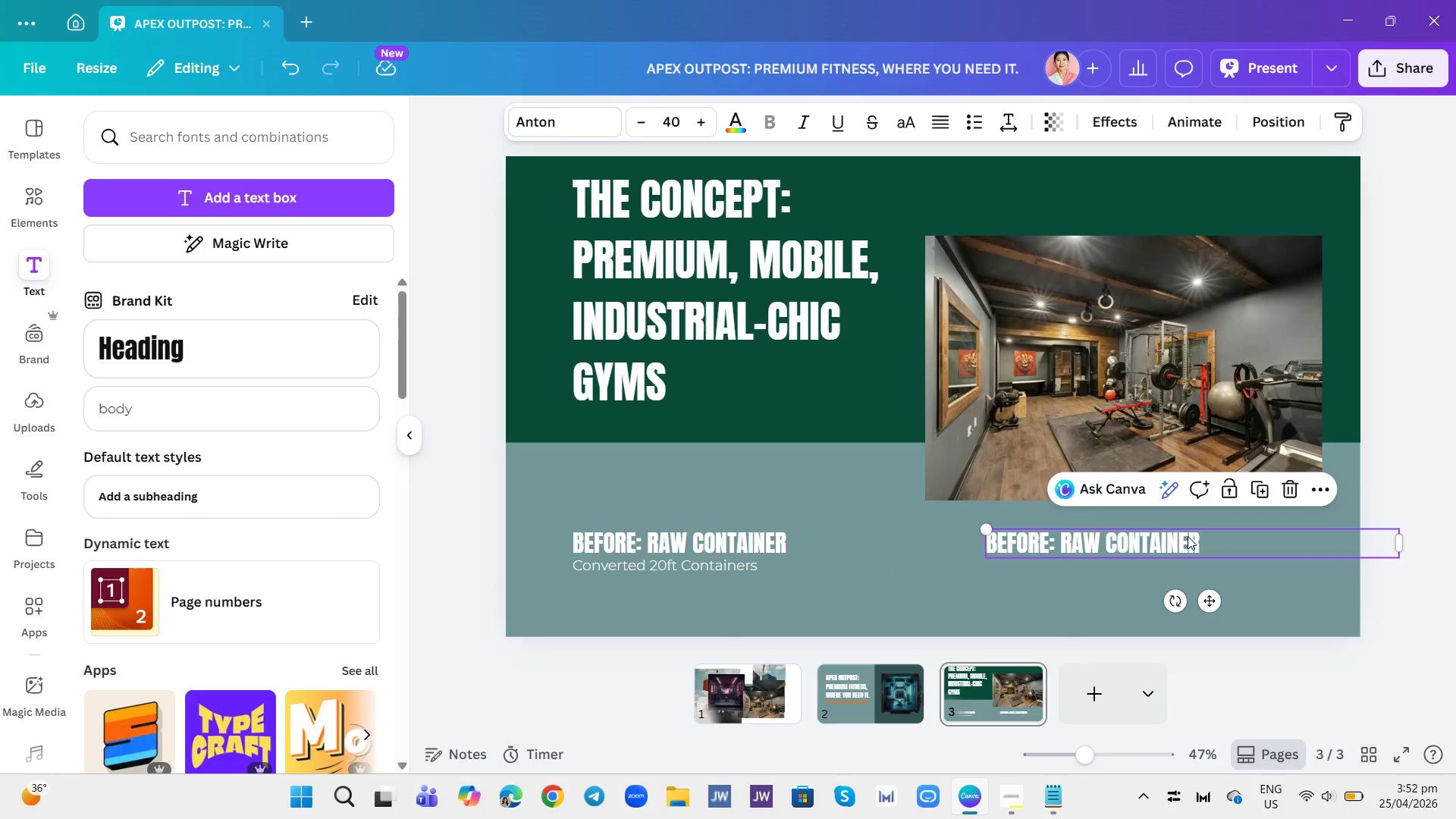 
left_click_drag(start_coordinate=[1188, 536], to_coordinate=[1197, 536])
 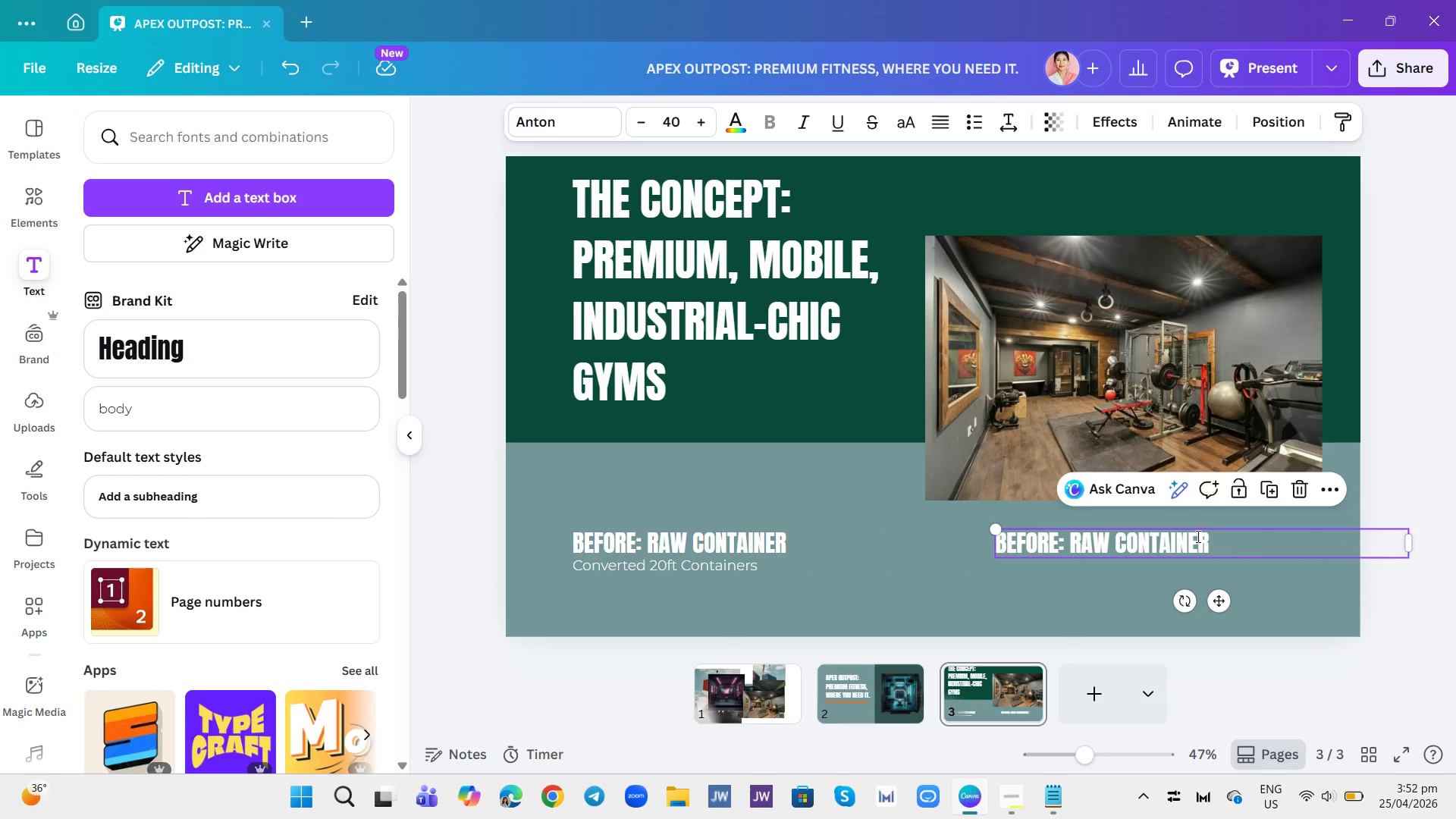 
double_click([1197, 536])
 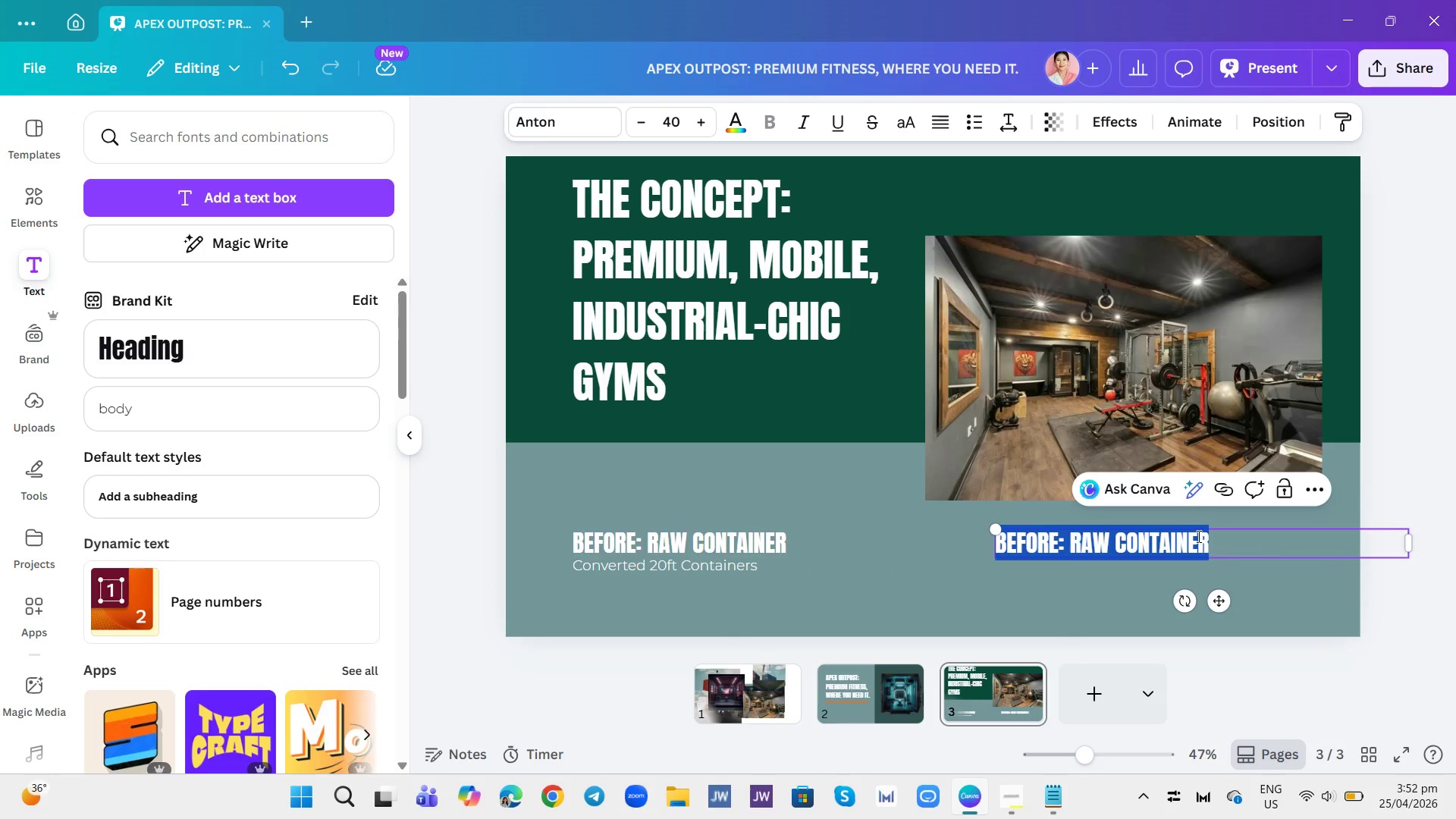 
type(Aft)
key(Backspace)
key(Backspace)
type(FTER: APEX OUTPOST)
 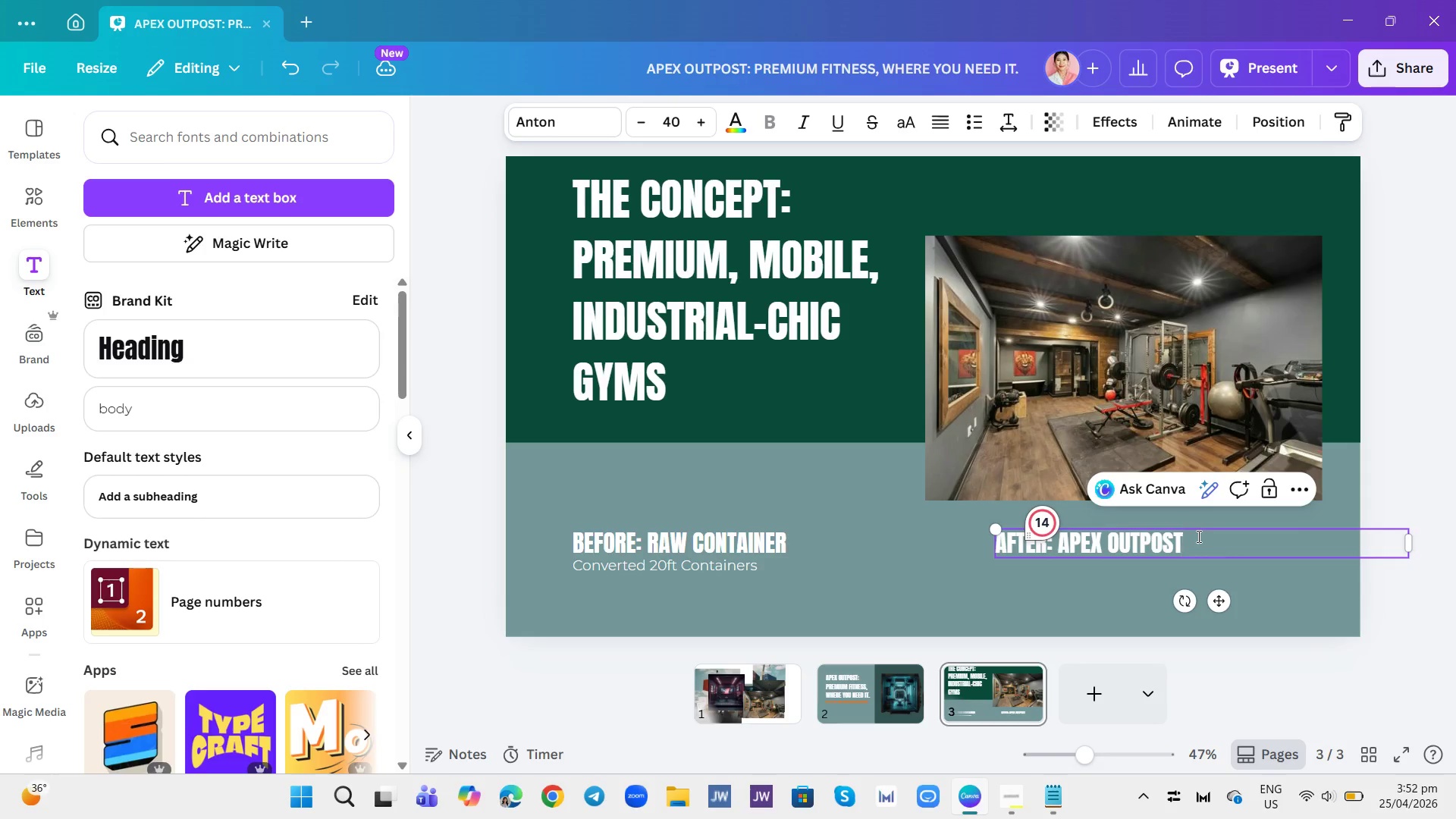 
left_click([1315, 565])
 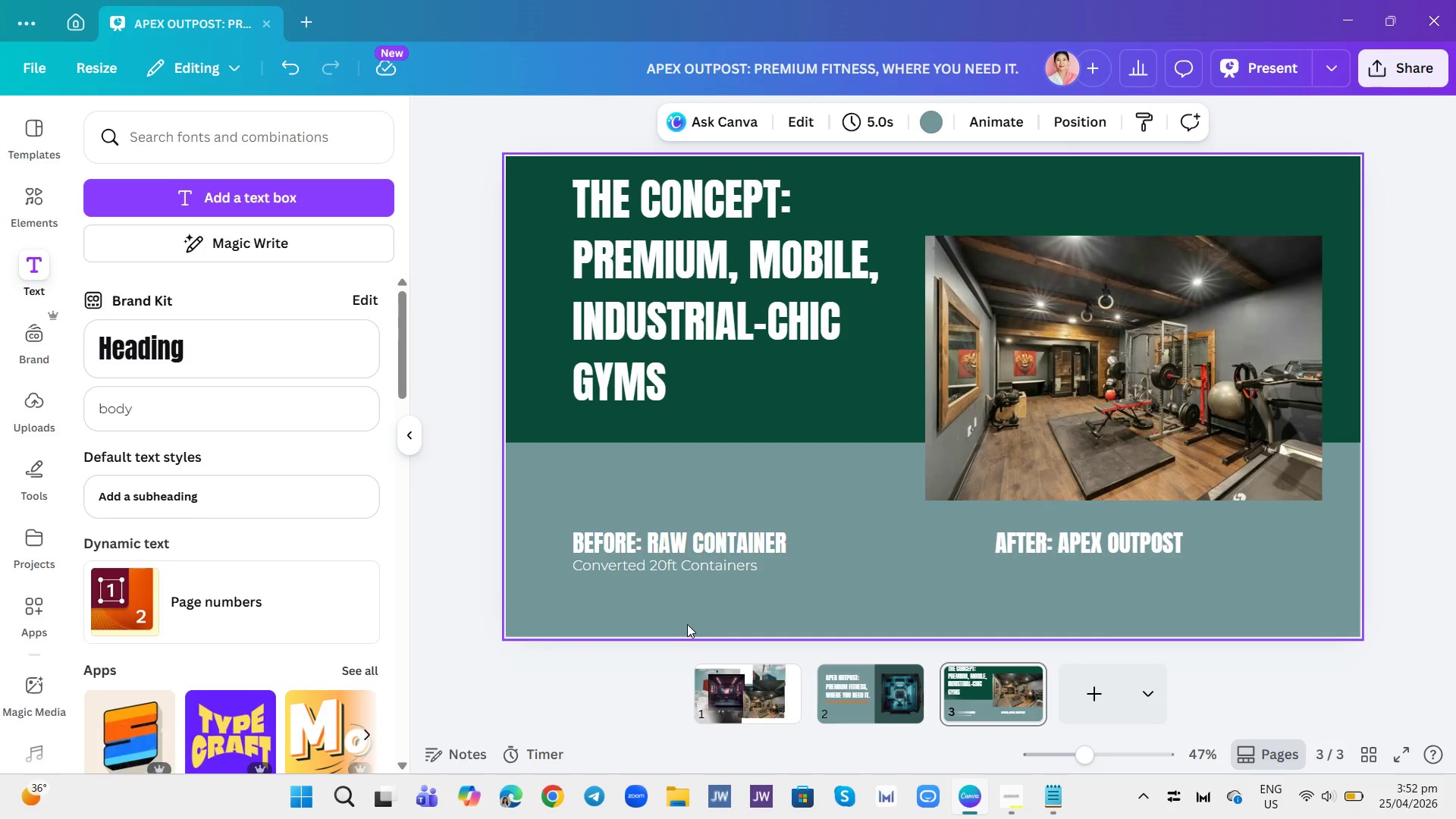 
left_click([620, 560])
 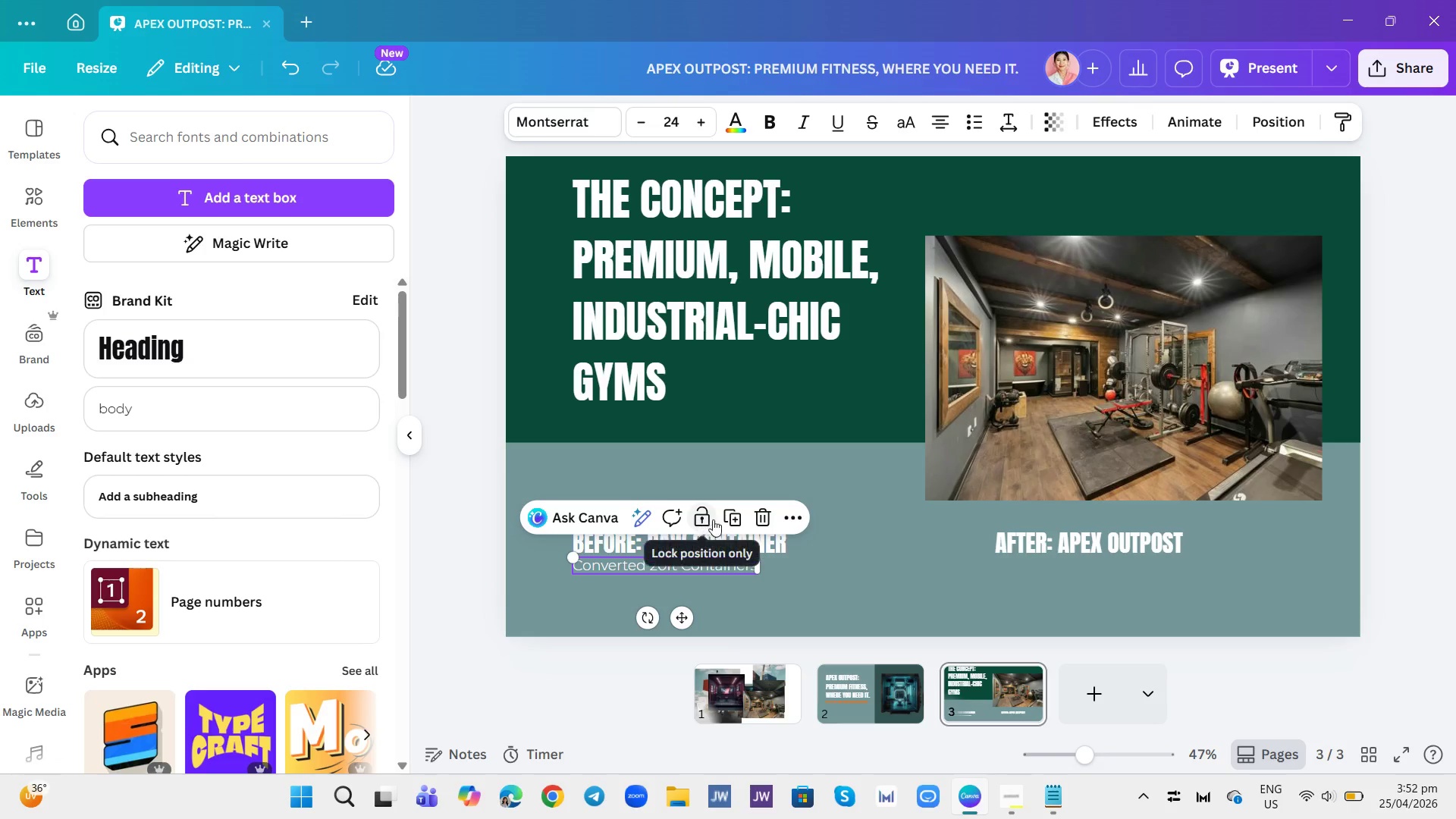 
left_click([732, 519])
 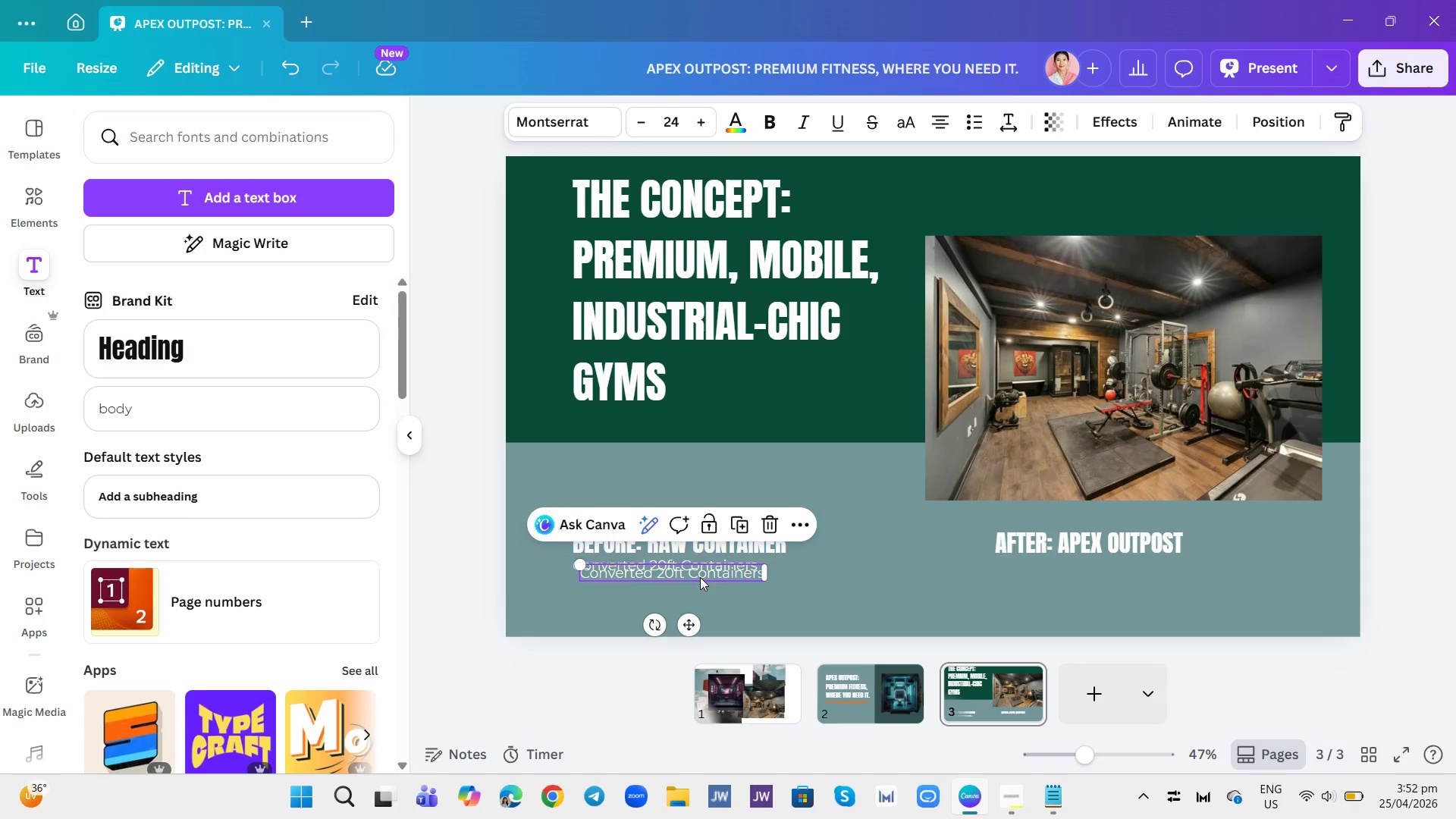 
left_click_drag(start_coordinate=[700, 577], to_coordinate=[1119, 570])
 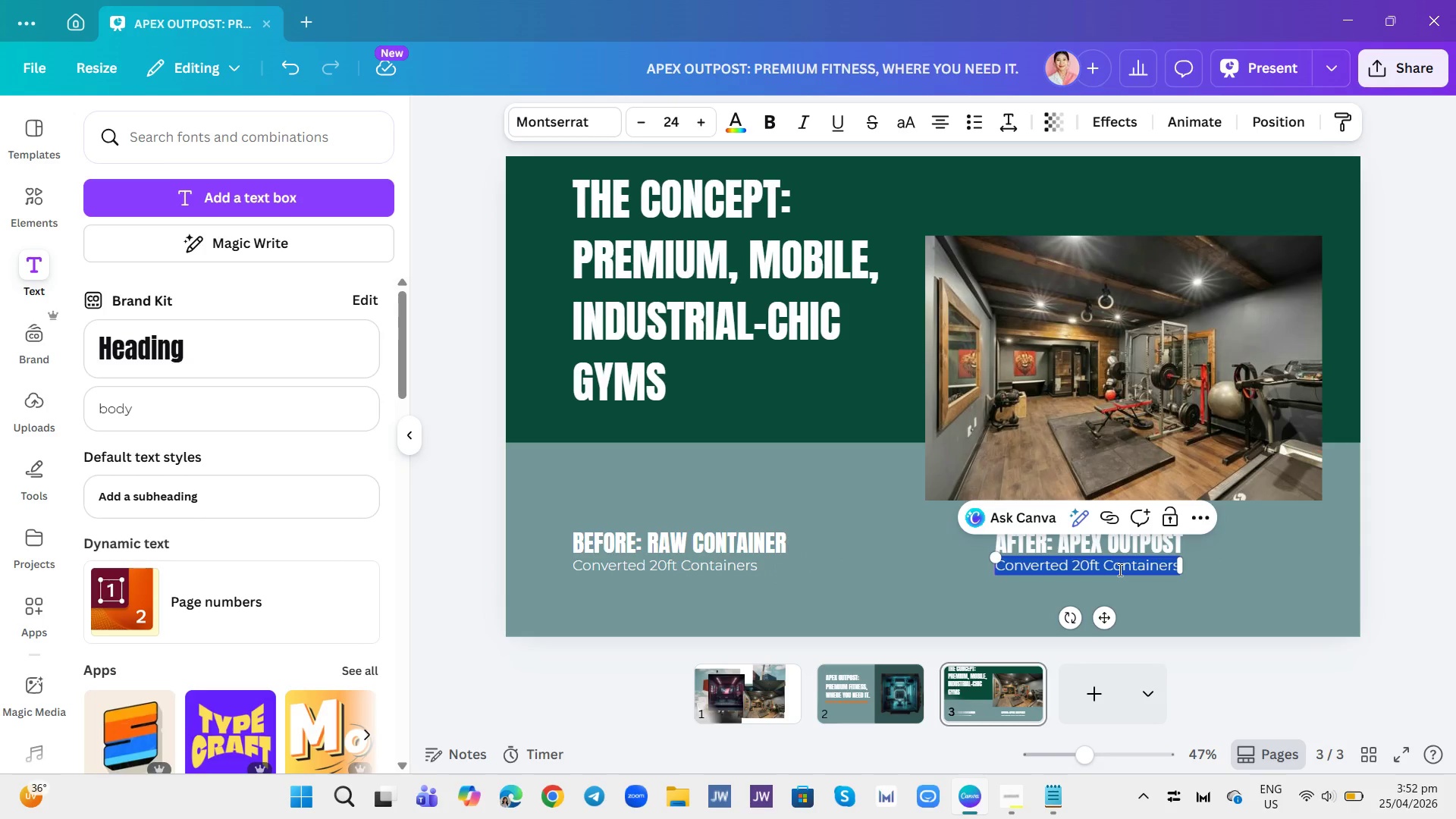 
double_click([1119, 570])
 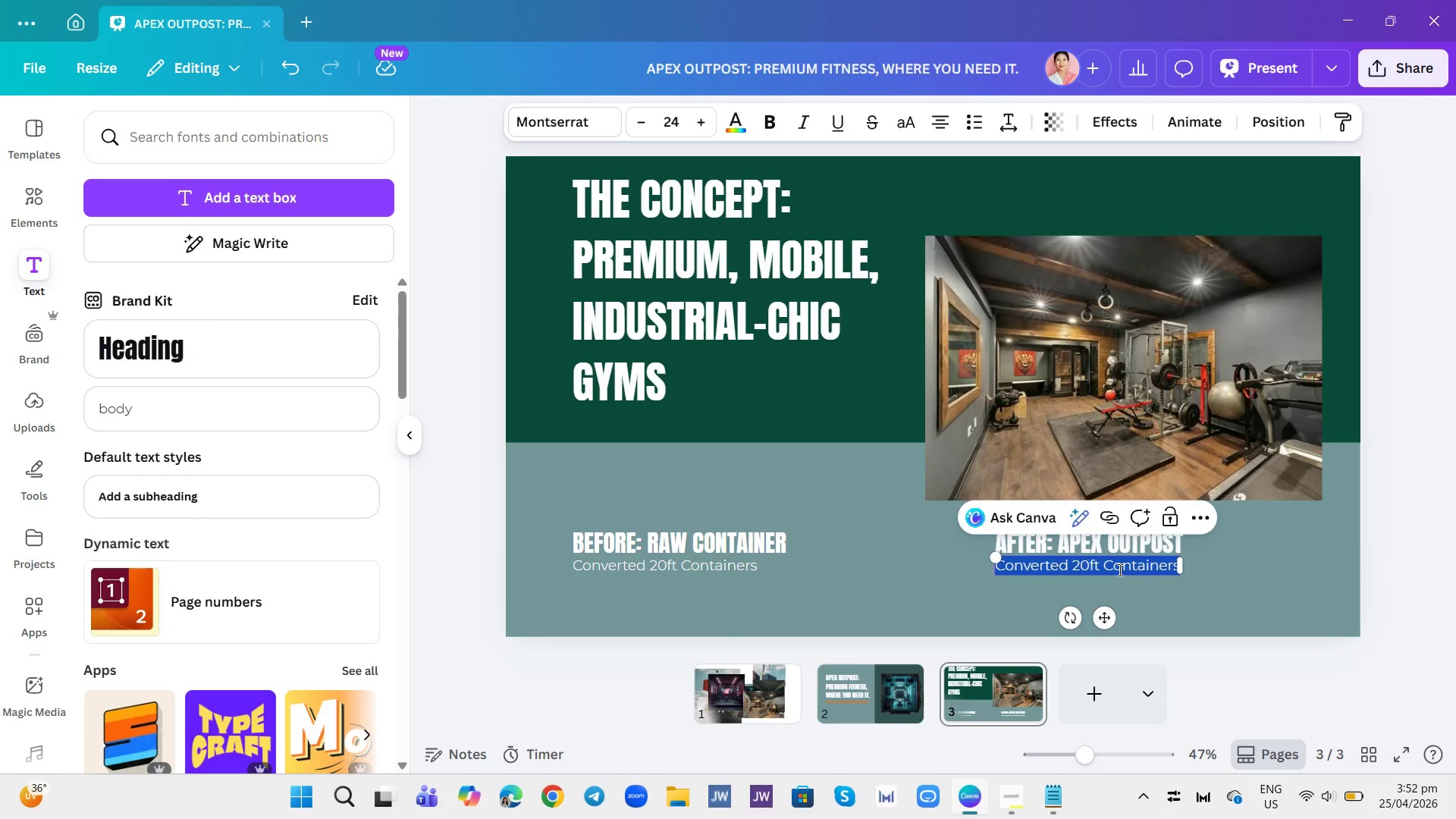 
type(High-end, "Industrial C)
key(Backspace)
key(Backspace)
type(-Chic" interiors)
 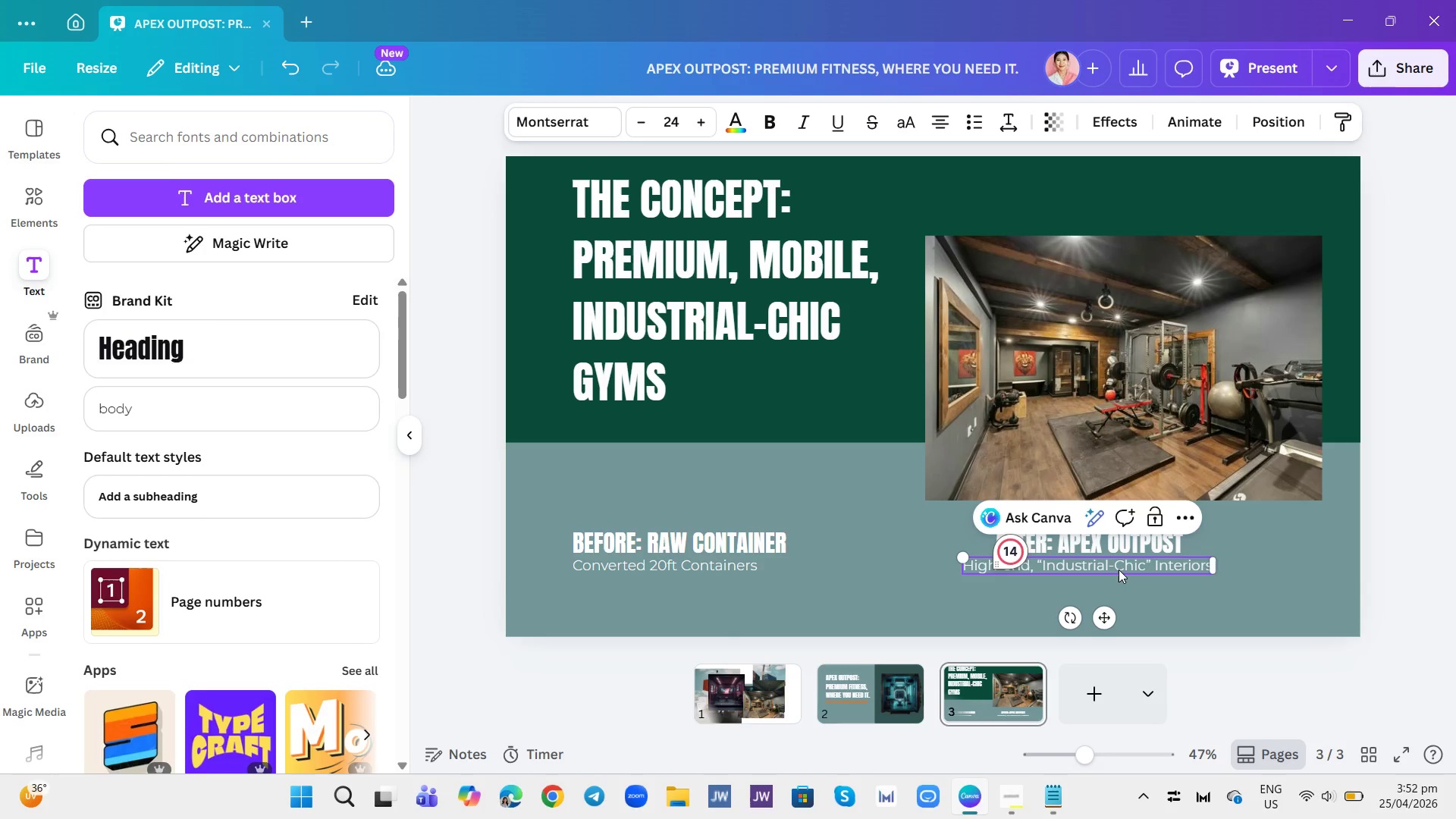 
left_click([1433, 696])
 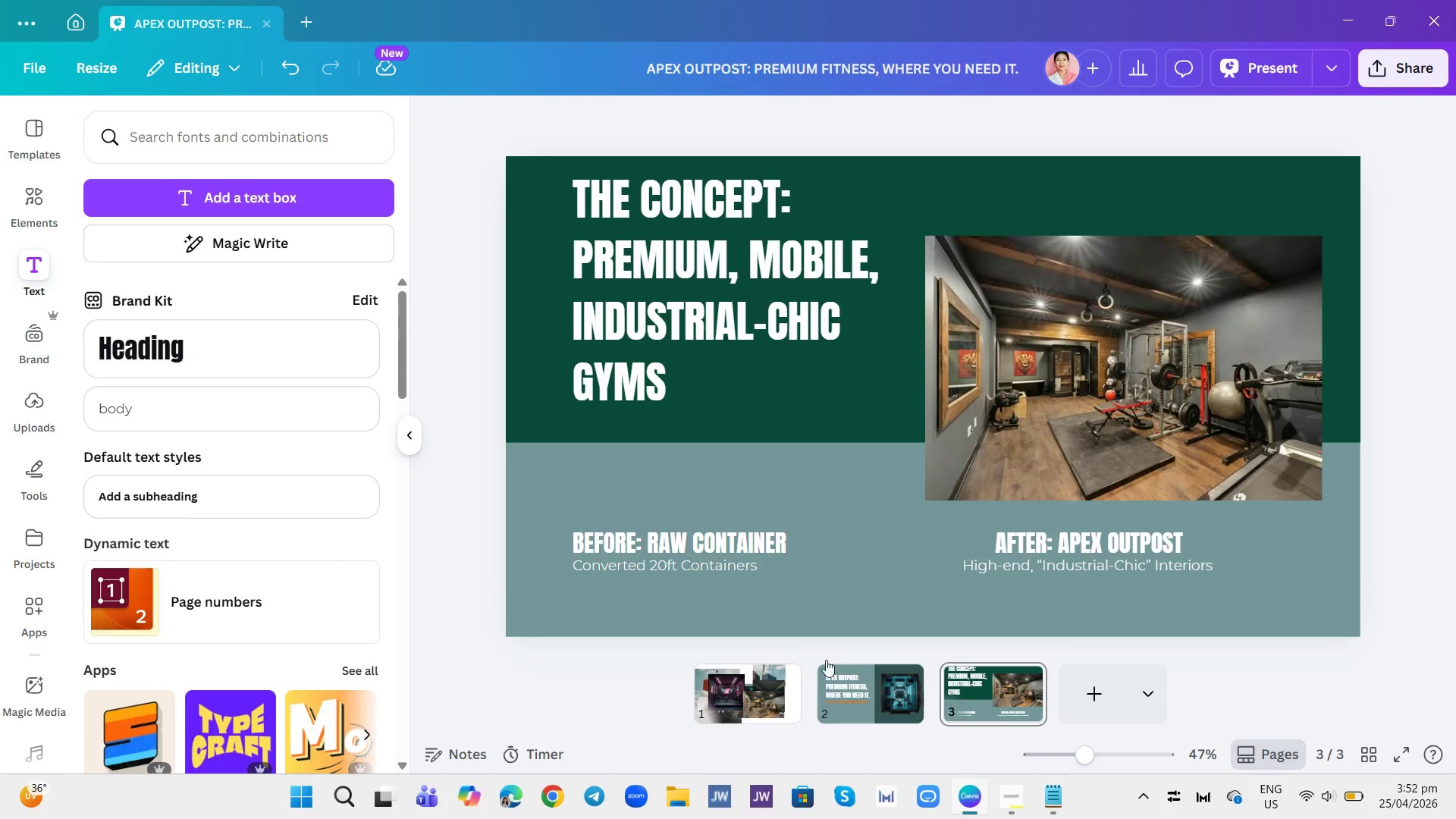 
left_click([764, 722])
 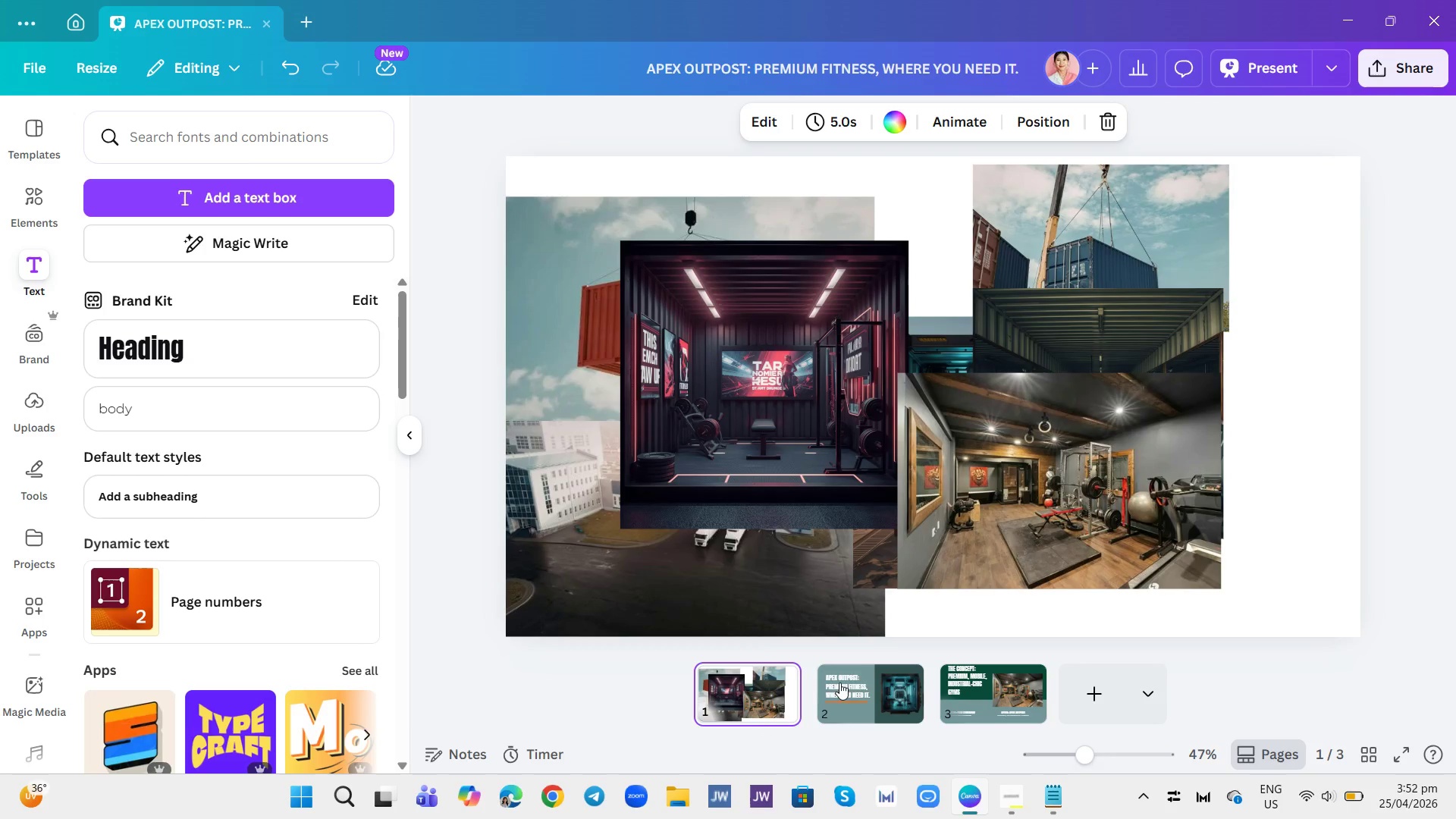 
left_click([843, 681])
 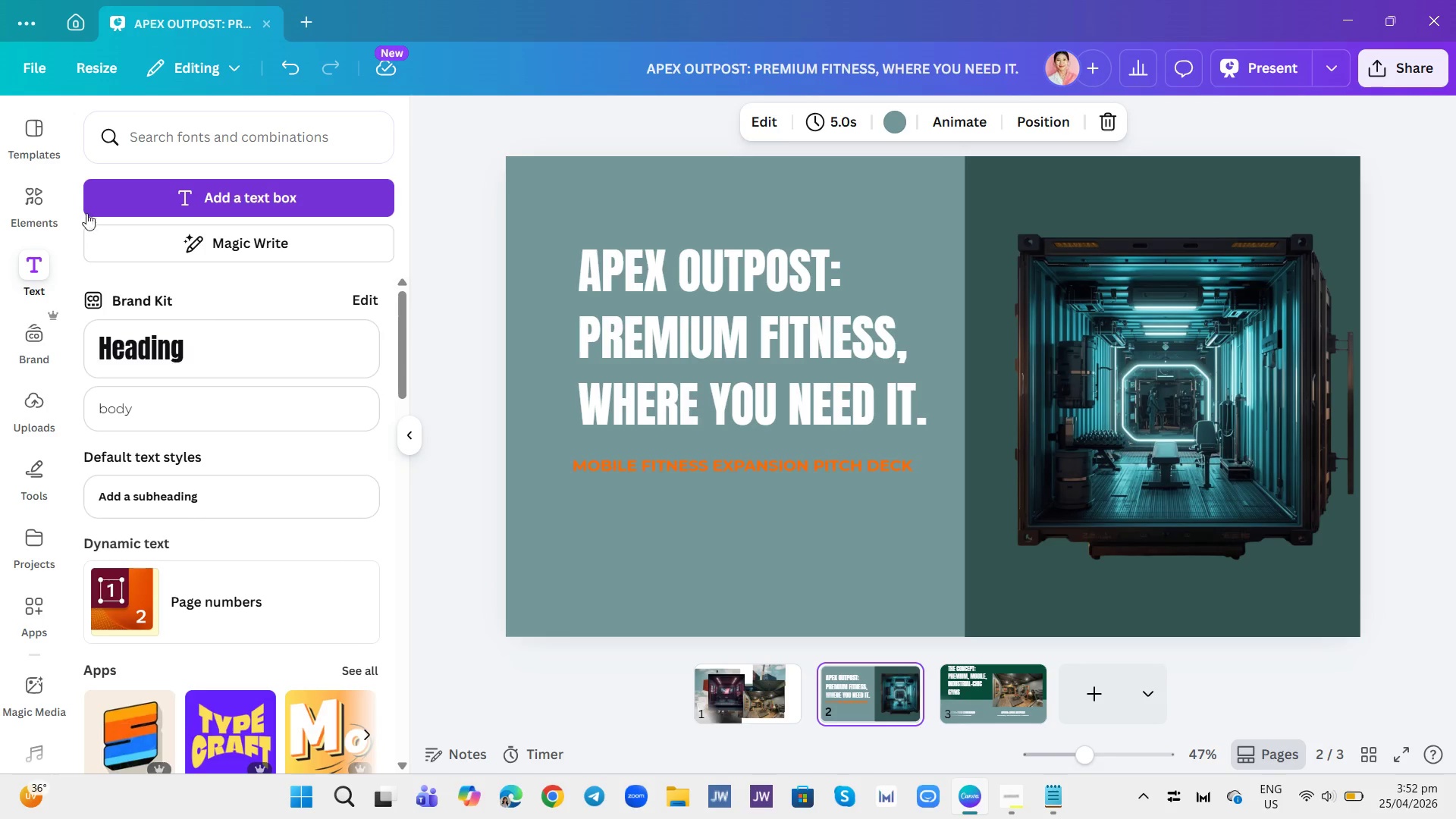 
left_click([49, 209])
 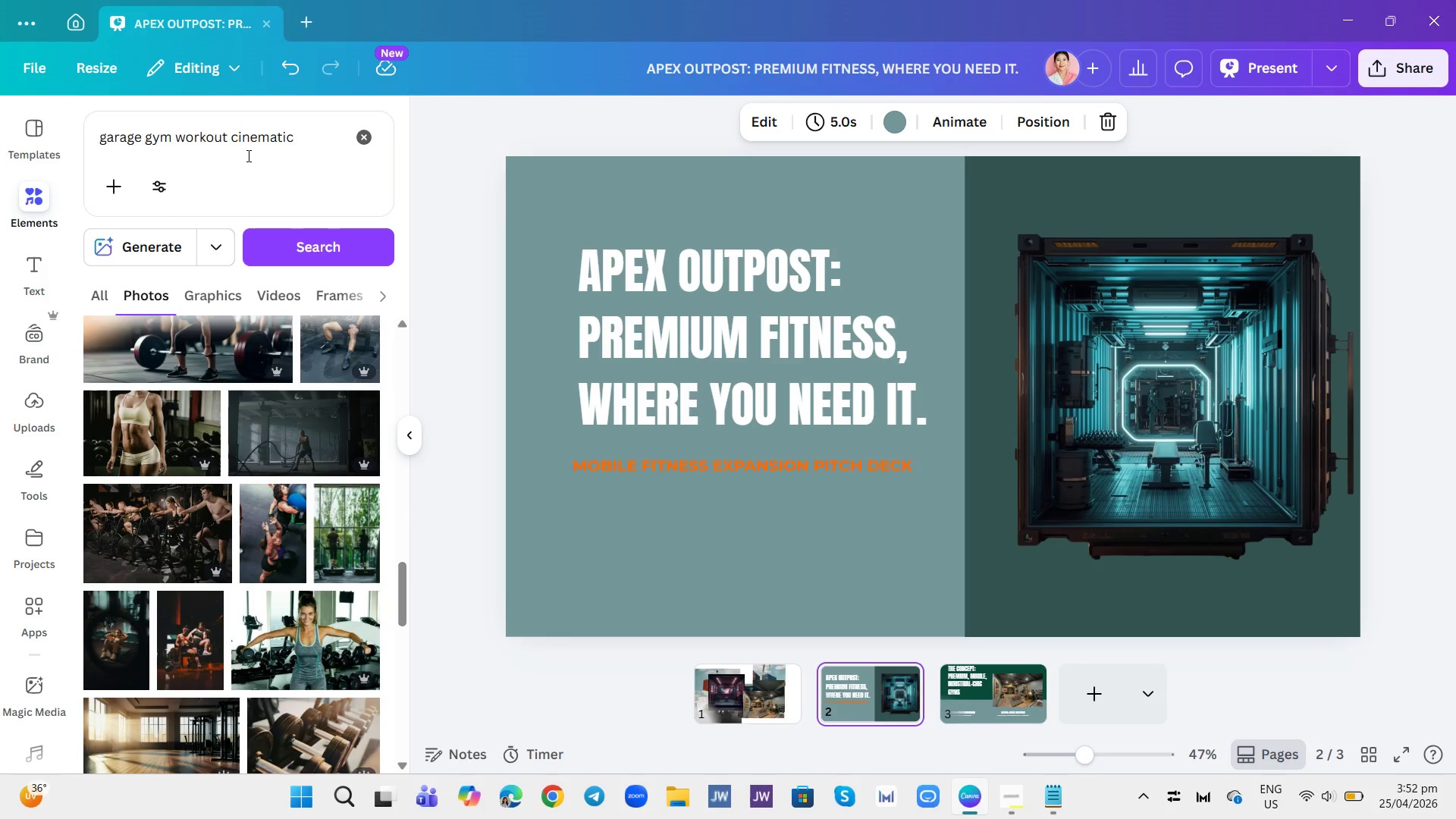 
double_click([247, 155])
 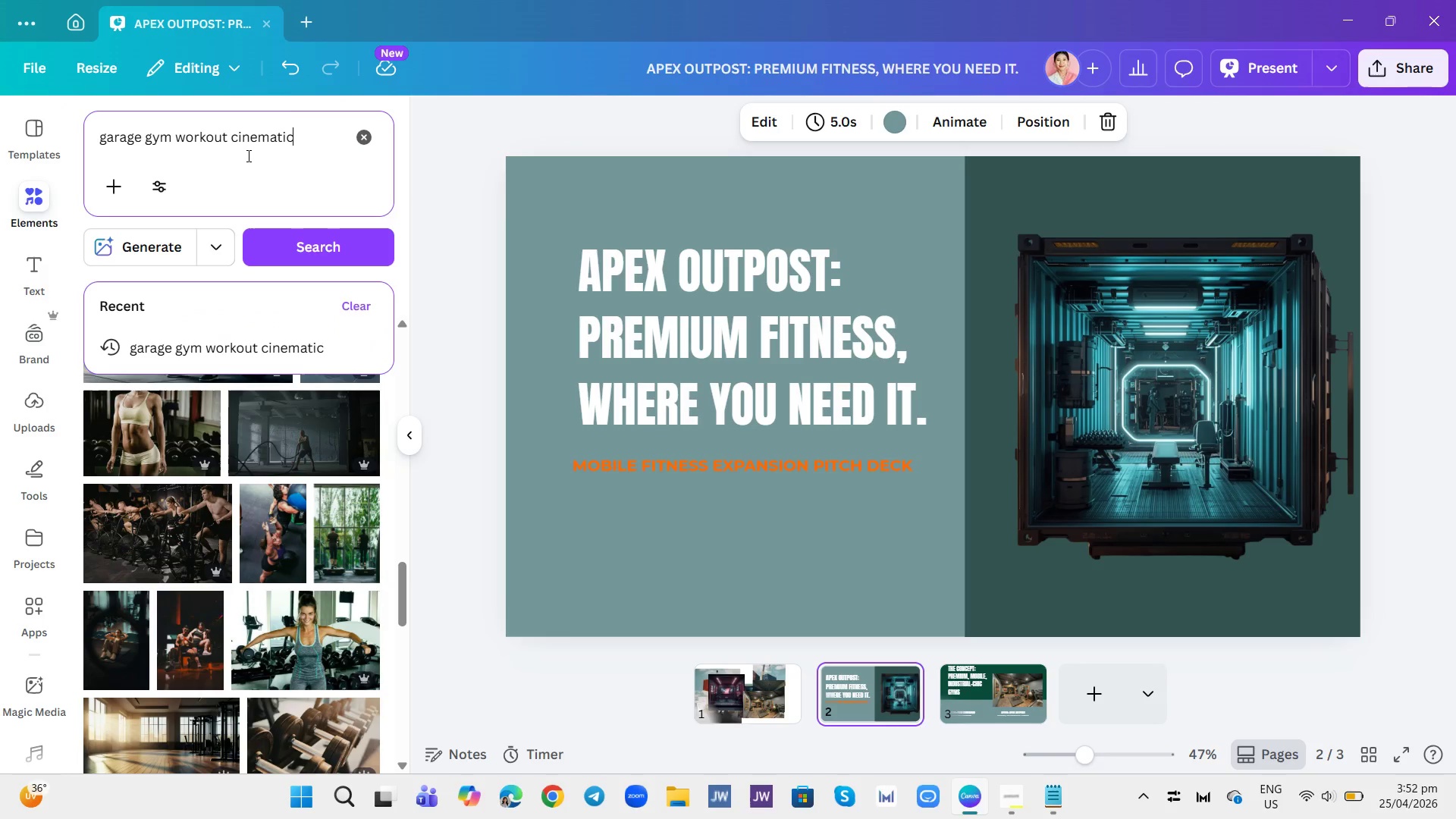 
triple_click([247, 155])
 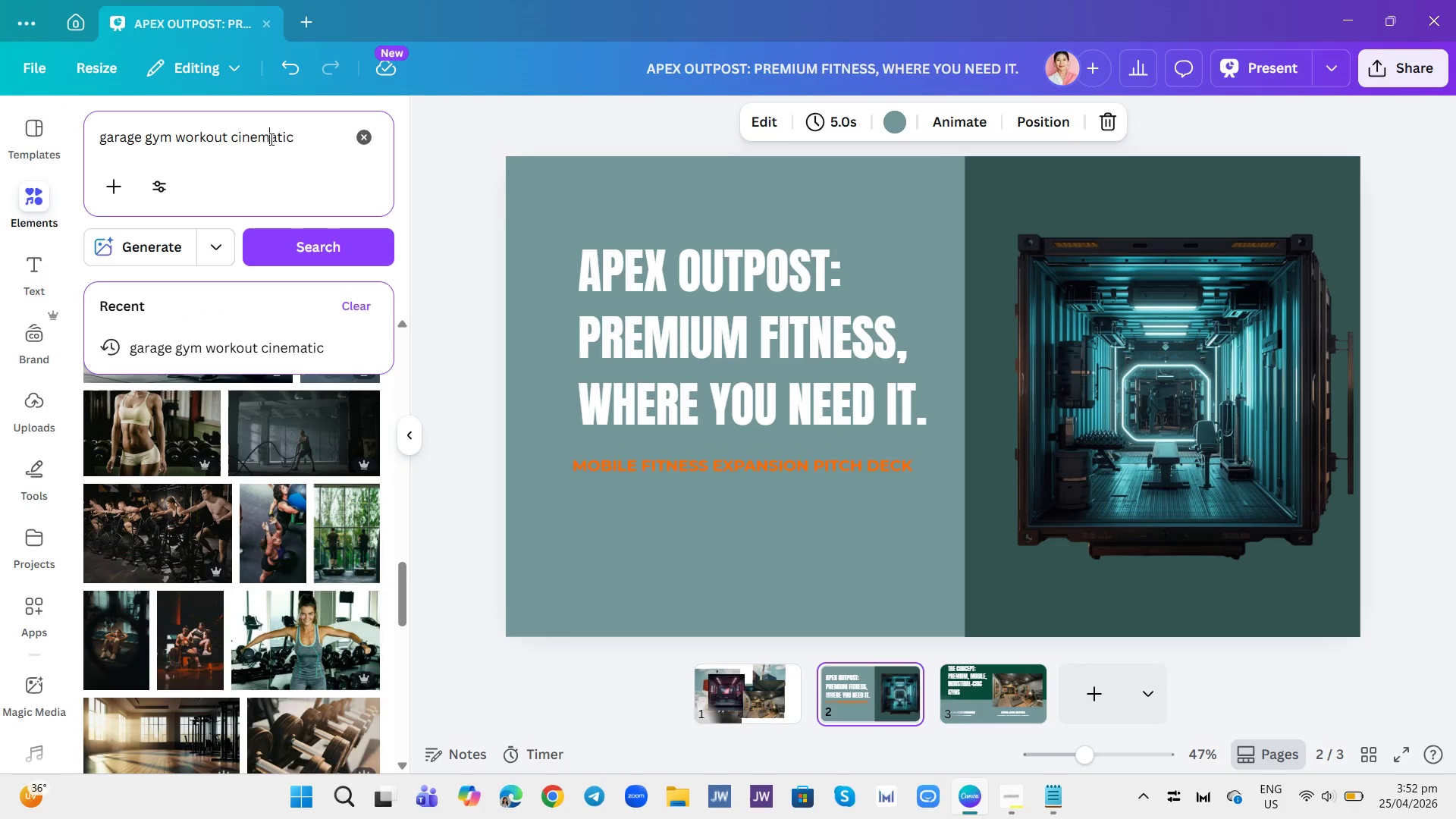 
triple_click([270, 139])
 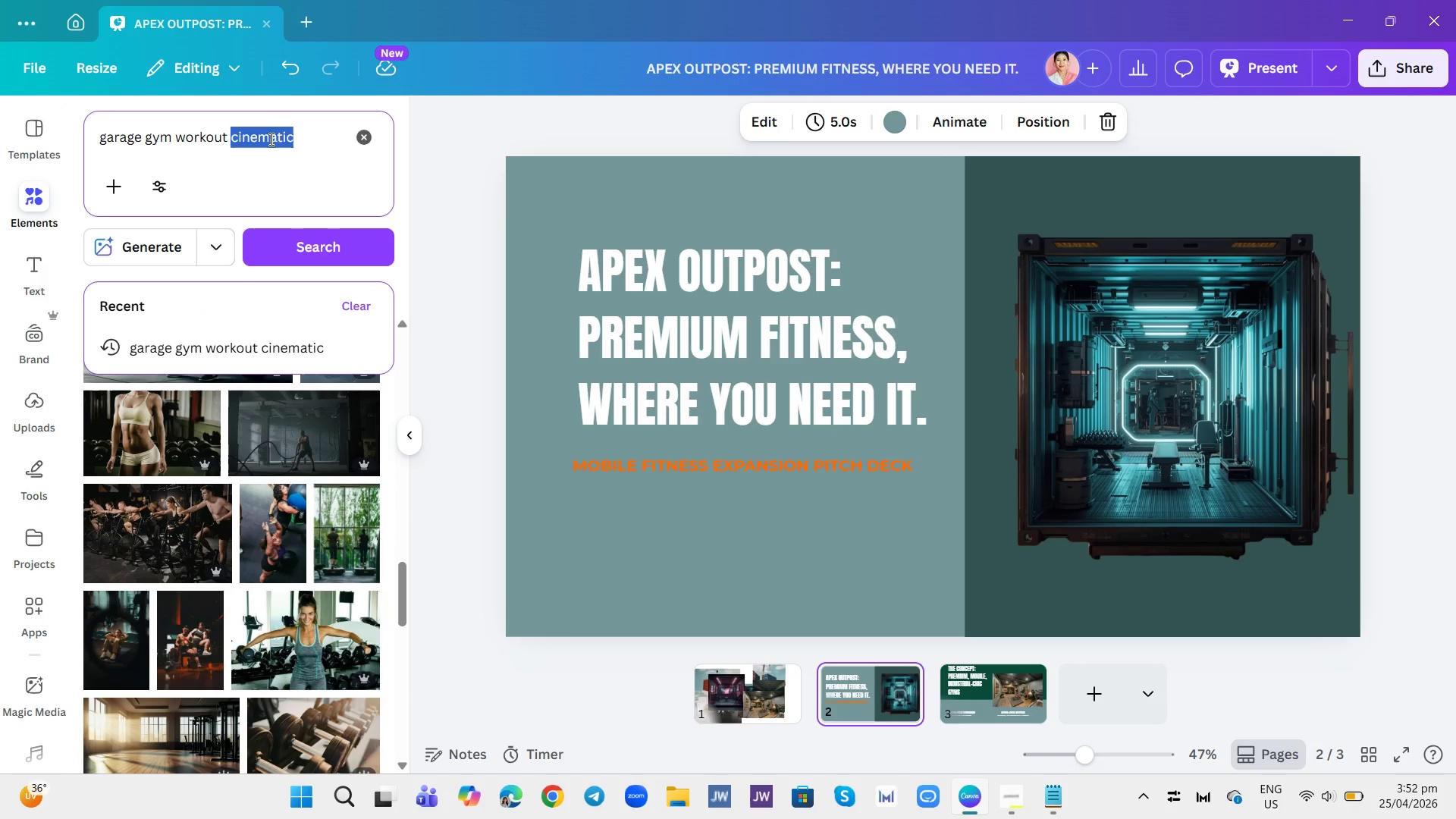 
triple_click([270, 139])
 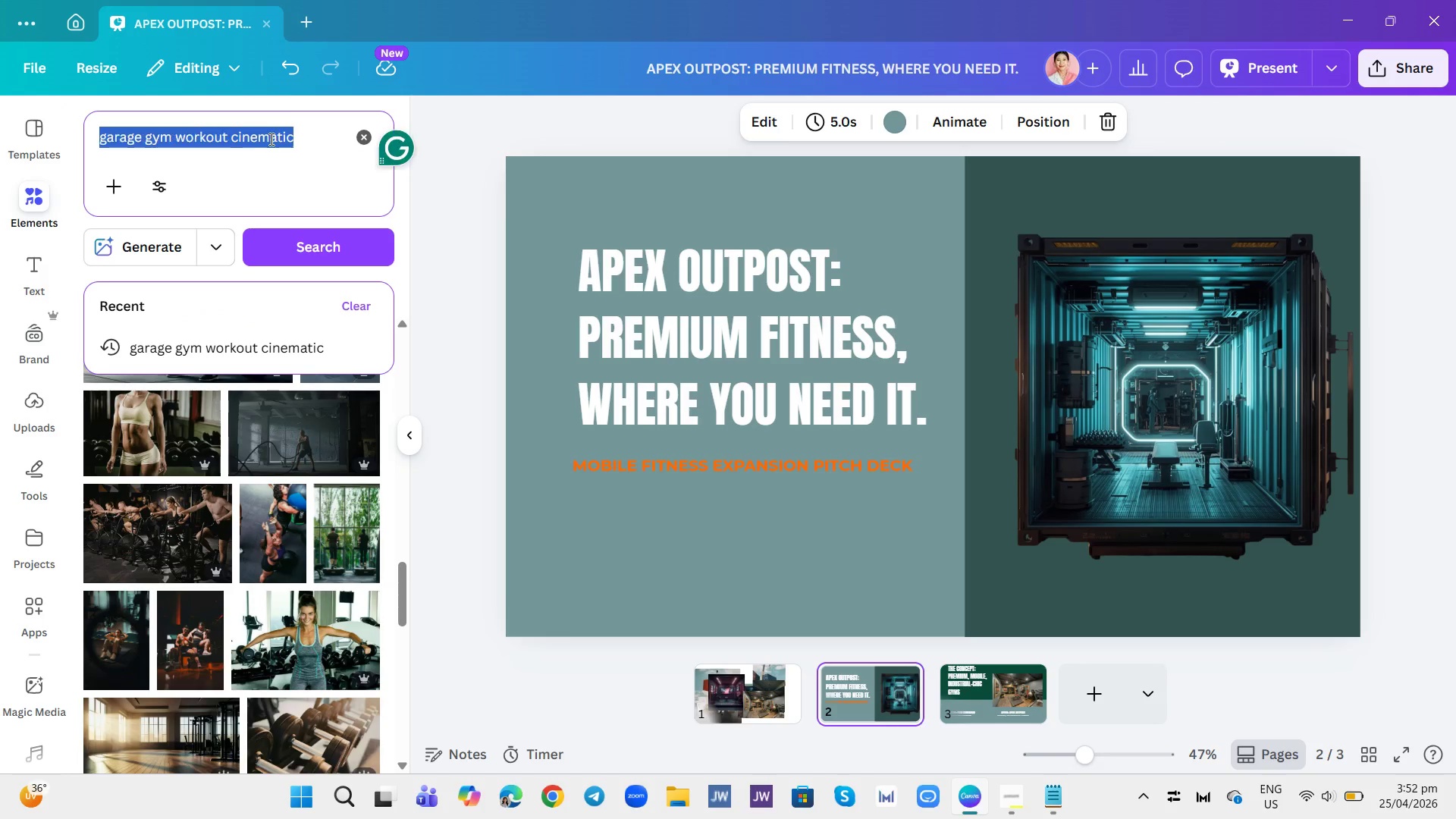 
triple_click([270, 139])
 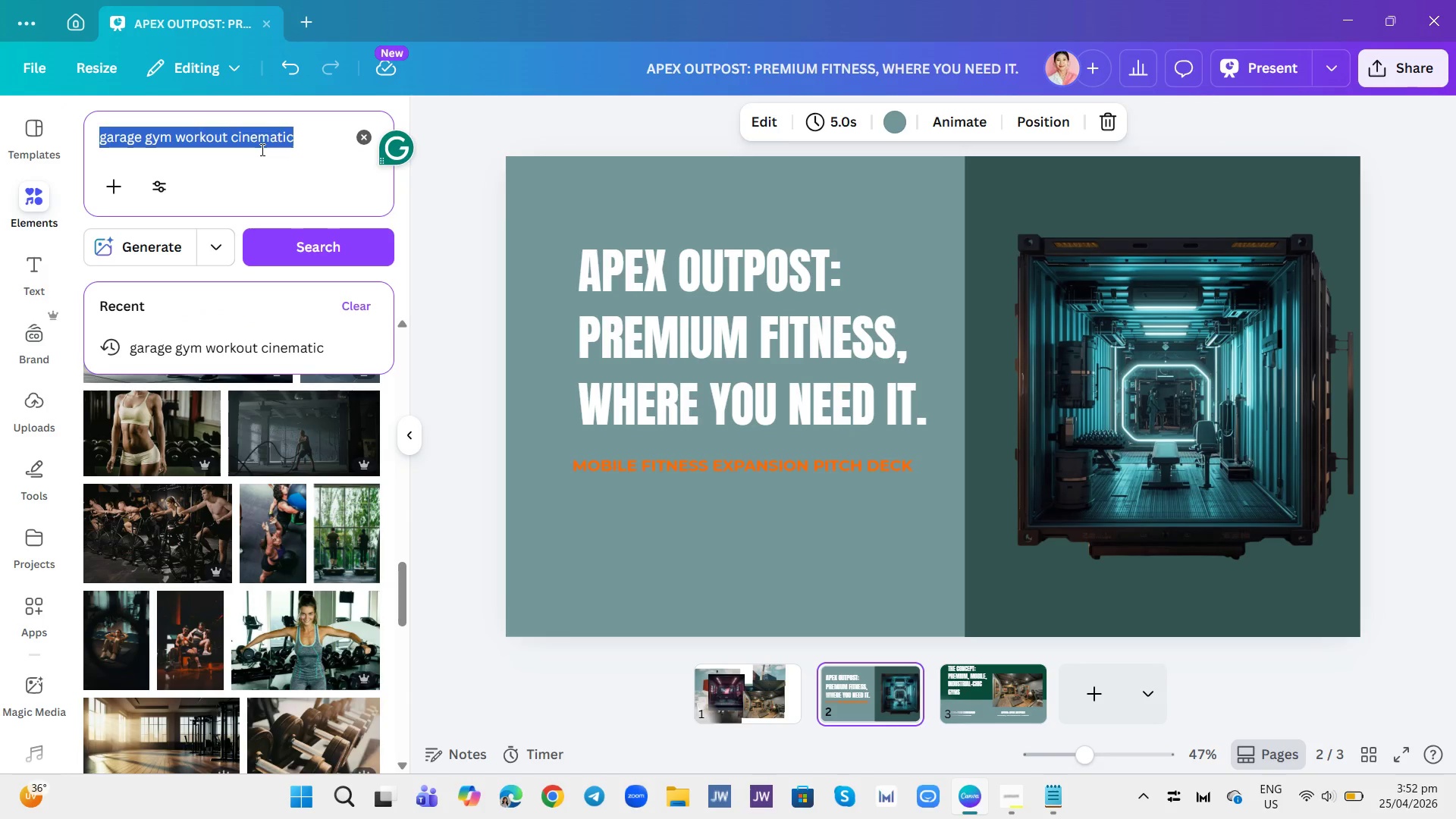 
type(craters logo)
 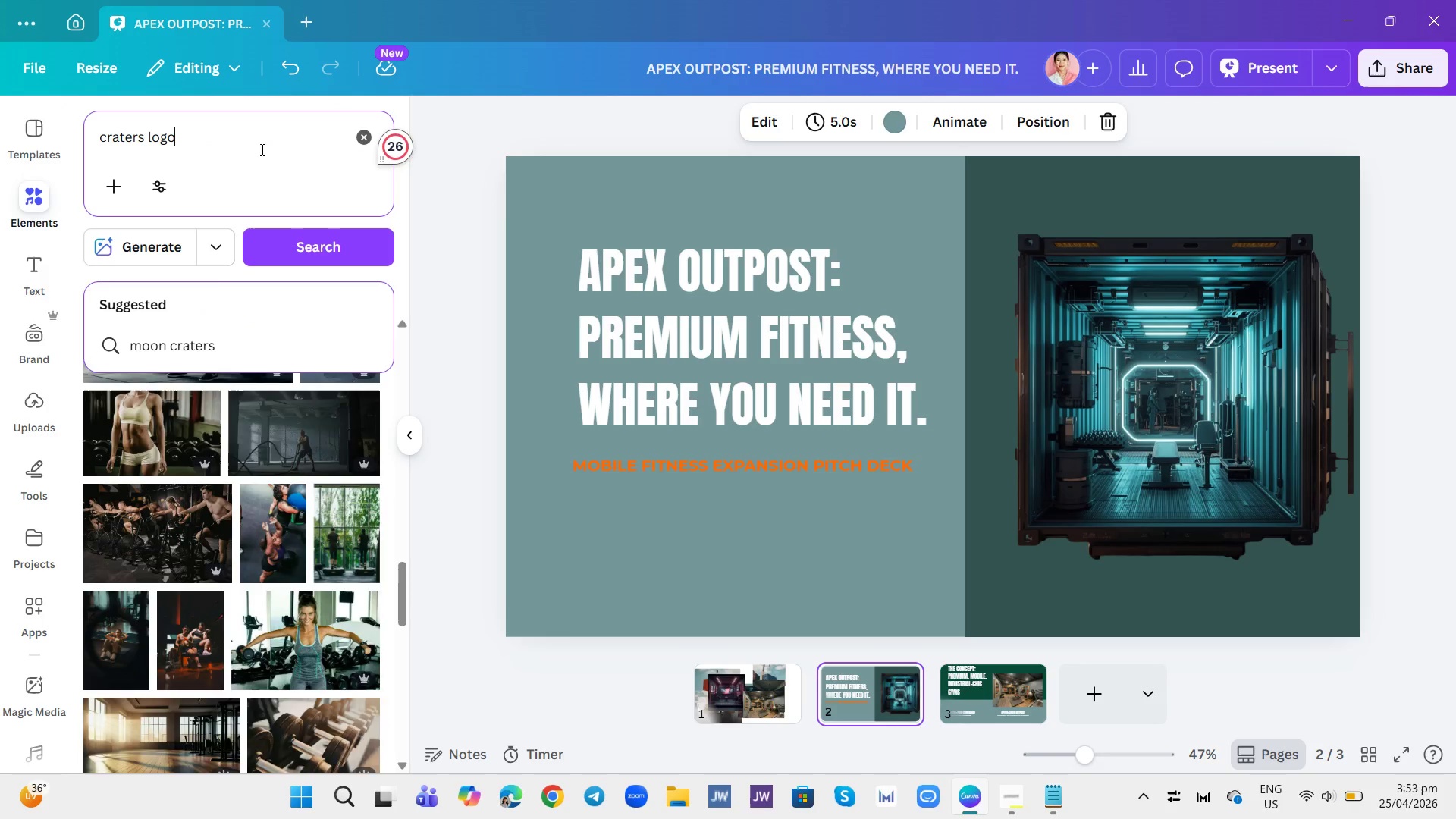 
key(Enter)
 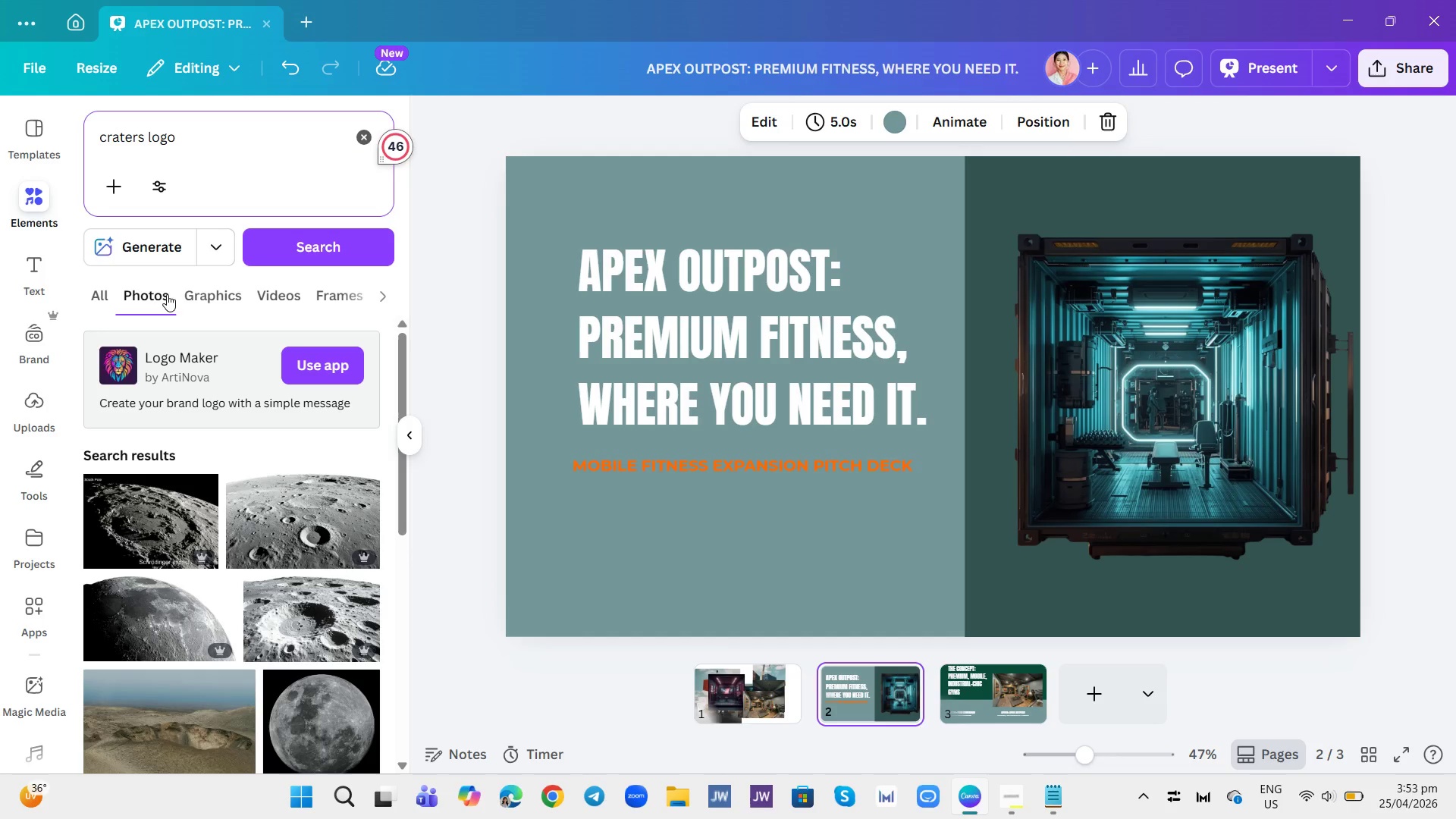 
left_click([201, 294])
 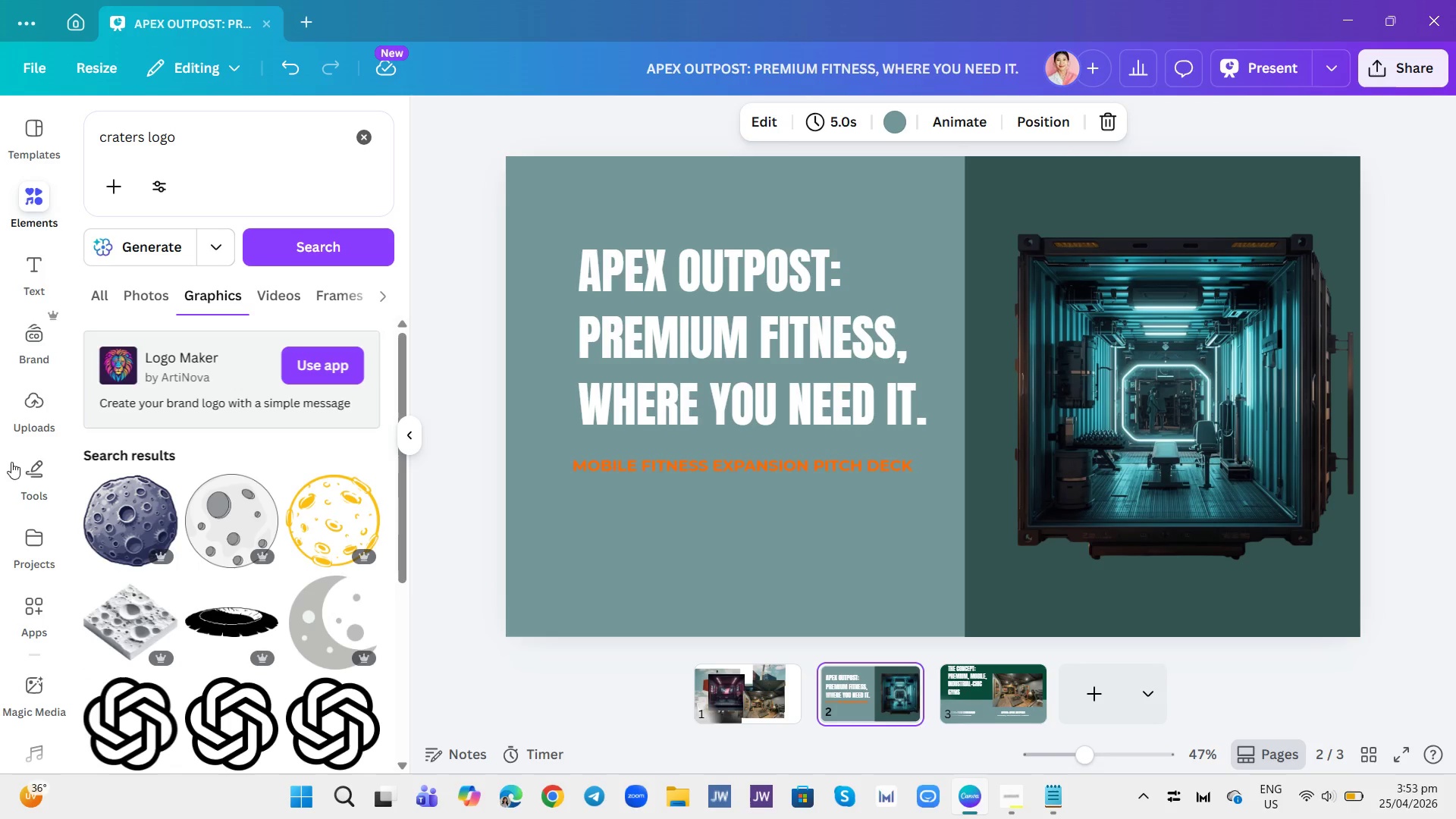 
scroll: coordinate [112, 588], scroll_direction: down, amount: 9.0
 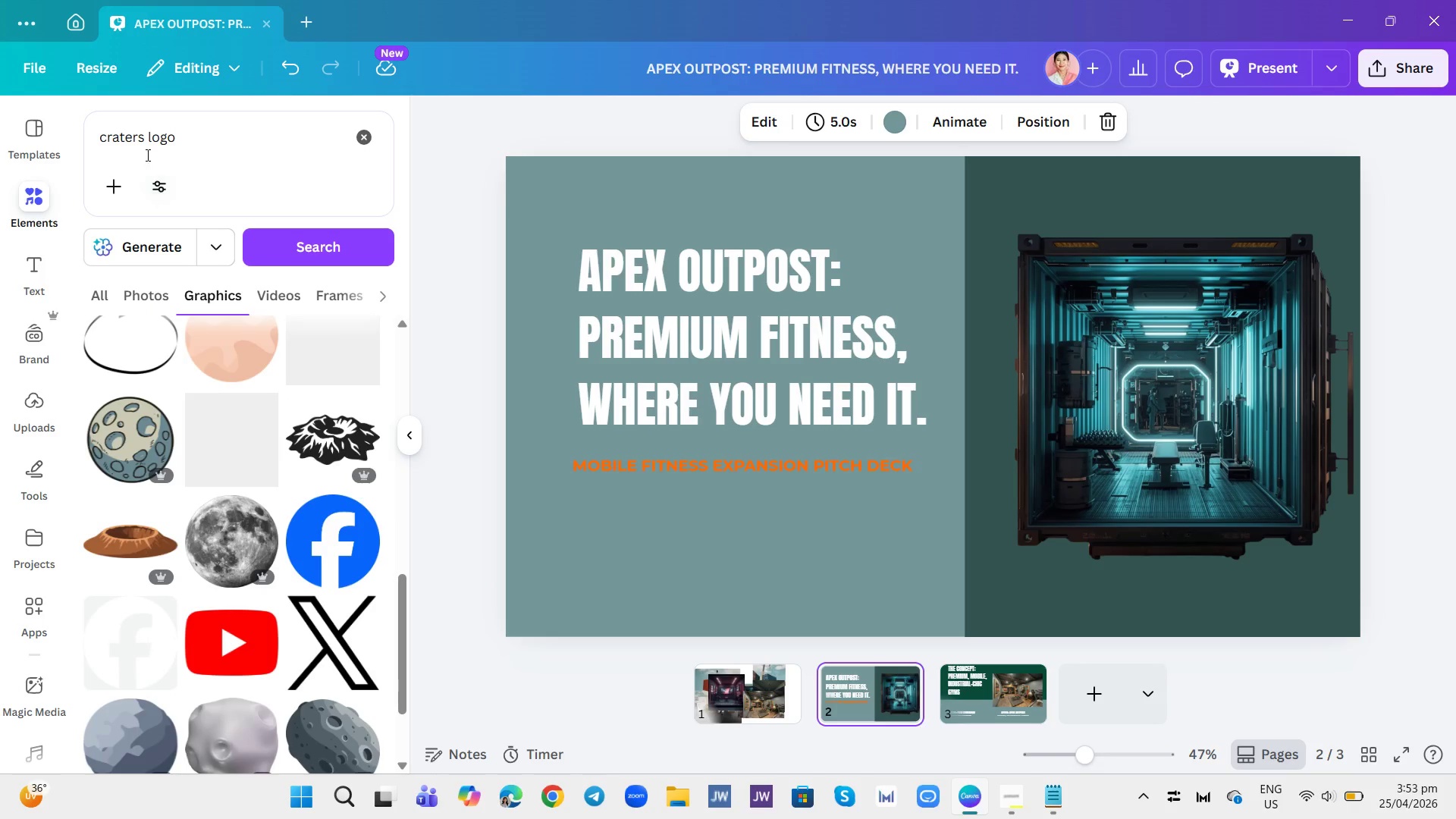 
left_click([146, 140])
 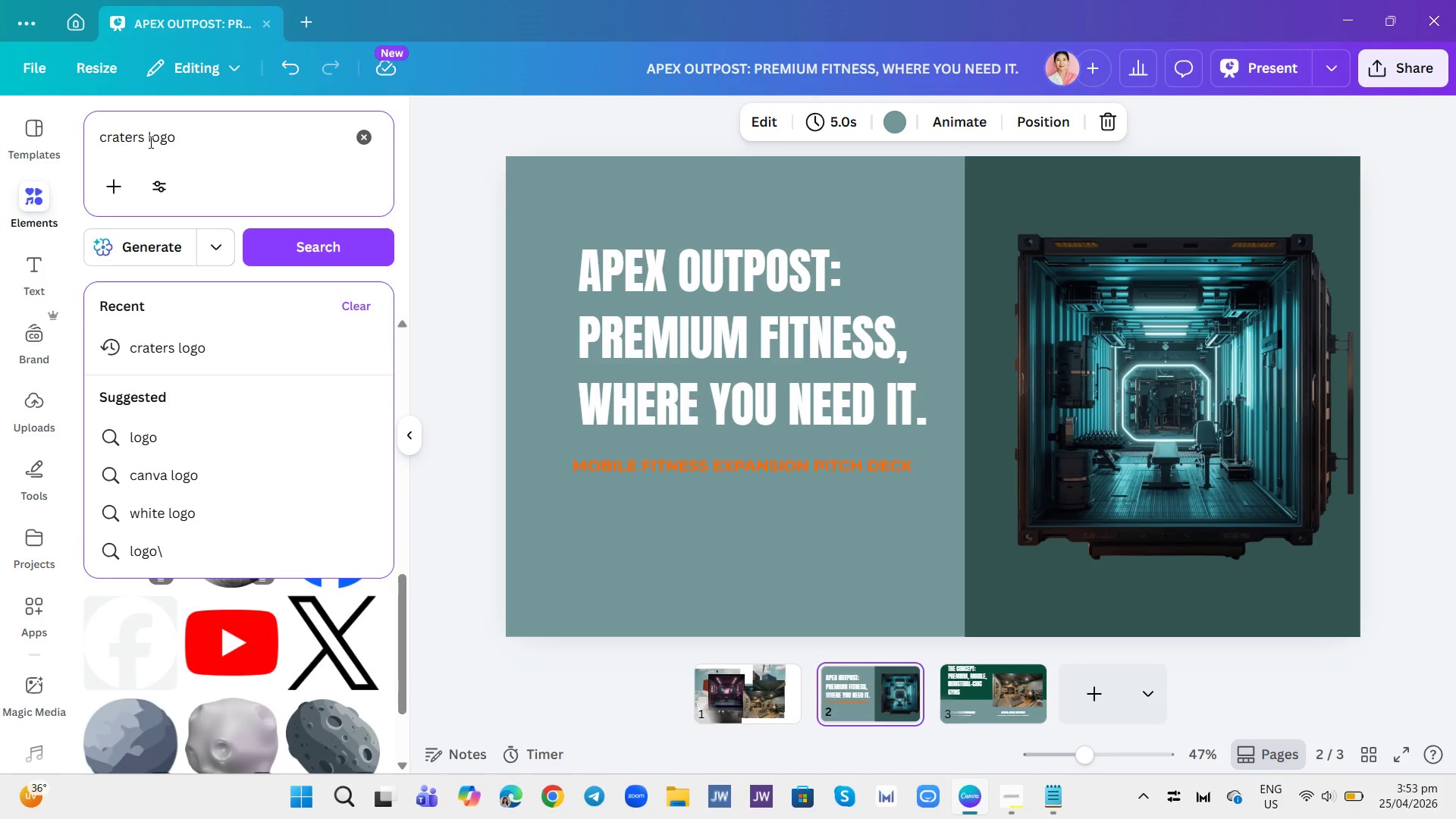 
key(Backspace)
 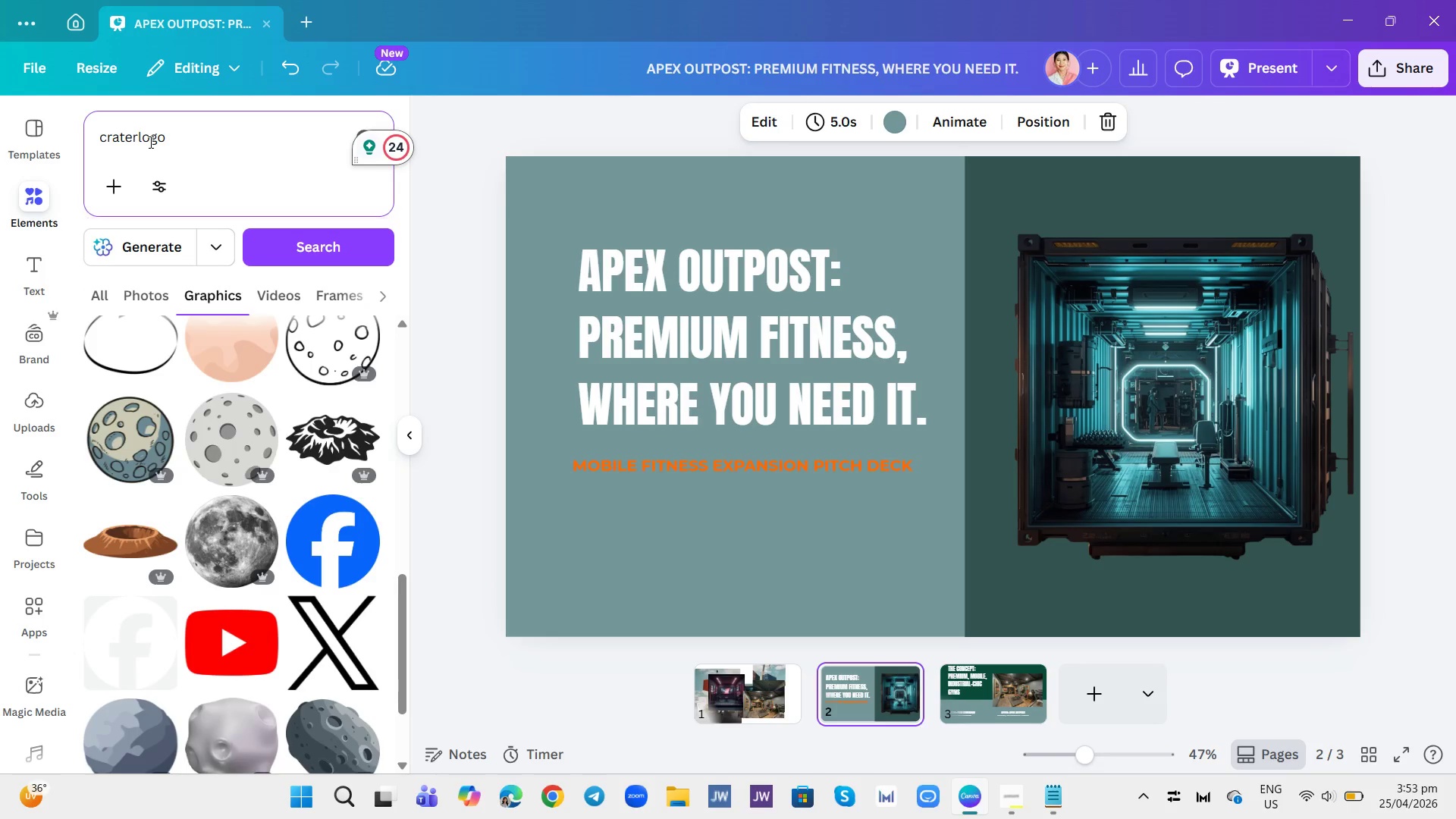 
key(Space)
 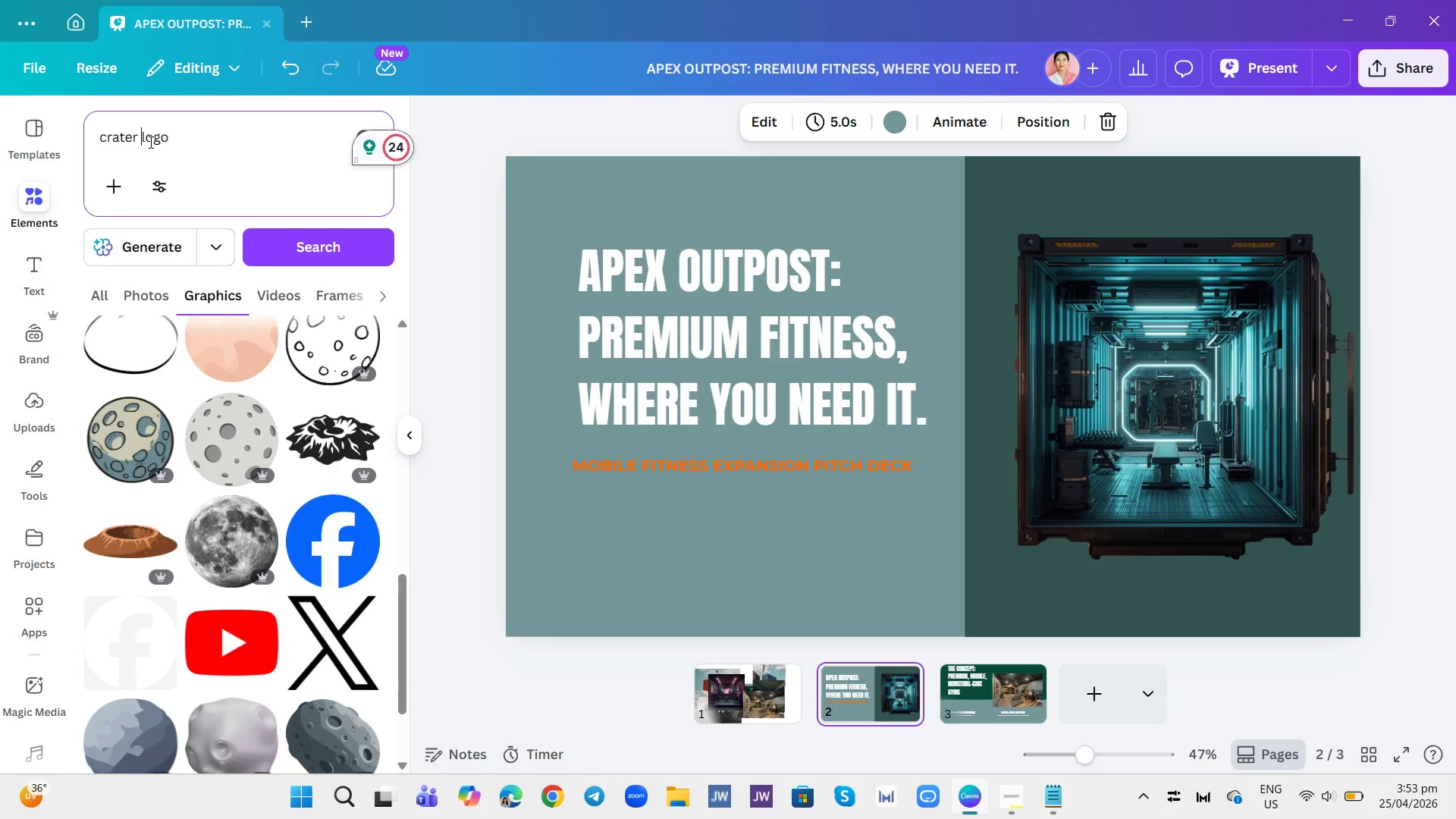 
key(Enter)
 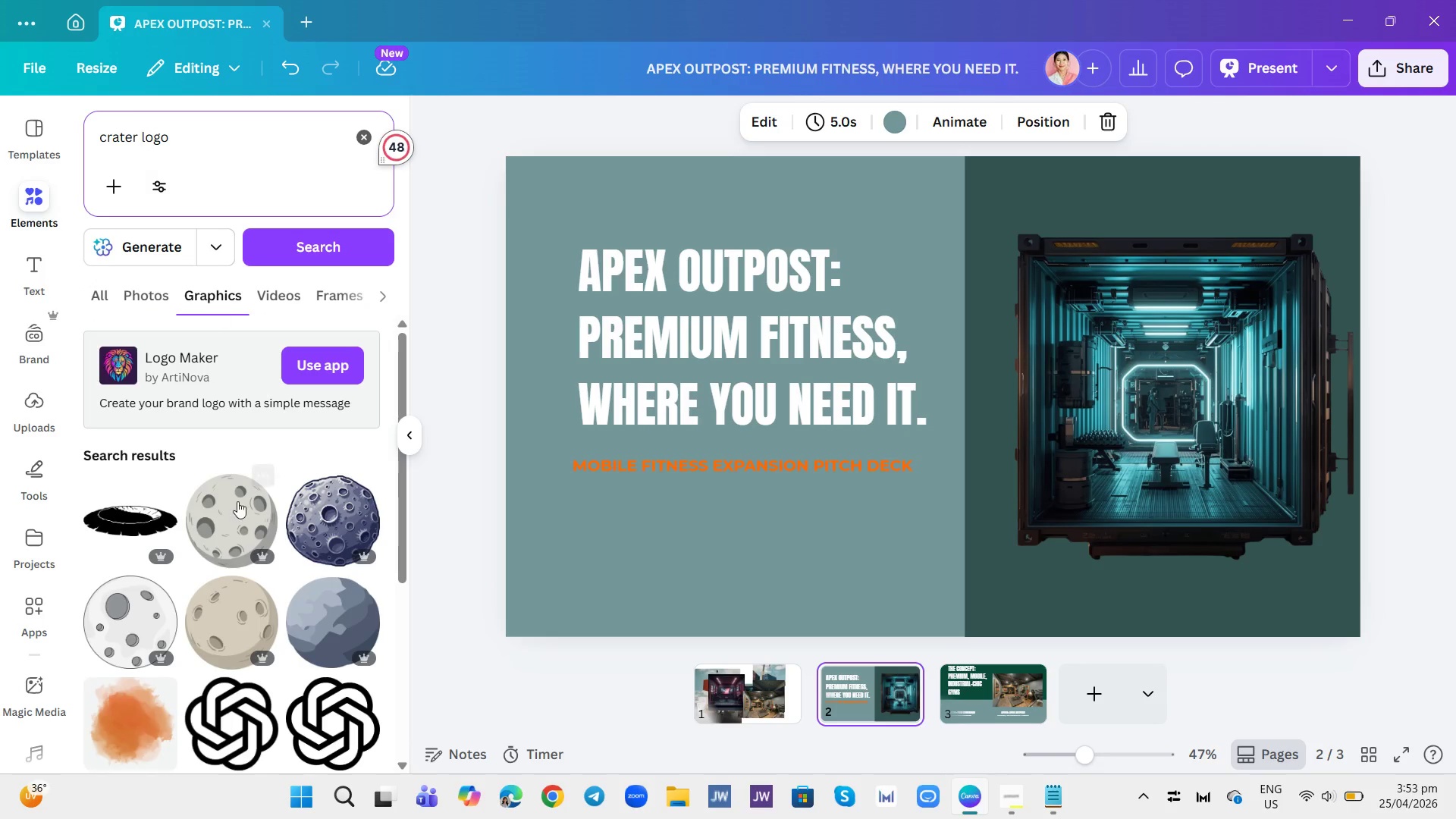 
scroll: coordinate [207, 507], scroll_direction: down, amount: 35.0
 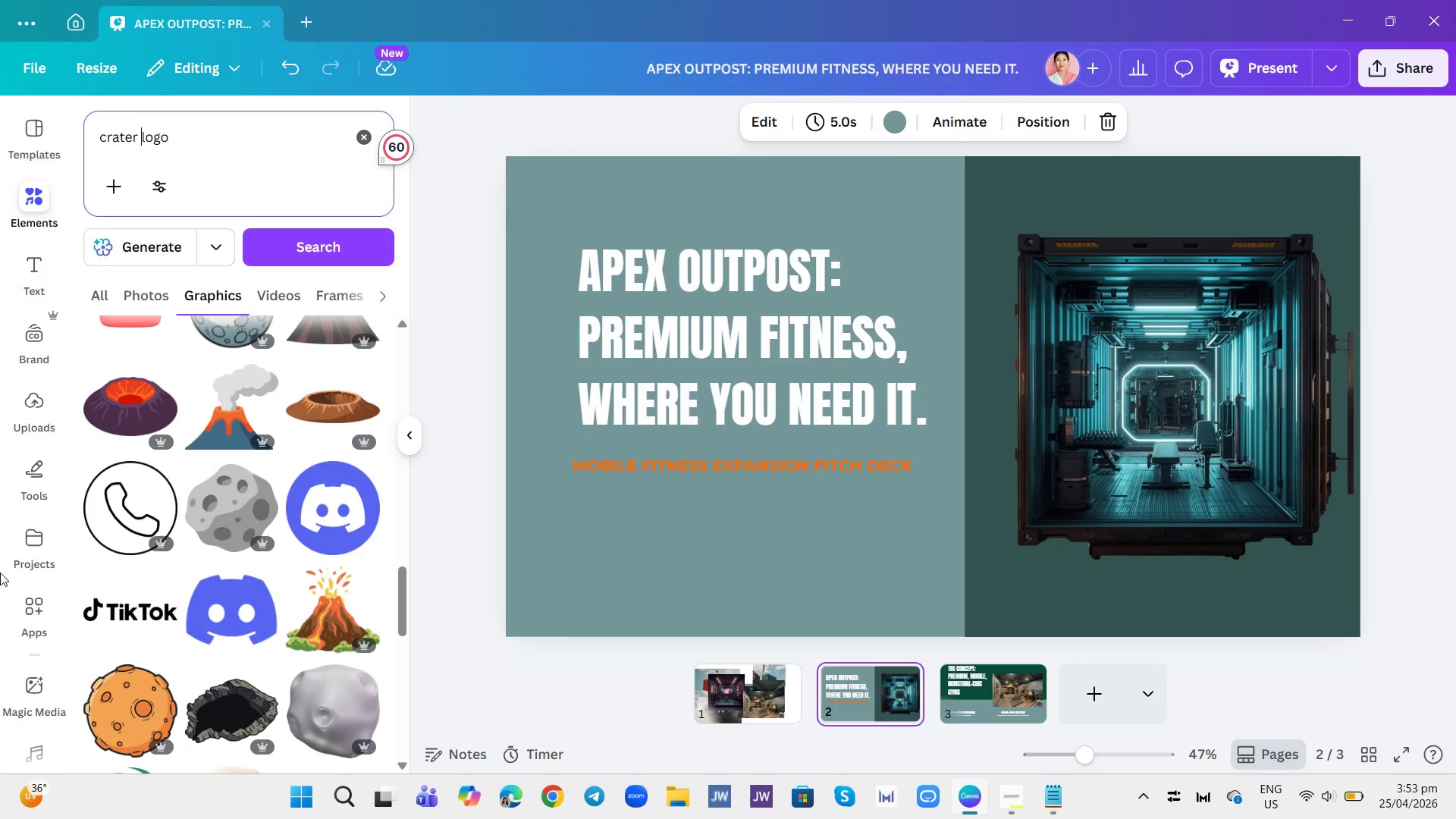 
double_click([113, 152])
 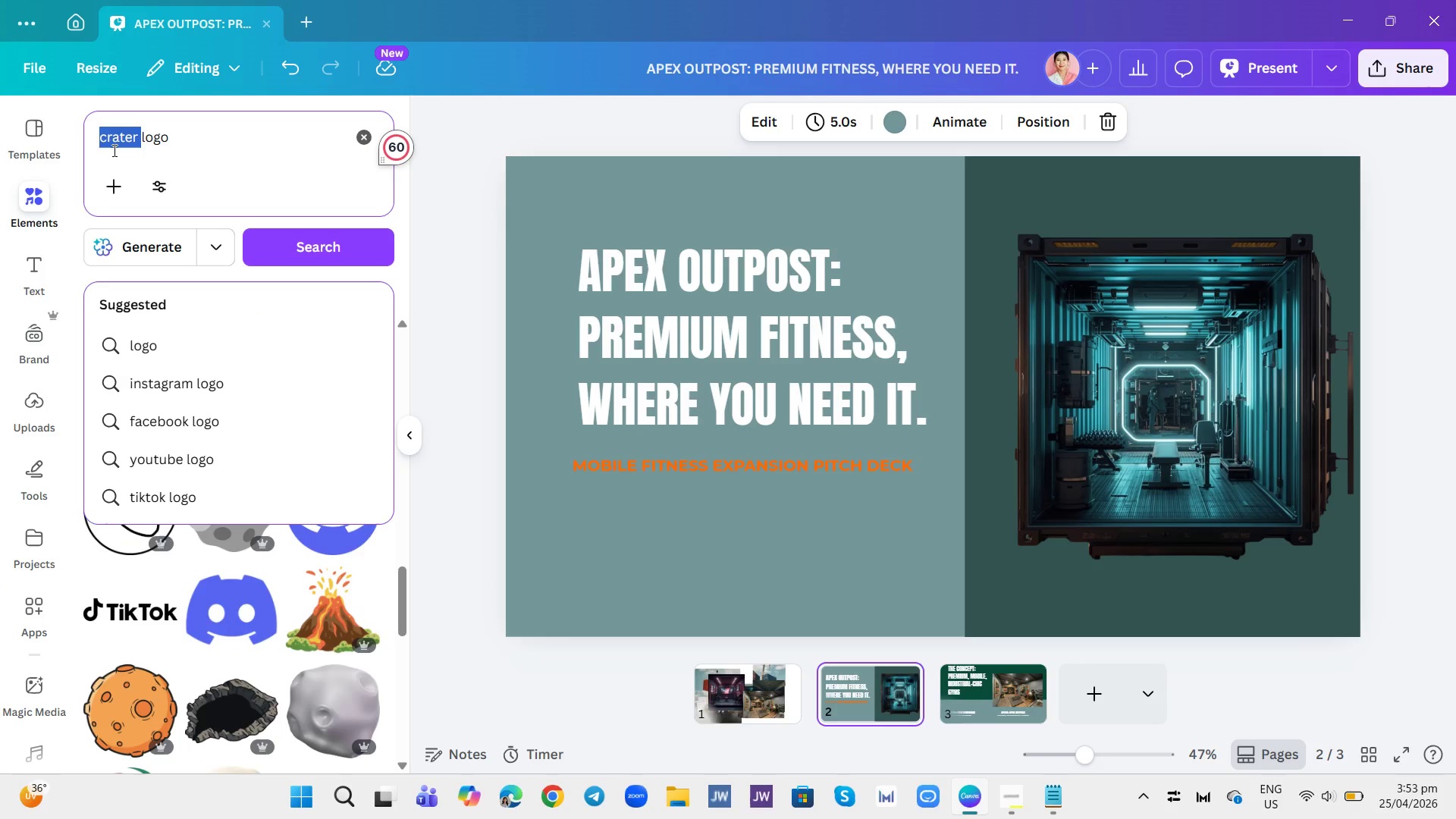 
type(container )
 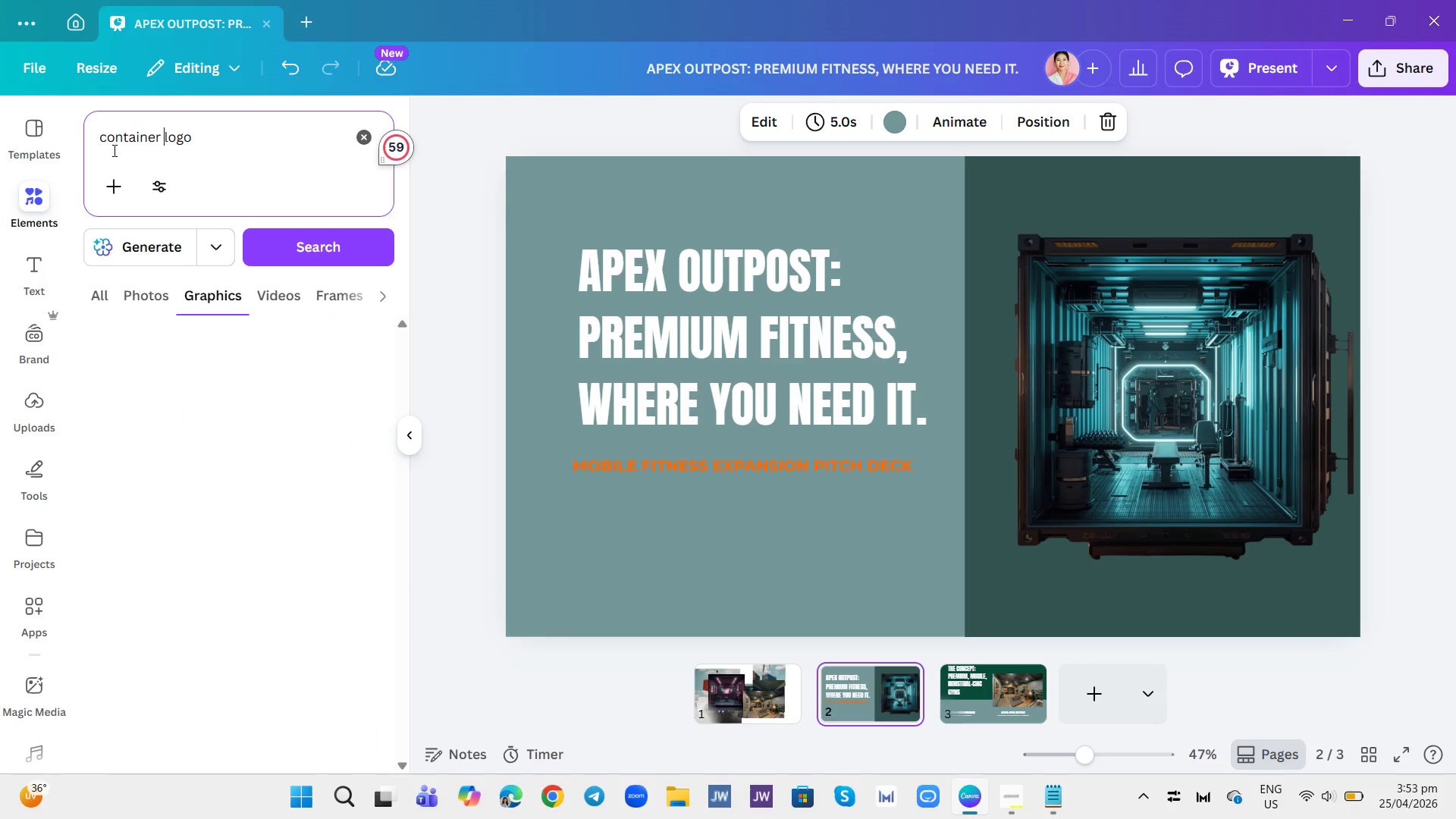 
key(Enter)
 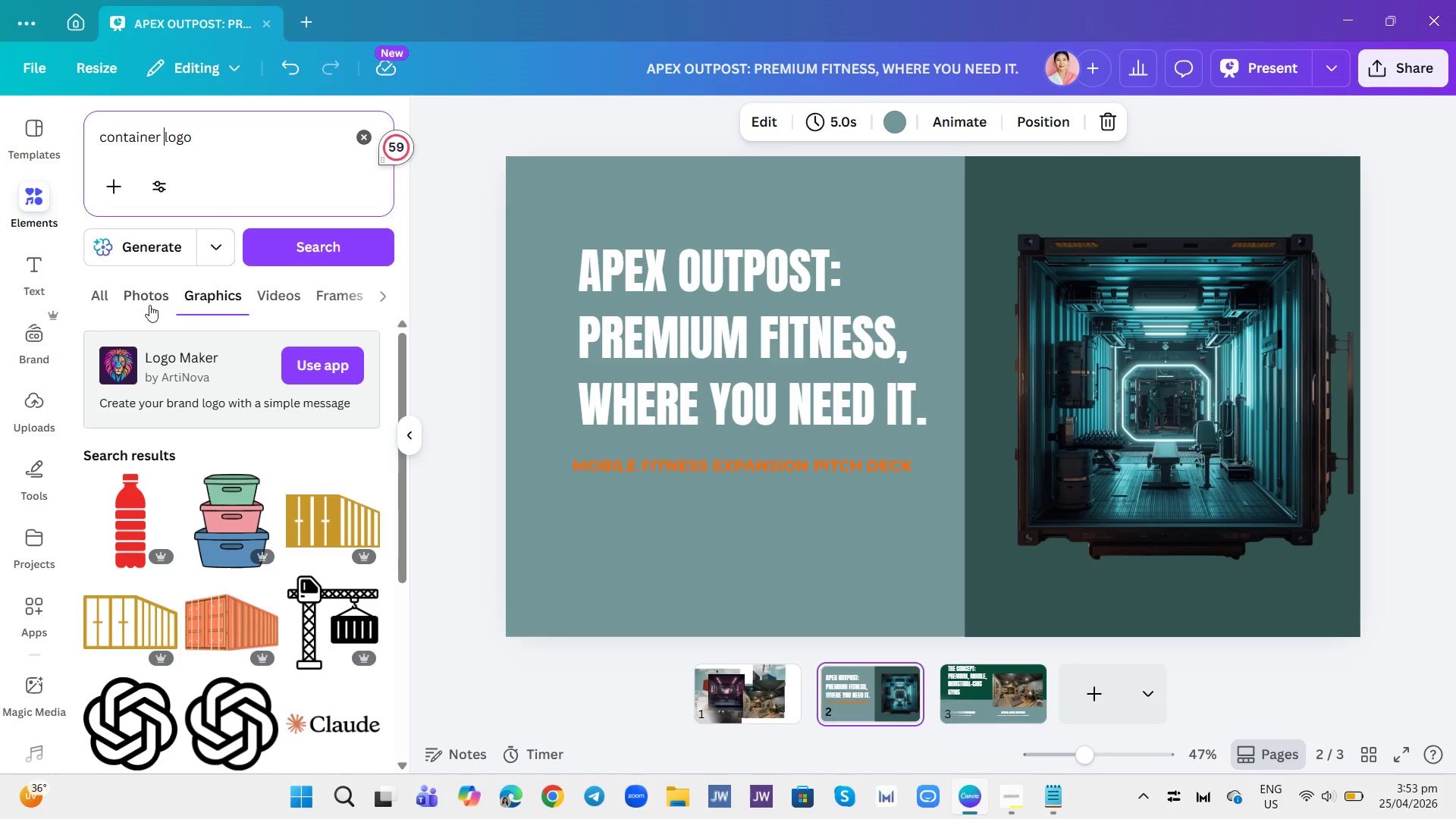 
scroll: coordinate [193, 542], scroll_direction: down, amount: 1.0
 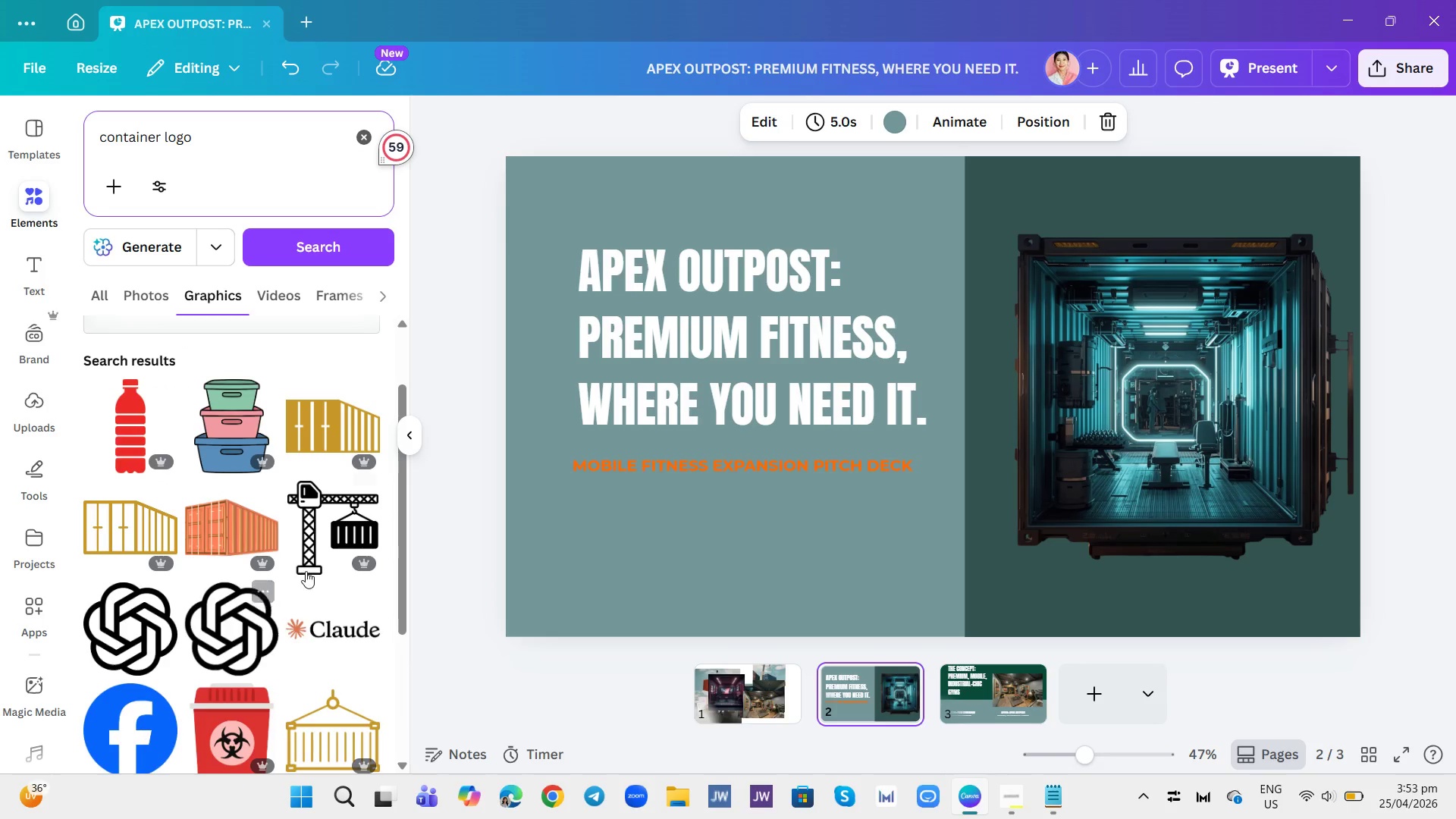 
mouse_move([272, 553])
 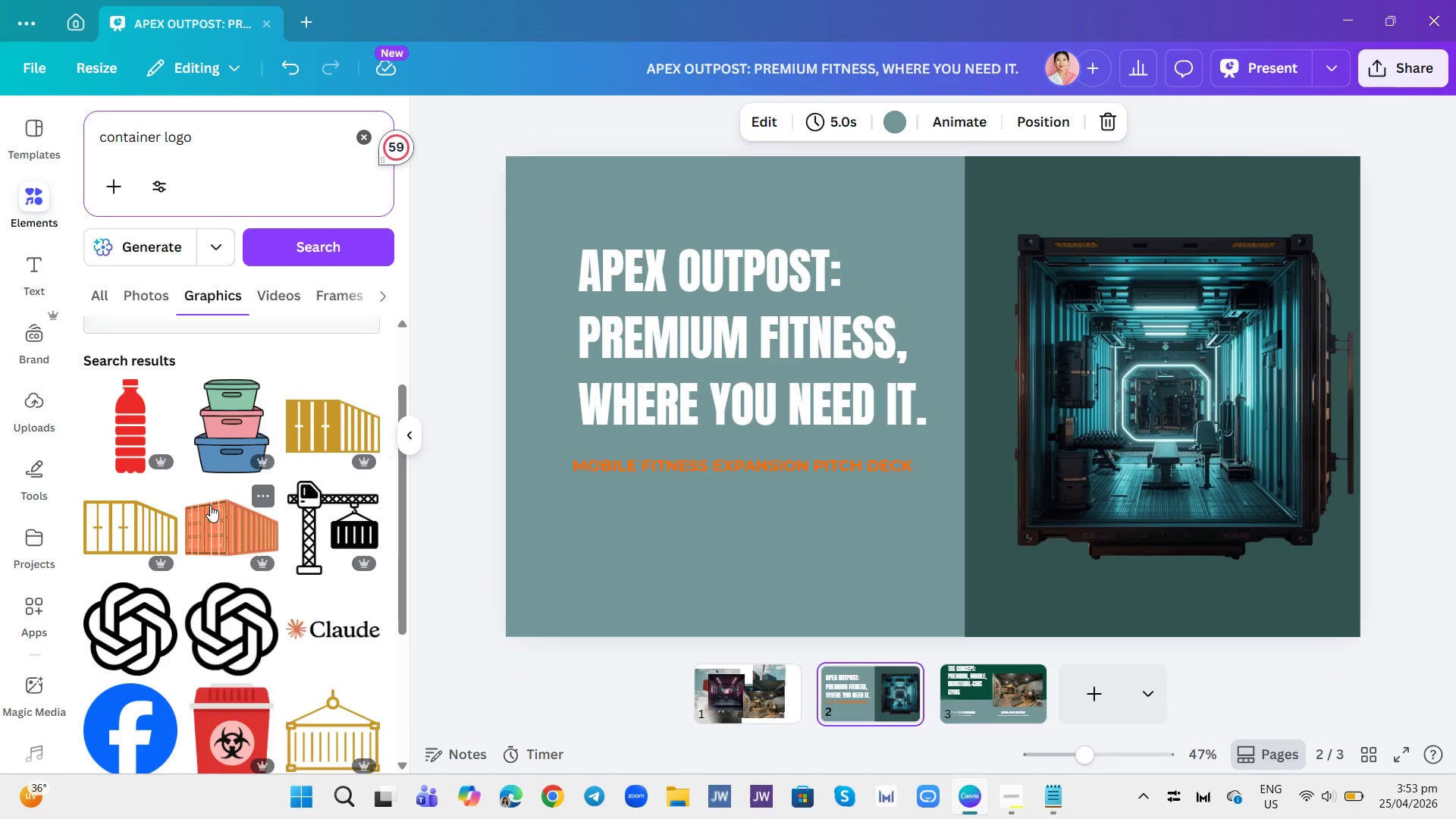 
scroll: coordinate [251, 420], scroll_direction: down, amount: 15.0
 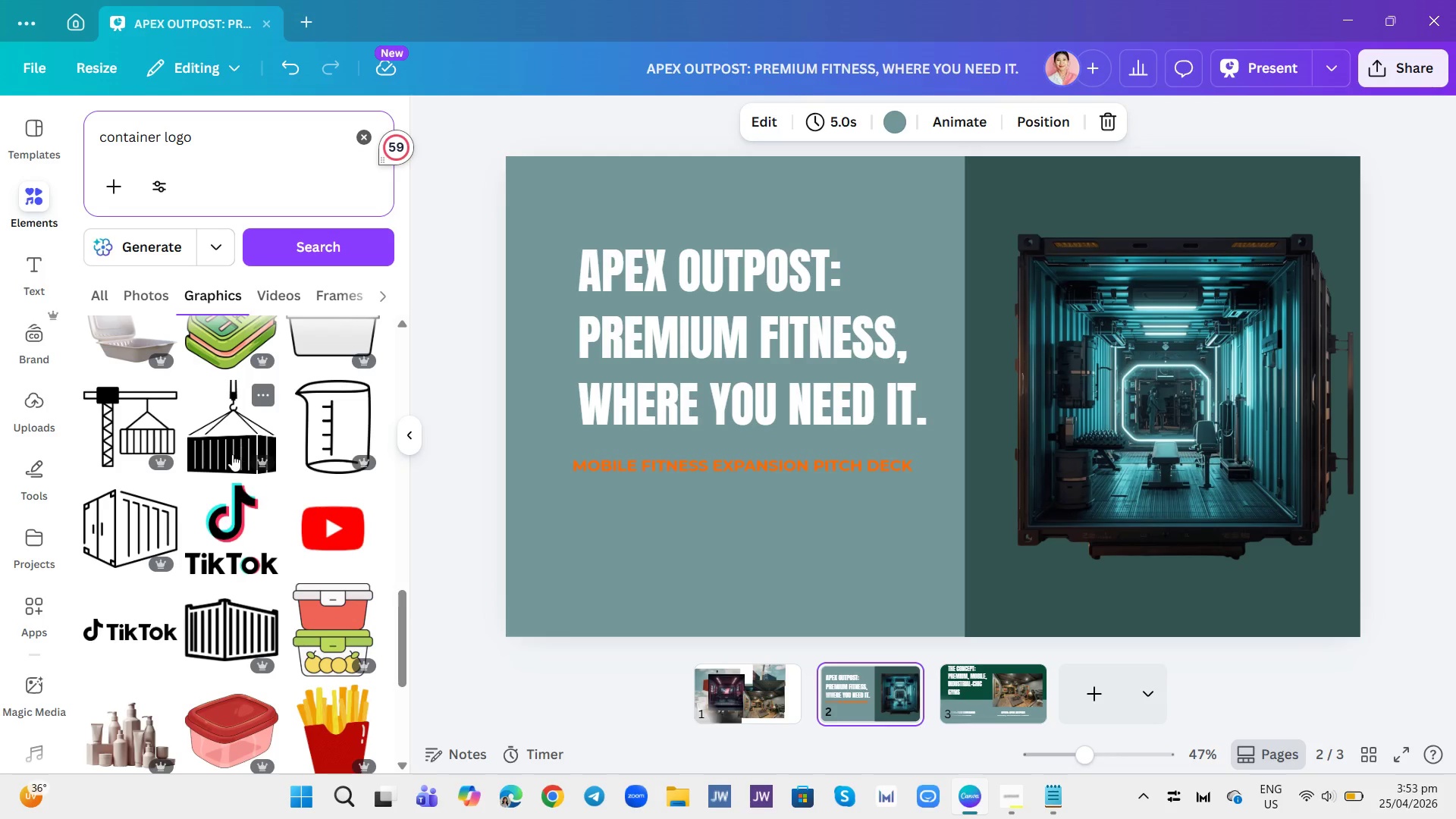 
left_click([232, 454])
 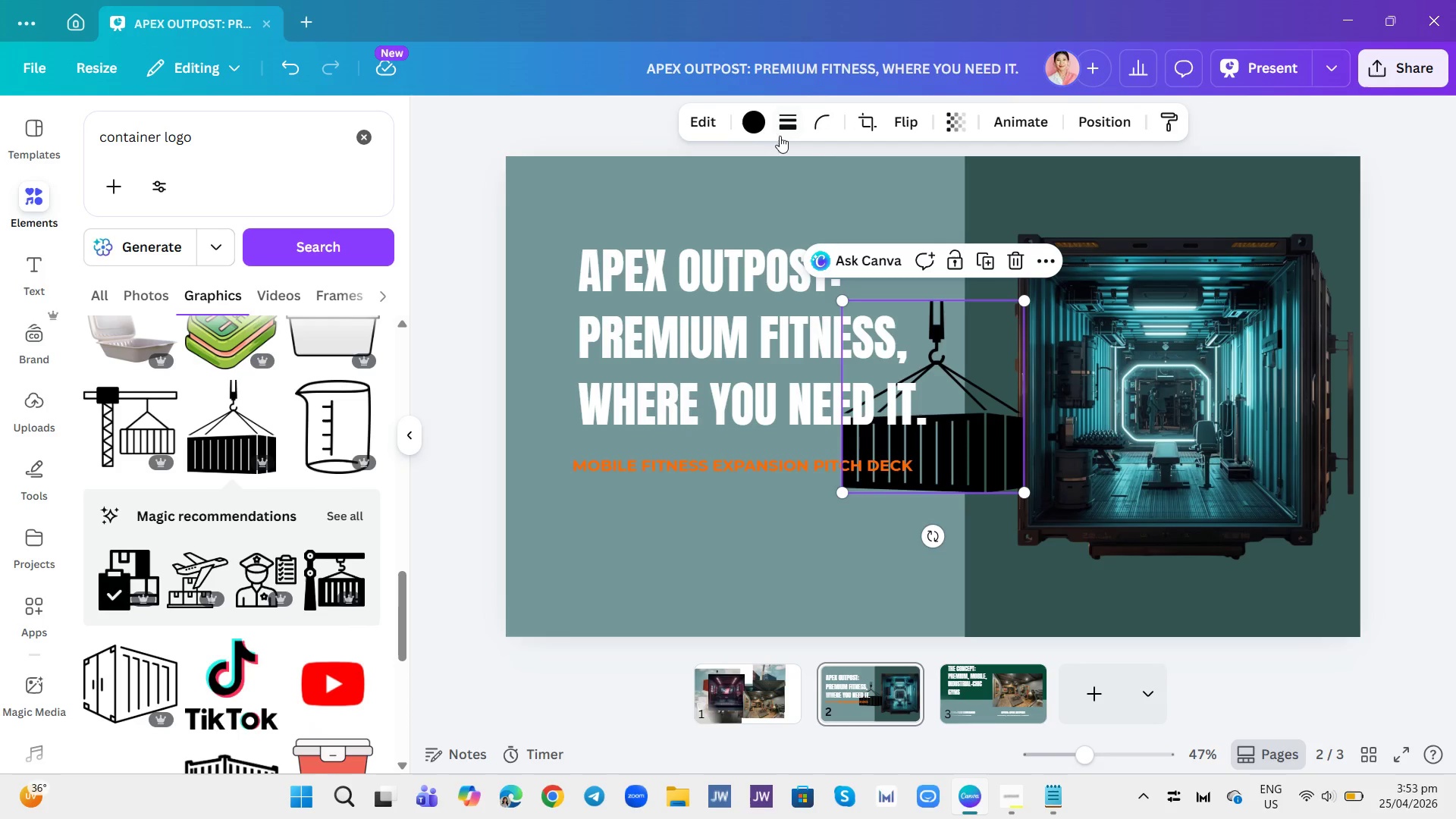 
left_click([766, 133])
 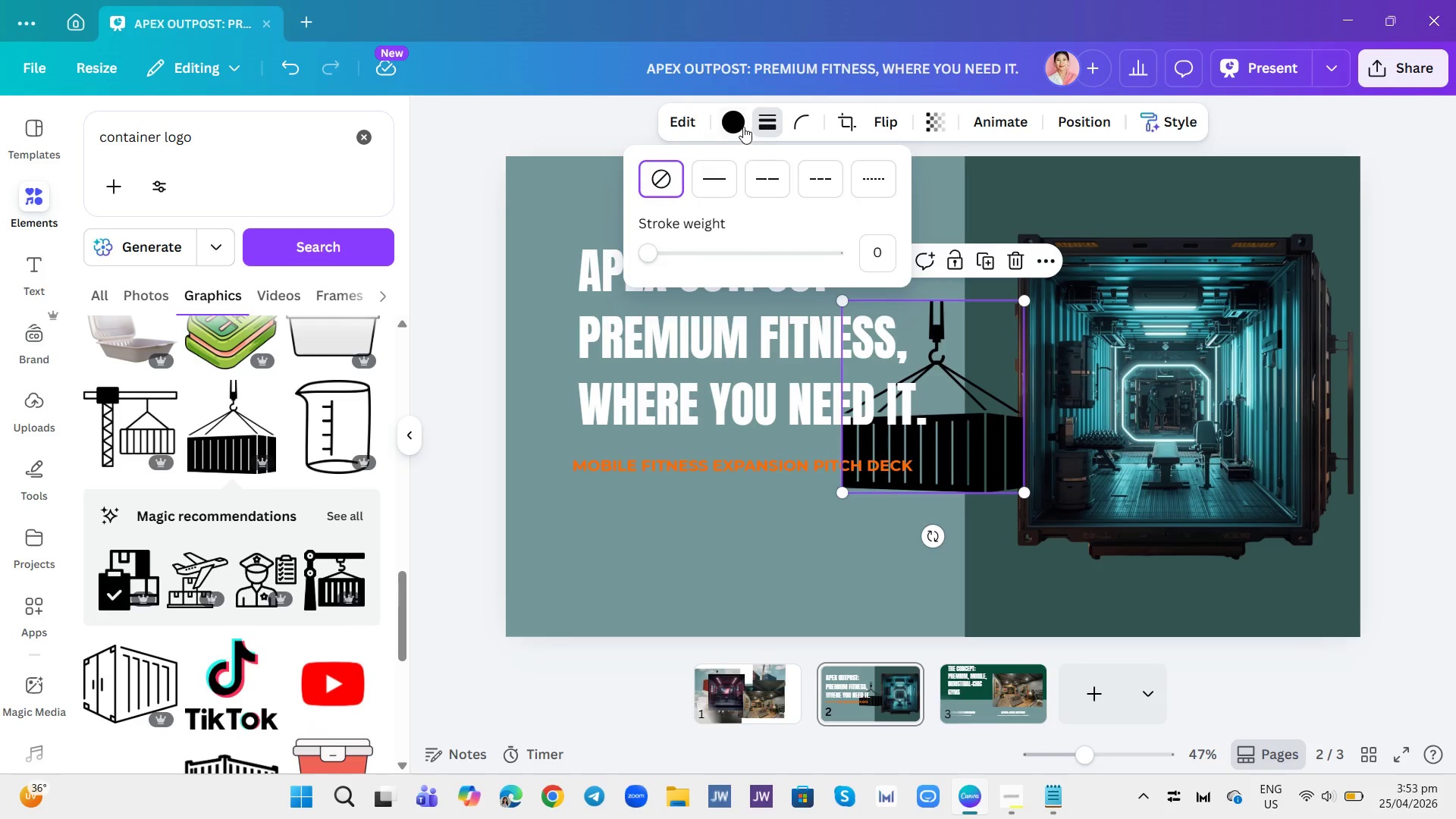 
left_click([743, 127])
 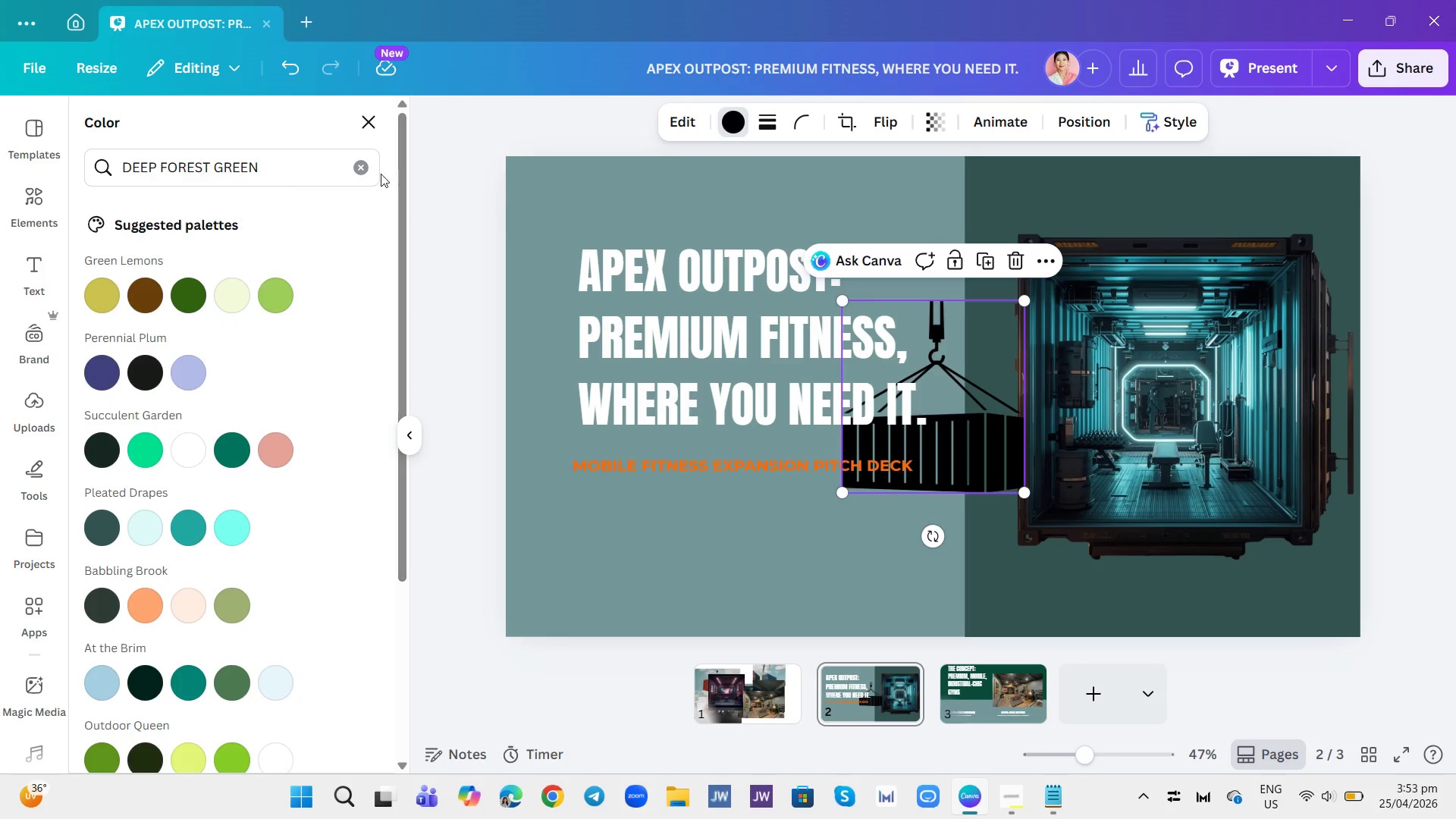 
left_click([360, 175])
 